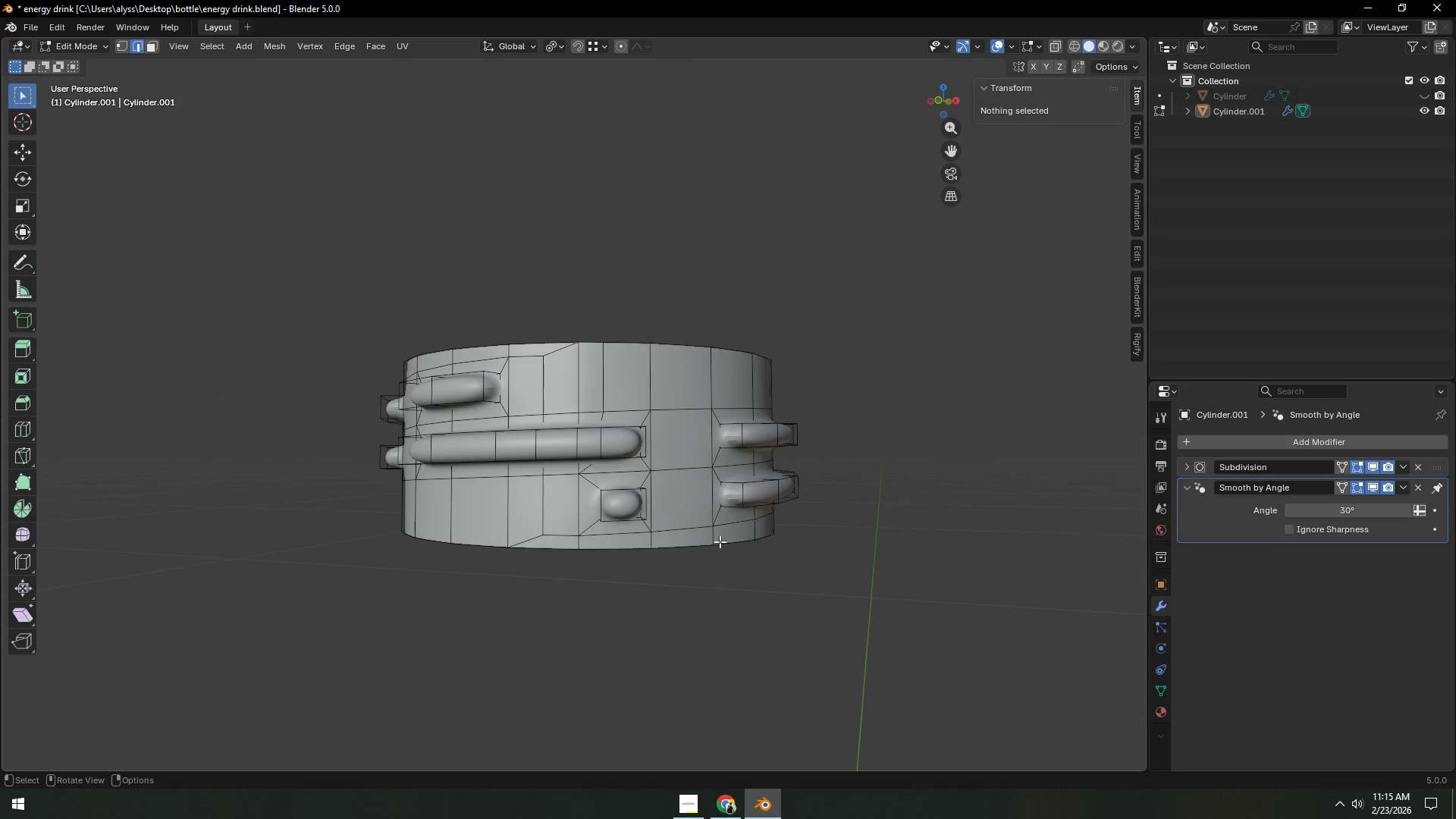 
key(Control+ControlLeft)
 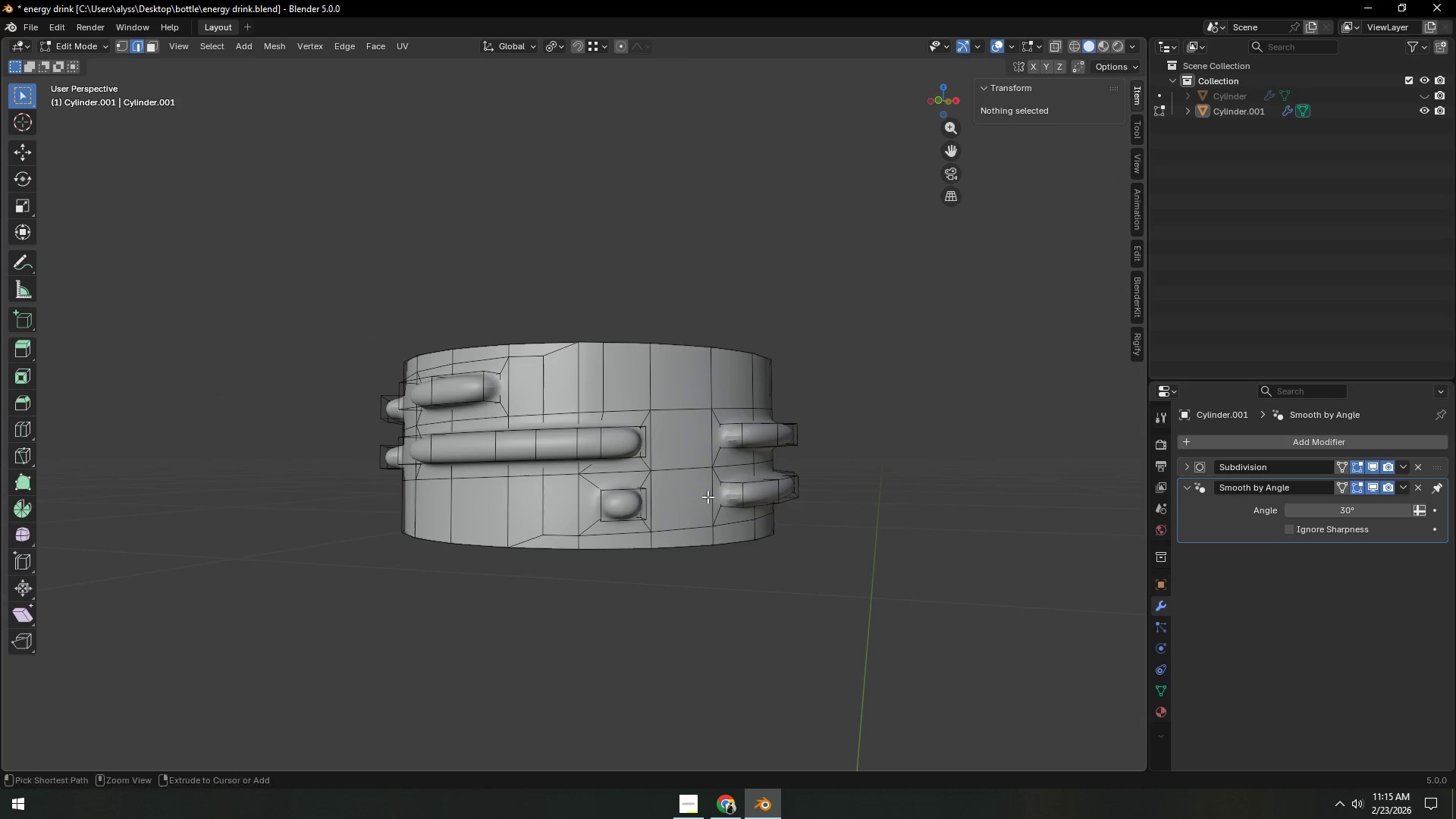 
key(Control+R)
 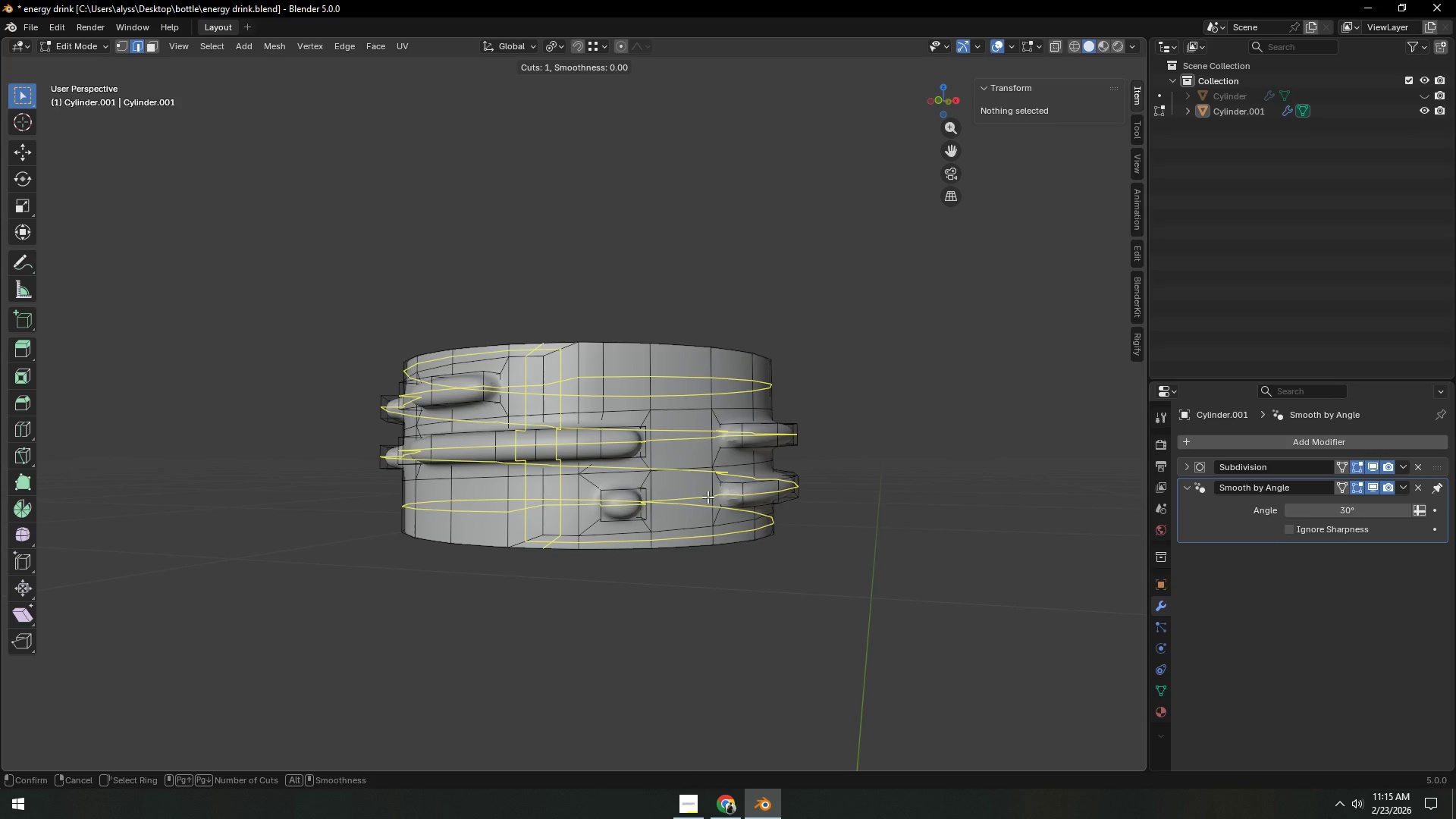 
right_click([708, 497])
 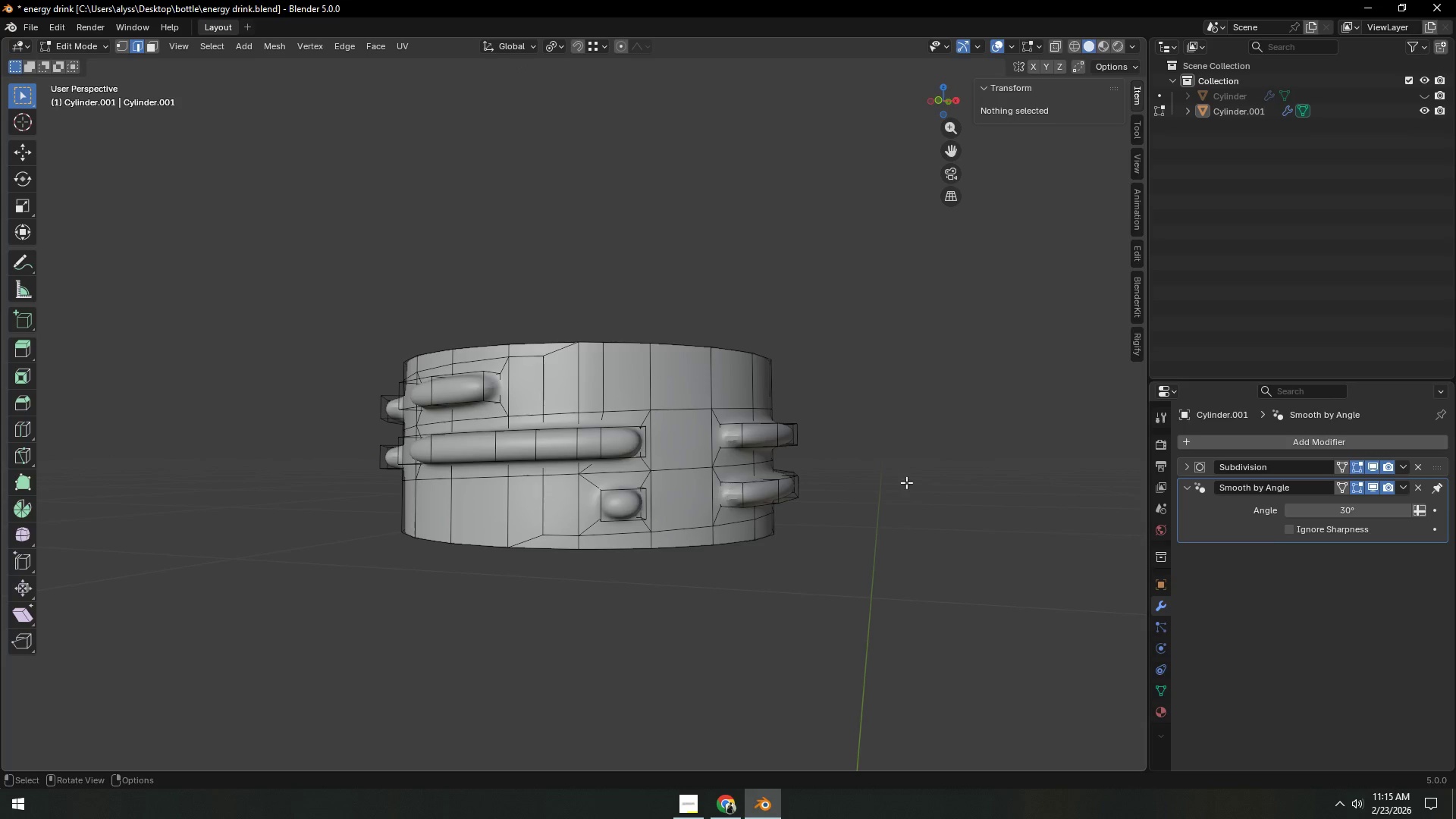 
left_click([938, 482])
 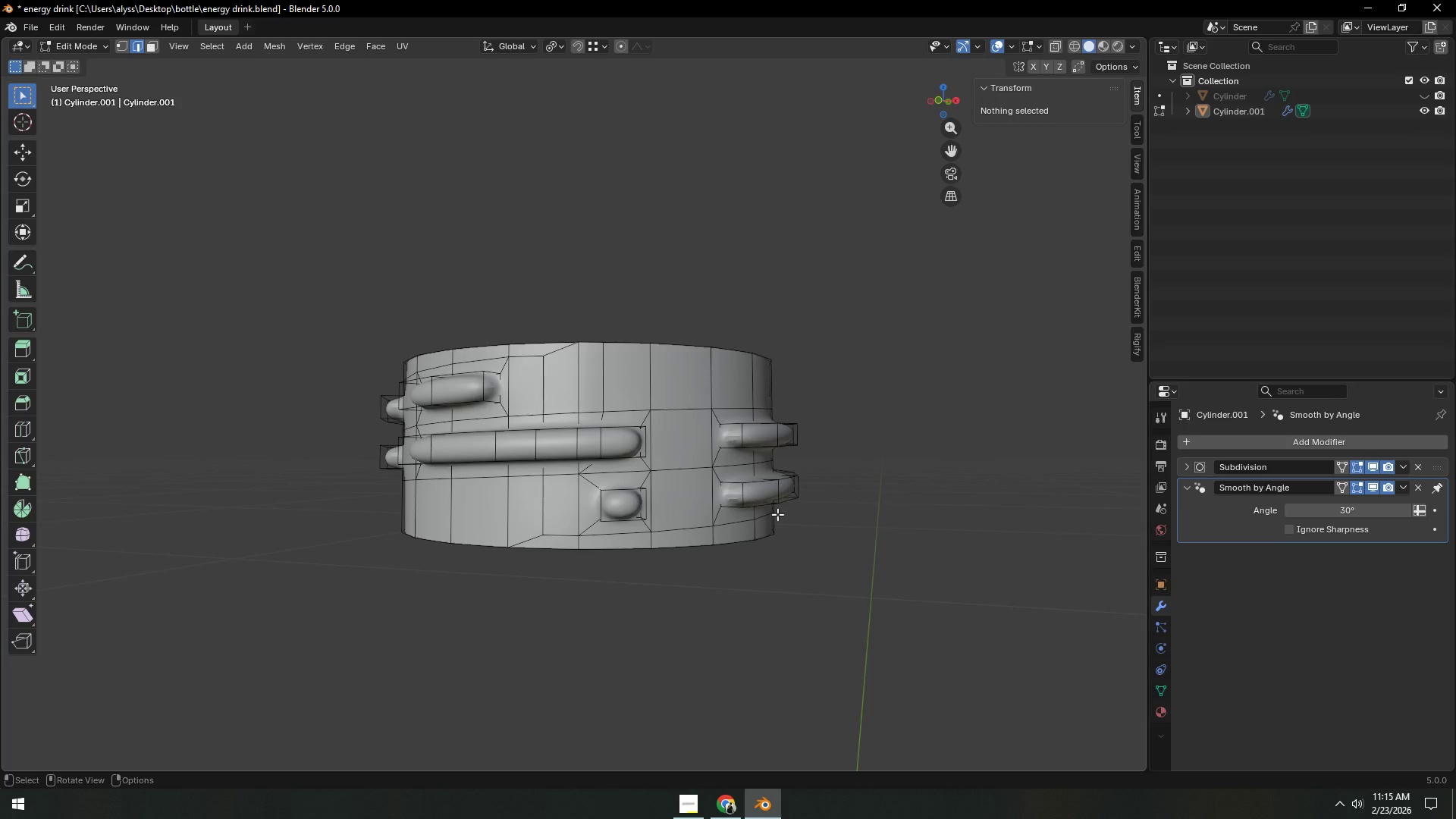 
hold_key(key=ShiftLeft, duration=0.31)
 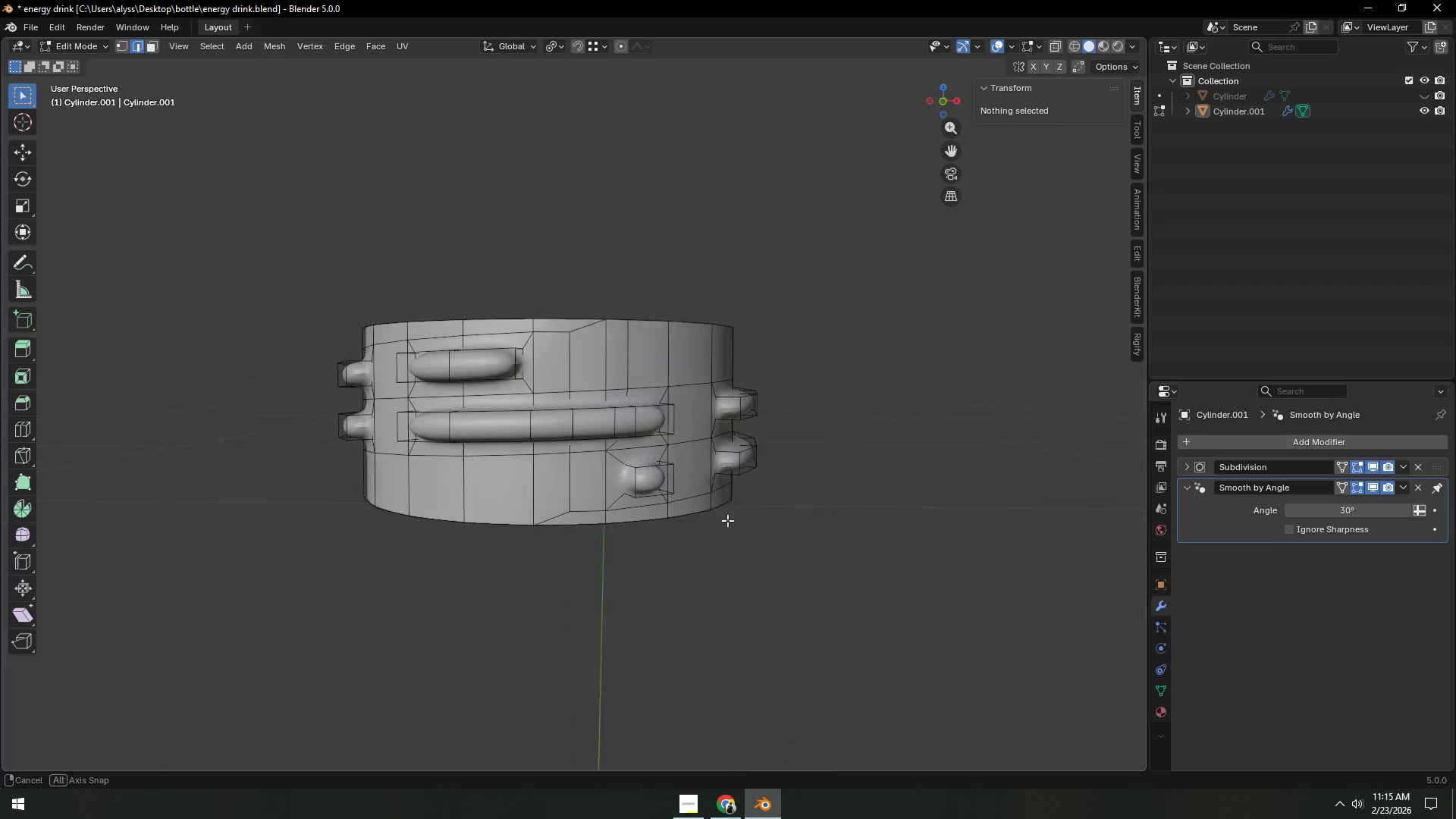 
scroll: coordinate [722, 535], scroll_direction: none, amount: 0.0
 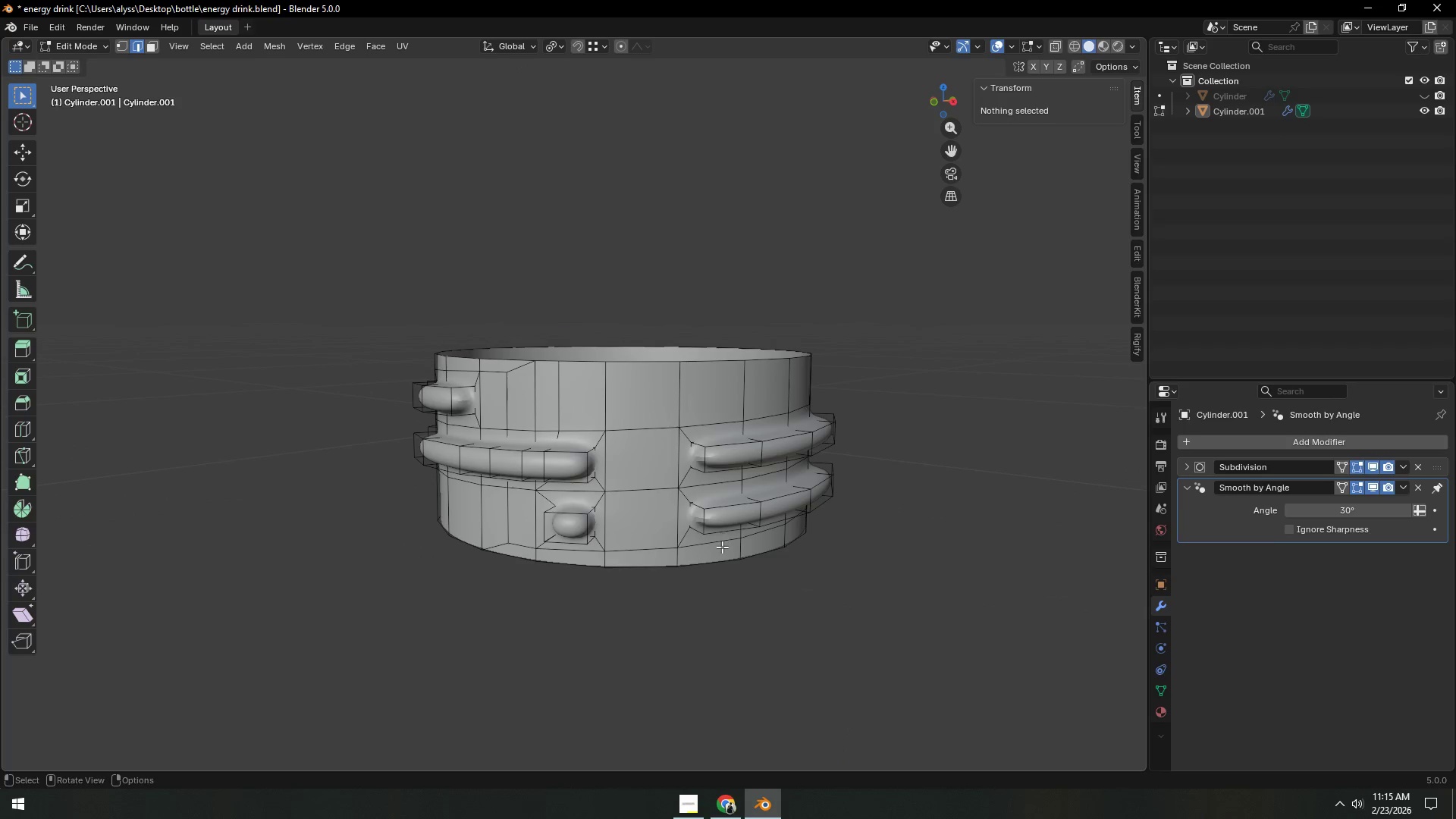 
hold_key(key=AltLeft, duration=0.33)
left_click([617, 333])
 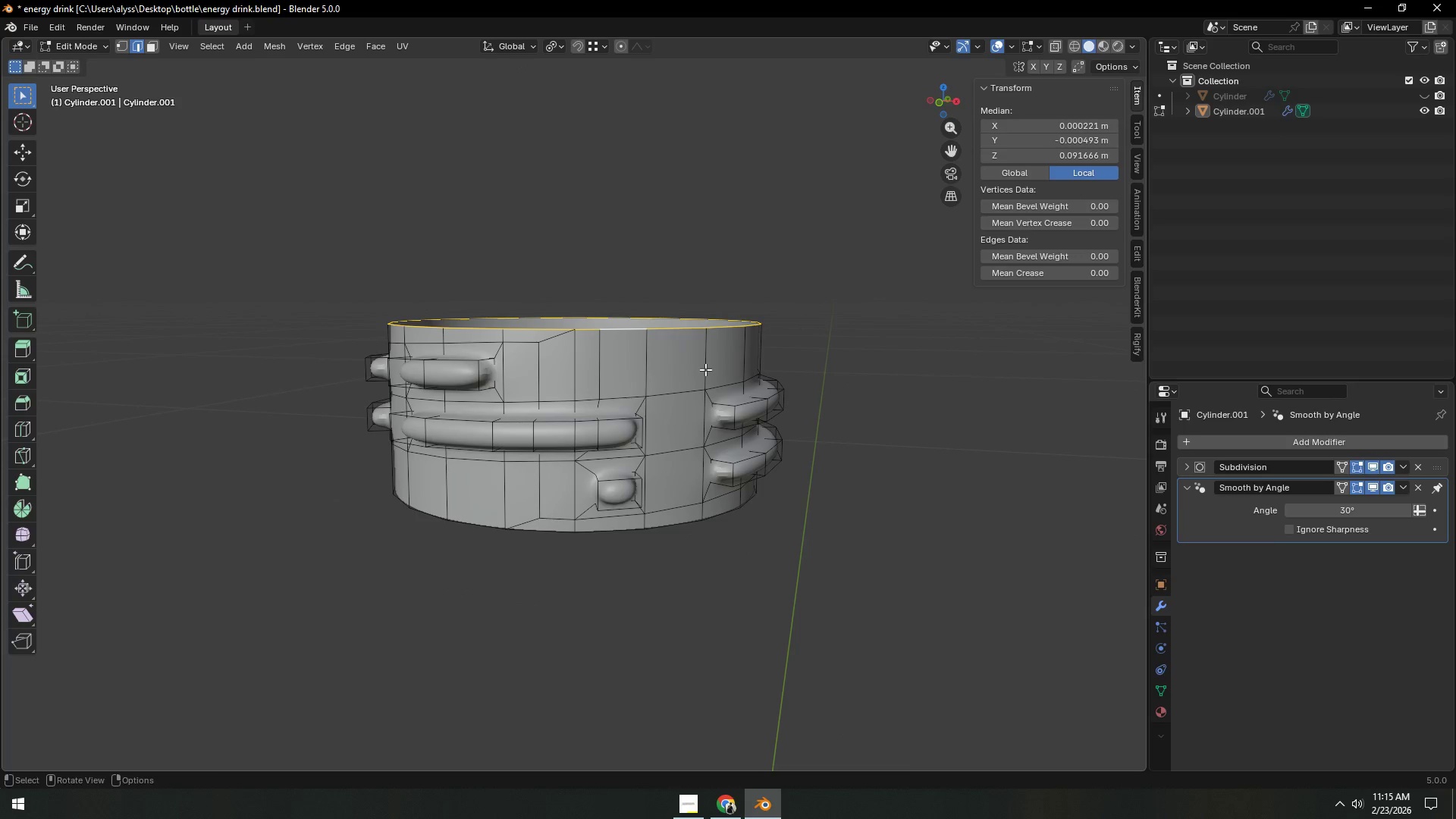 
type(ez)
 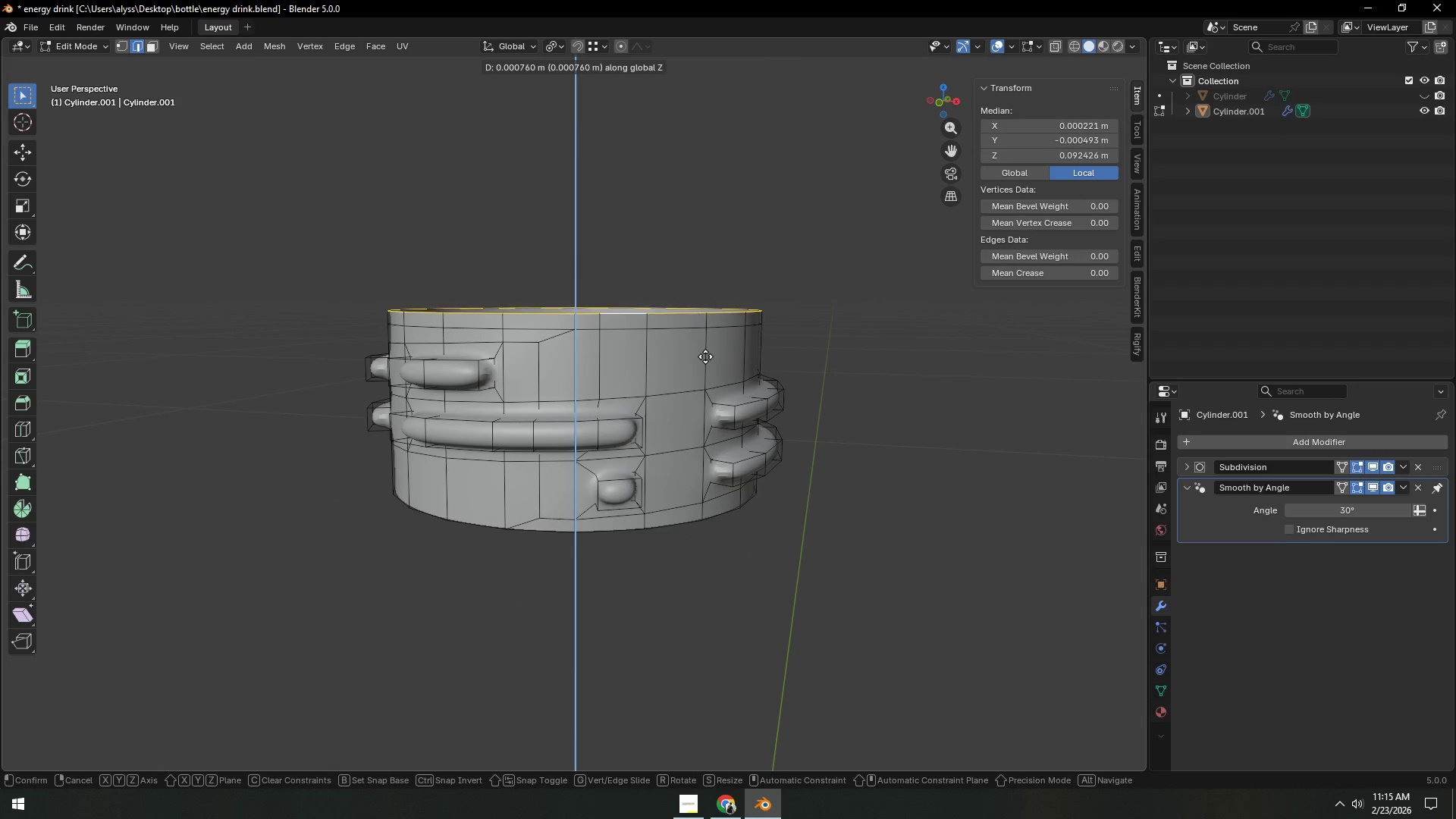 
left_click([705, 355])
 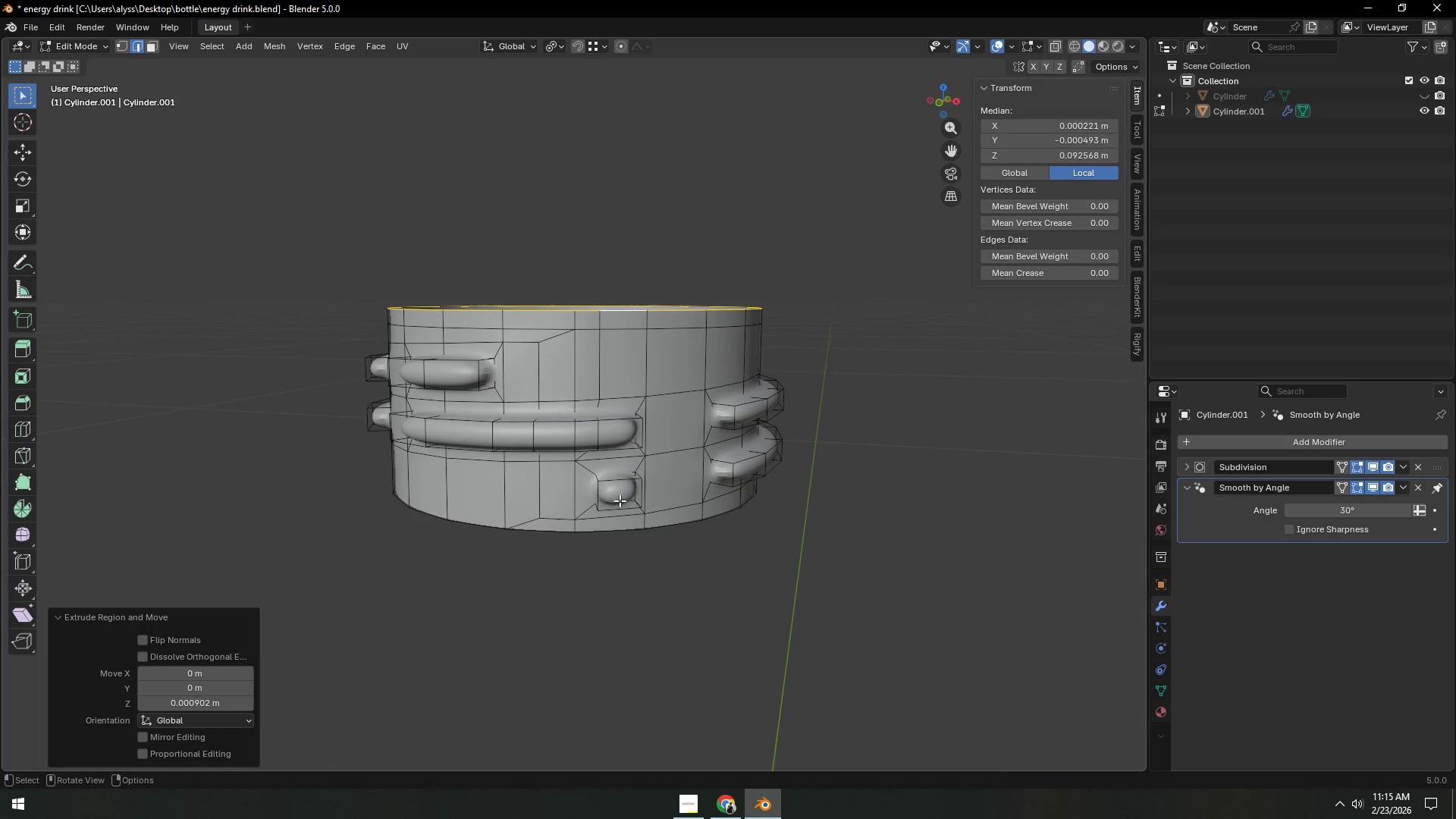 
hold_key(key=AltLeft, duration=0.41)
left_click([604, 534])
 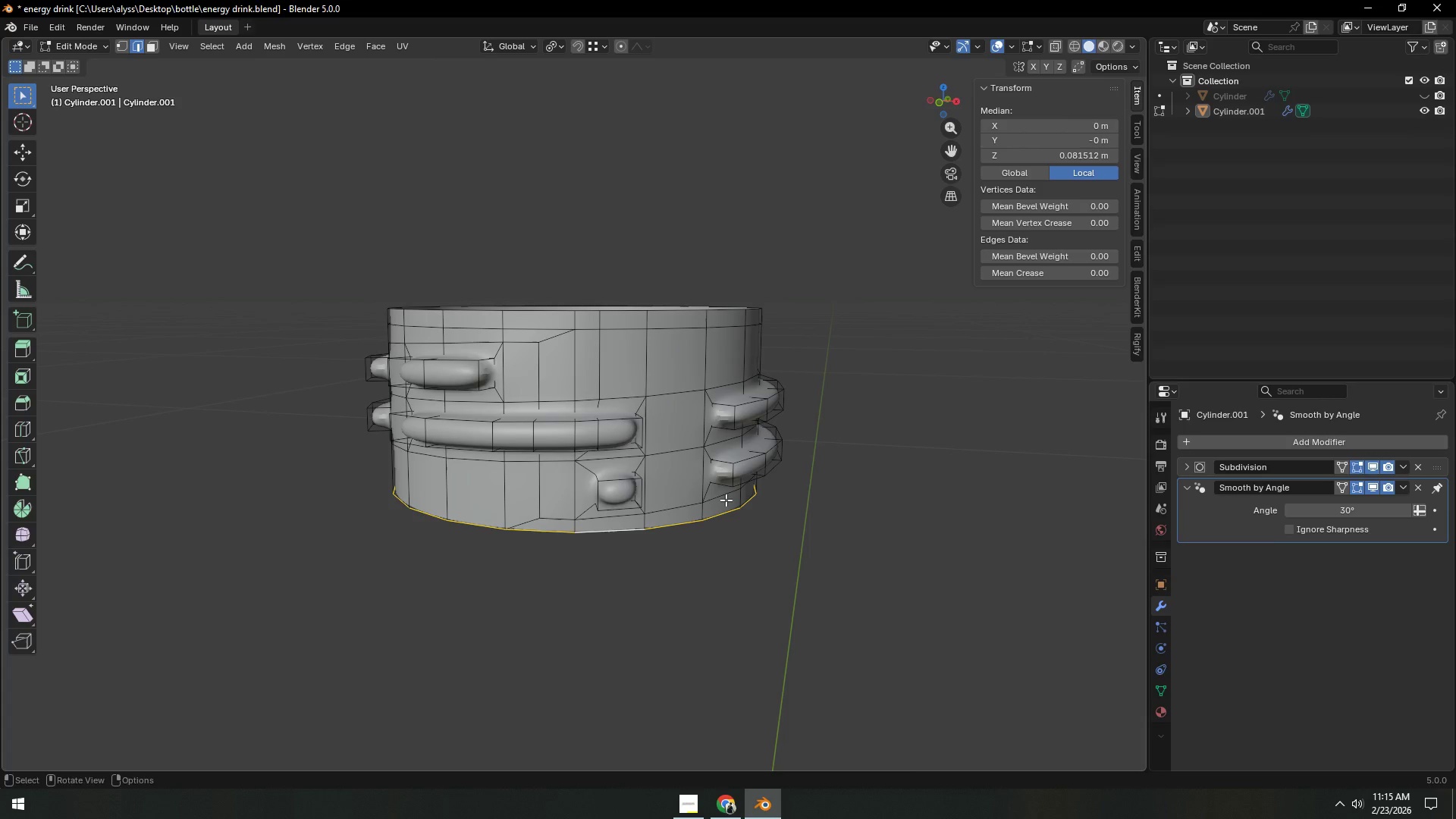 
type(ez)
 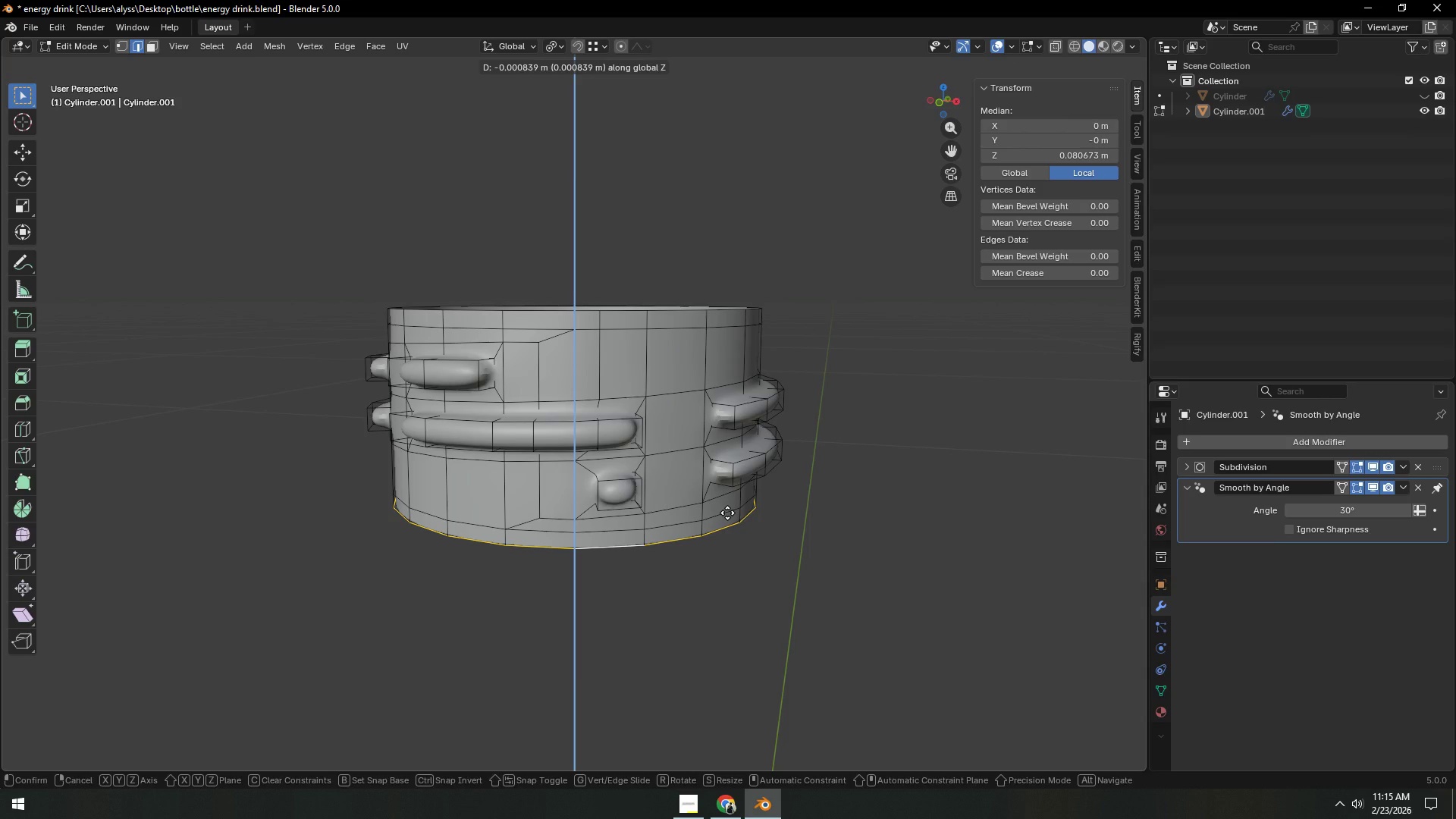 
left_click([727, 513])
 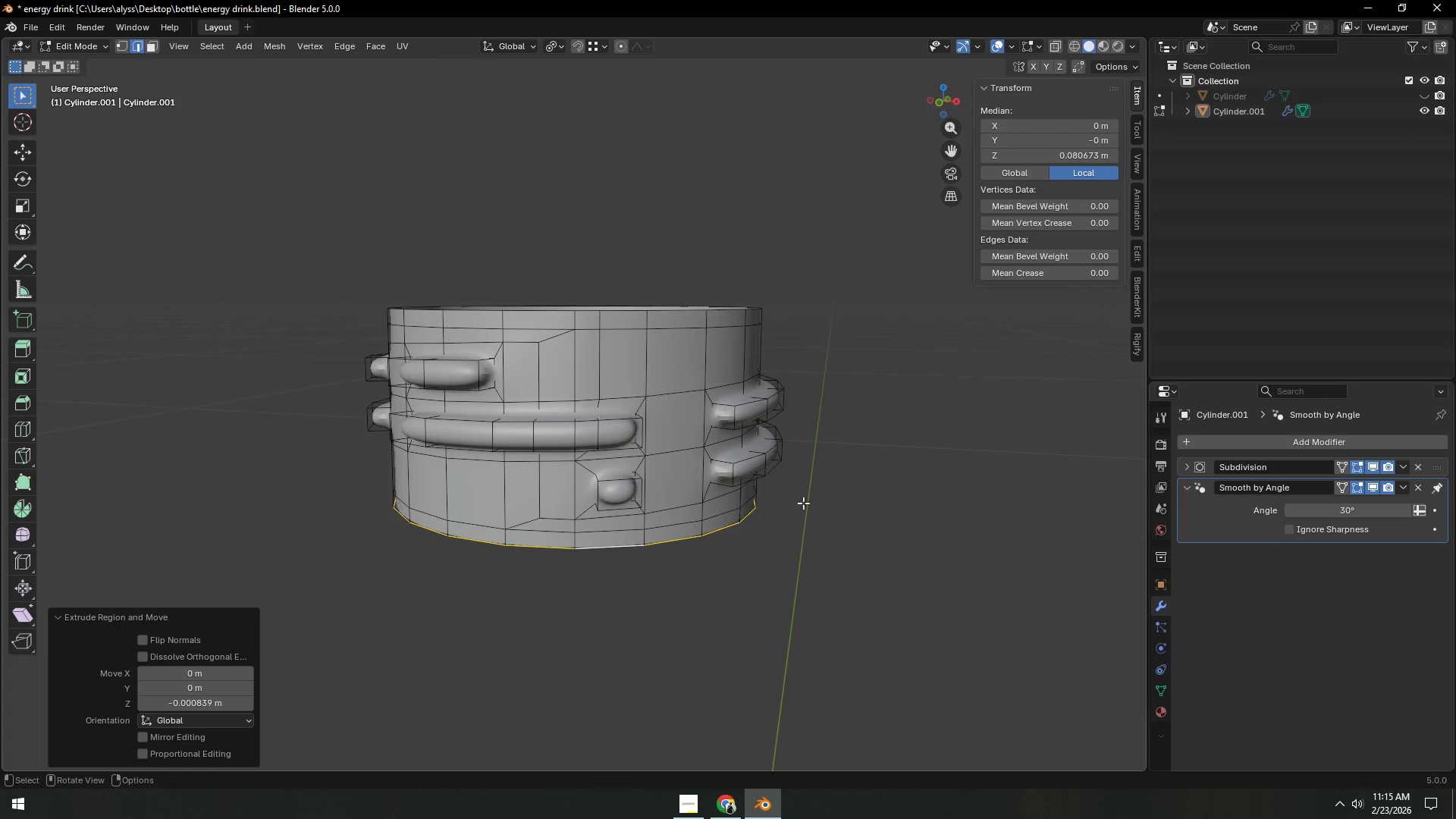 
double_click([915, 488])
 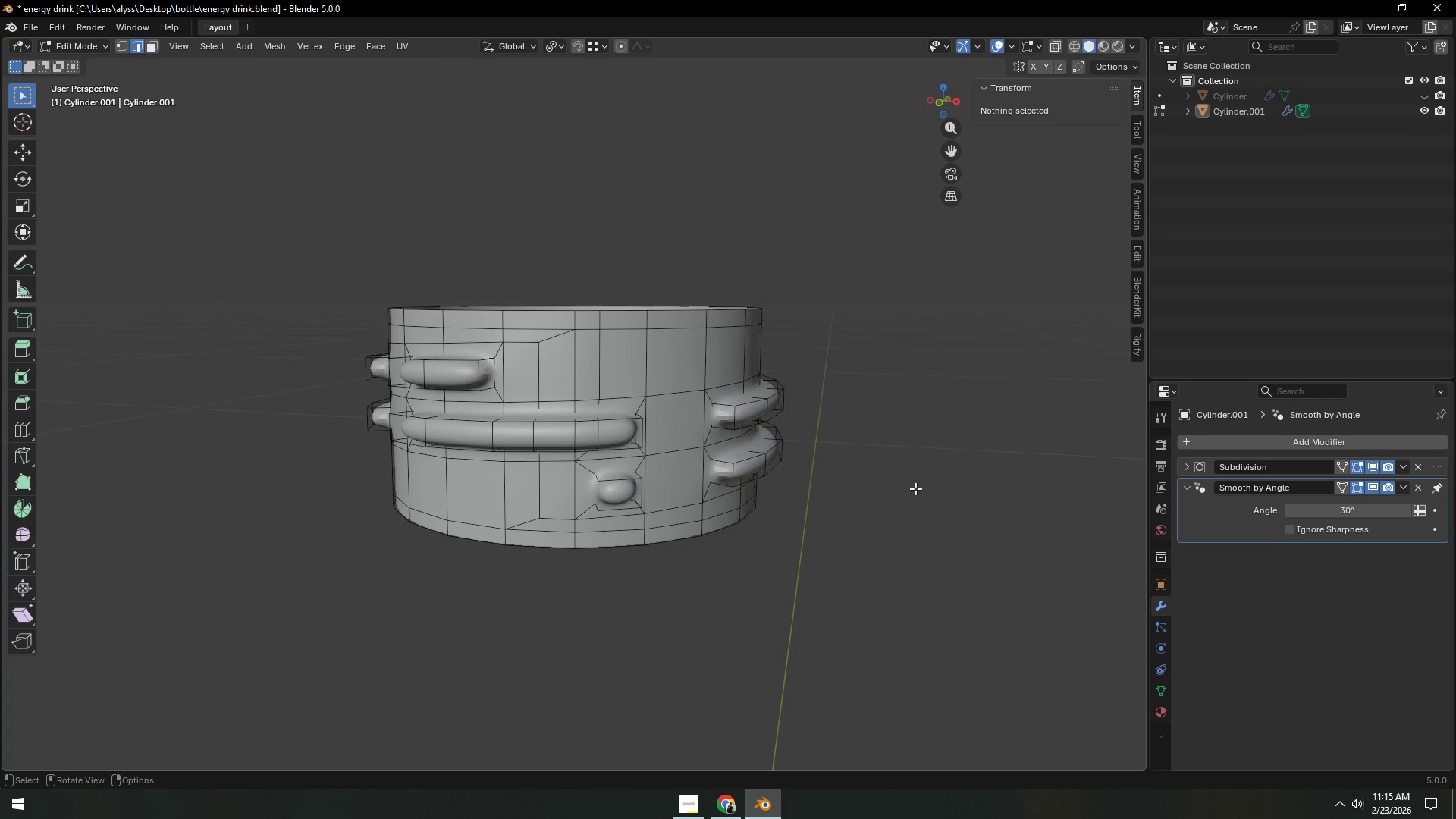 
key(Tab)
 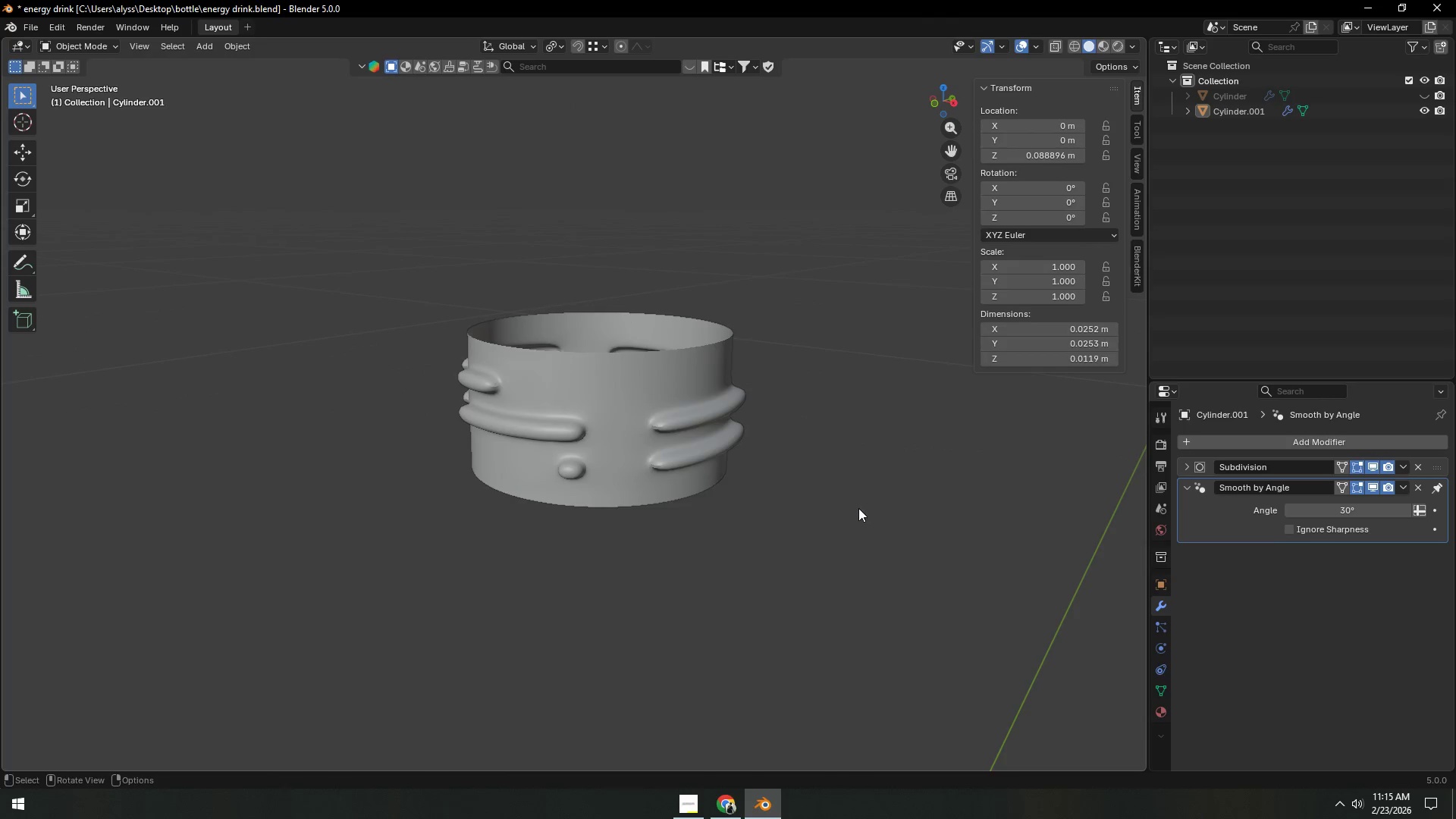 
scroll: coordinate [871, 505], scroll_direction: down, amount: 3.0
 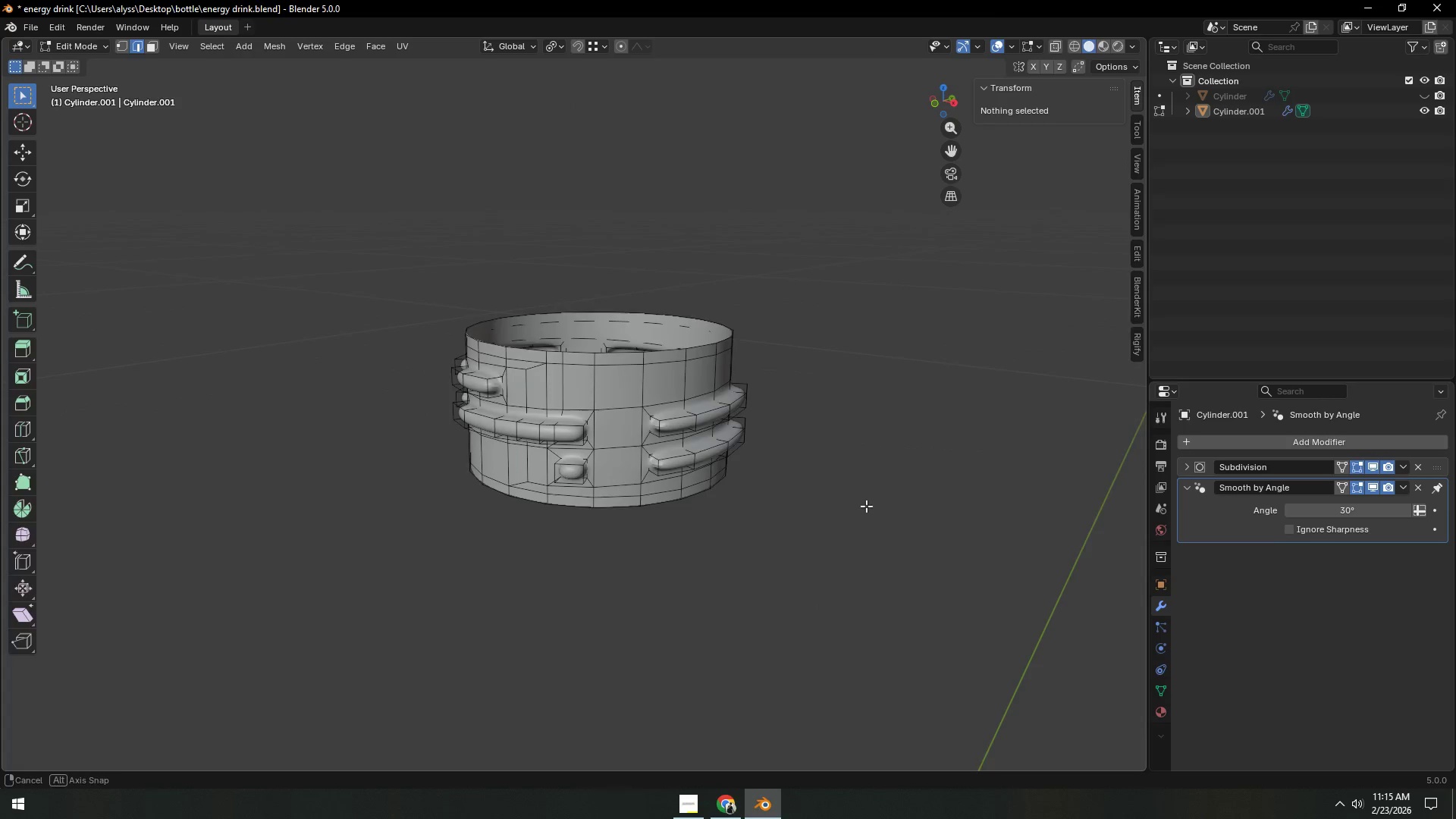 
left_click([857, 508])
 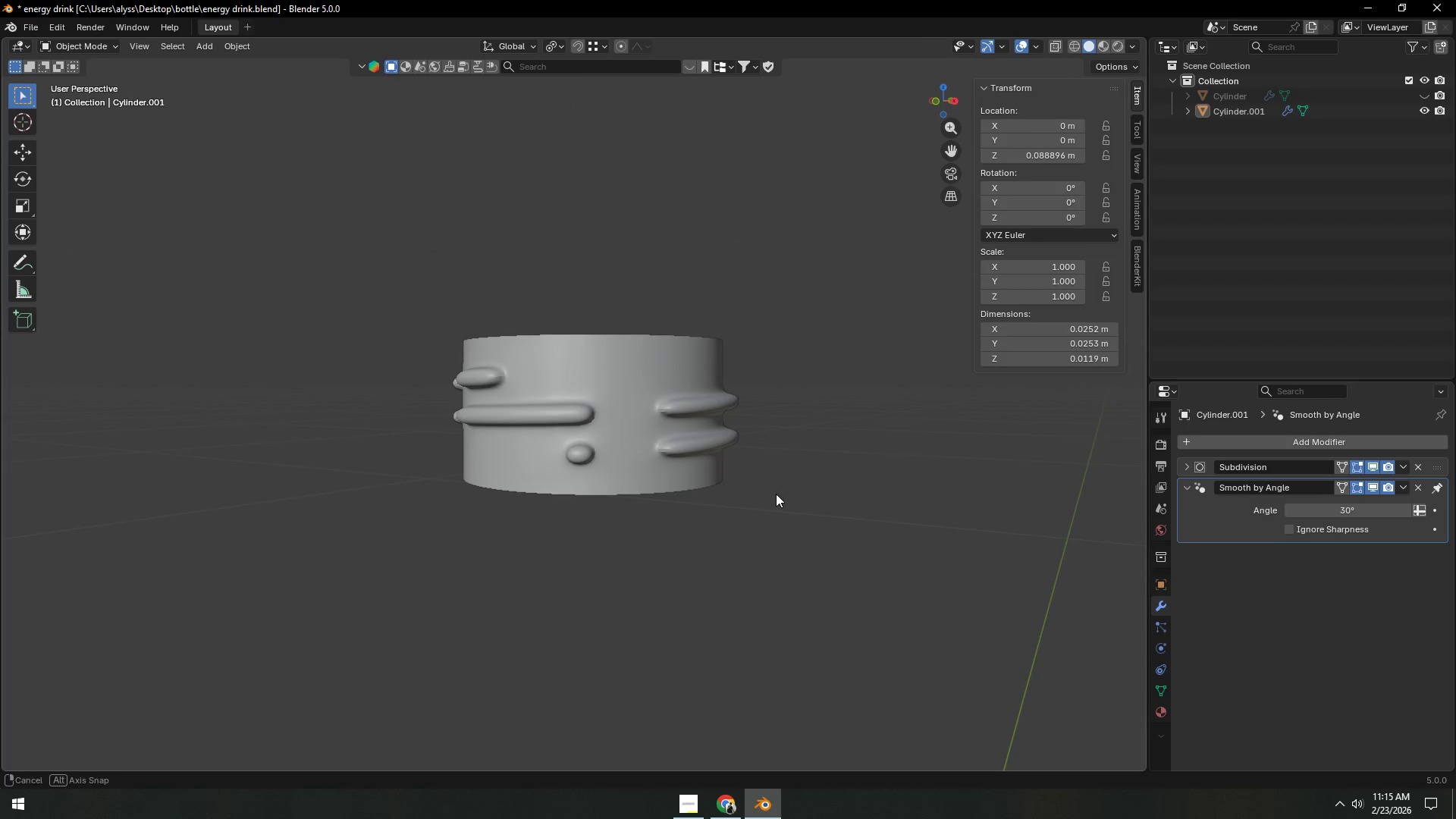 
scroll: coordinate [765, 493], scroll_direction: down, amount: 2.0
 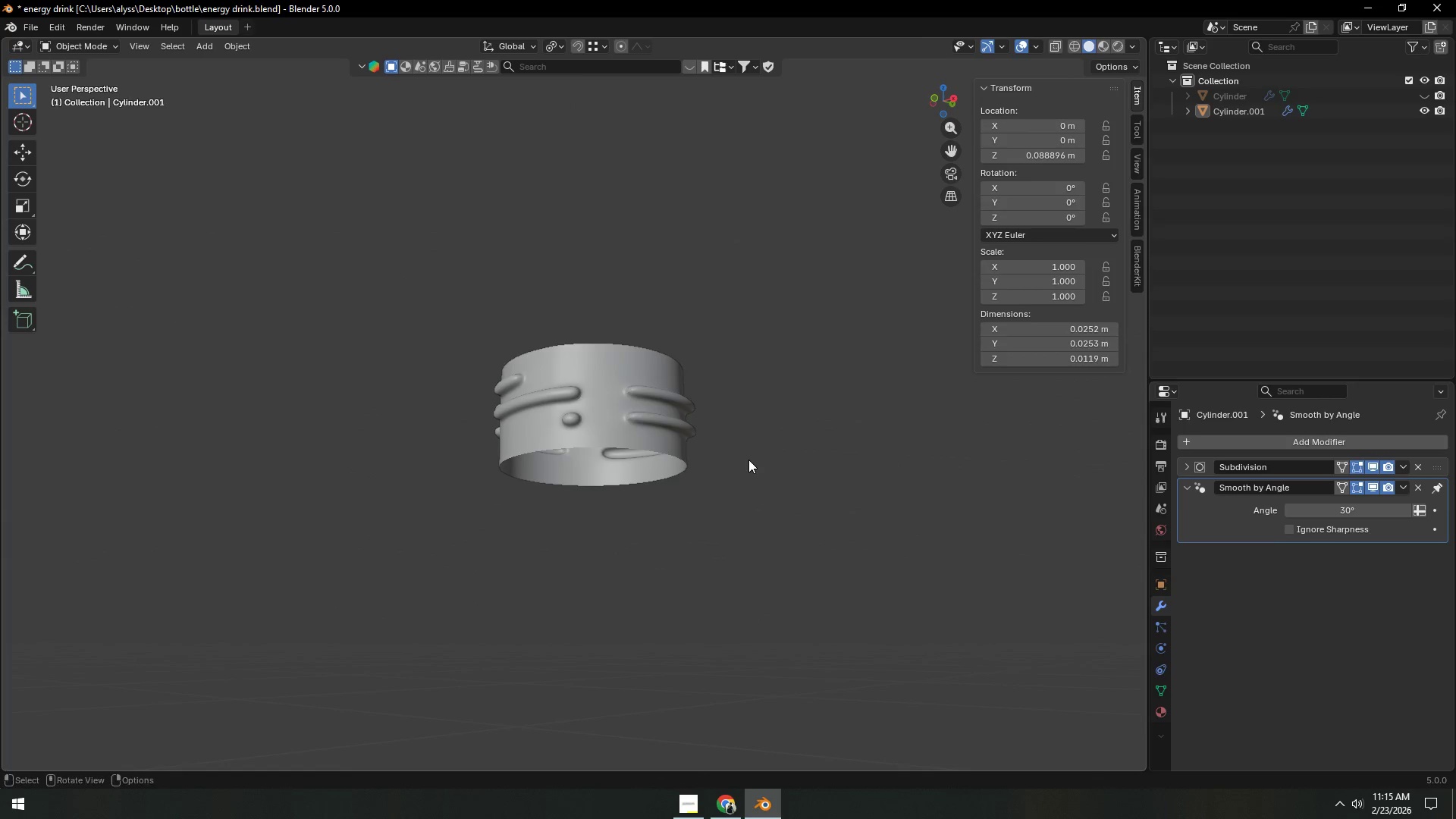 
scroll: coordinate [750, 456], scroll_direction: up, amount: 3.0
 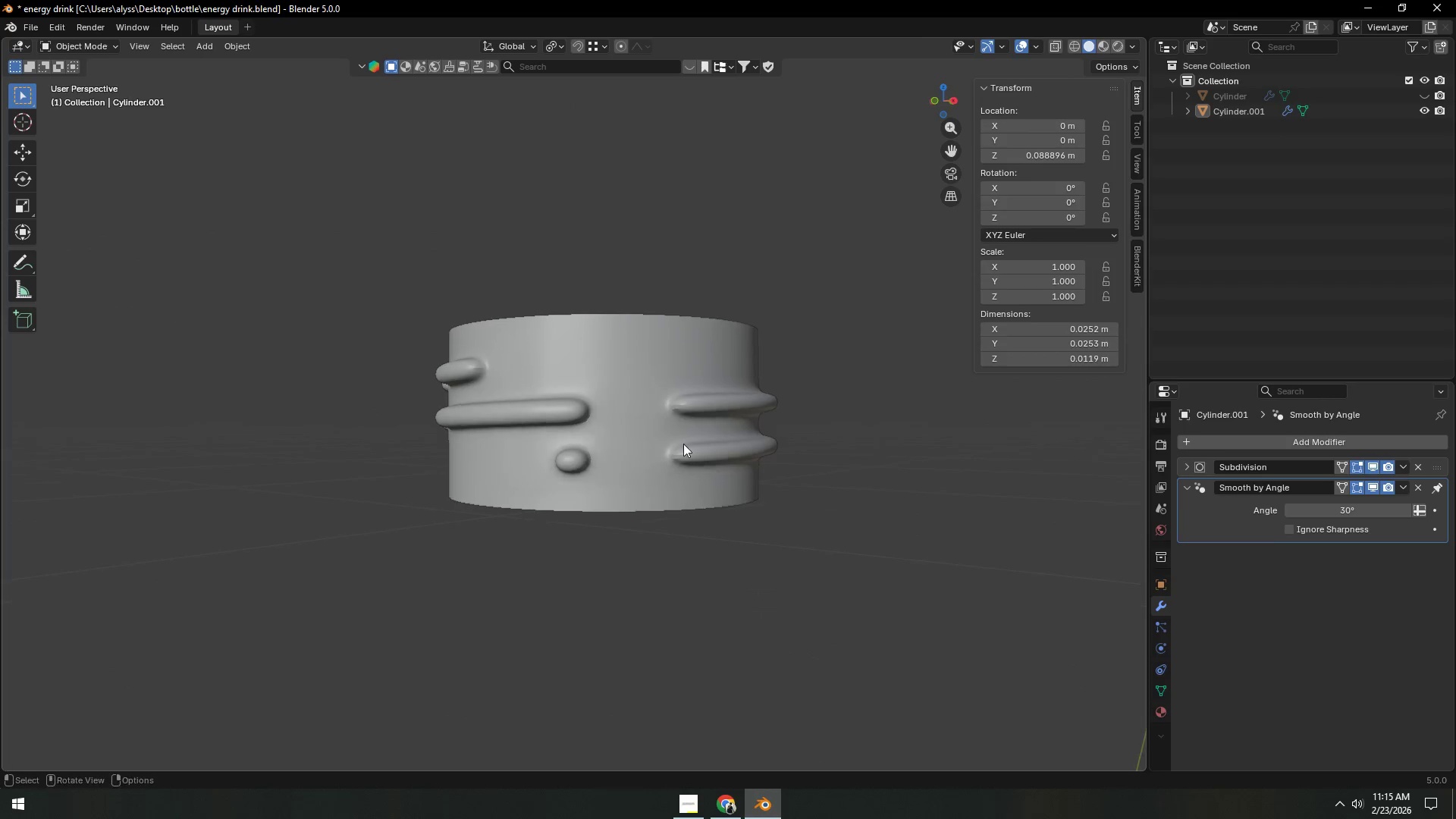 
key(Tab)
 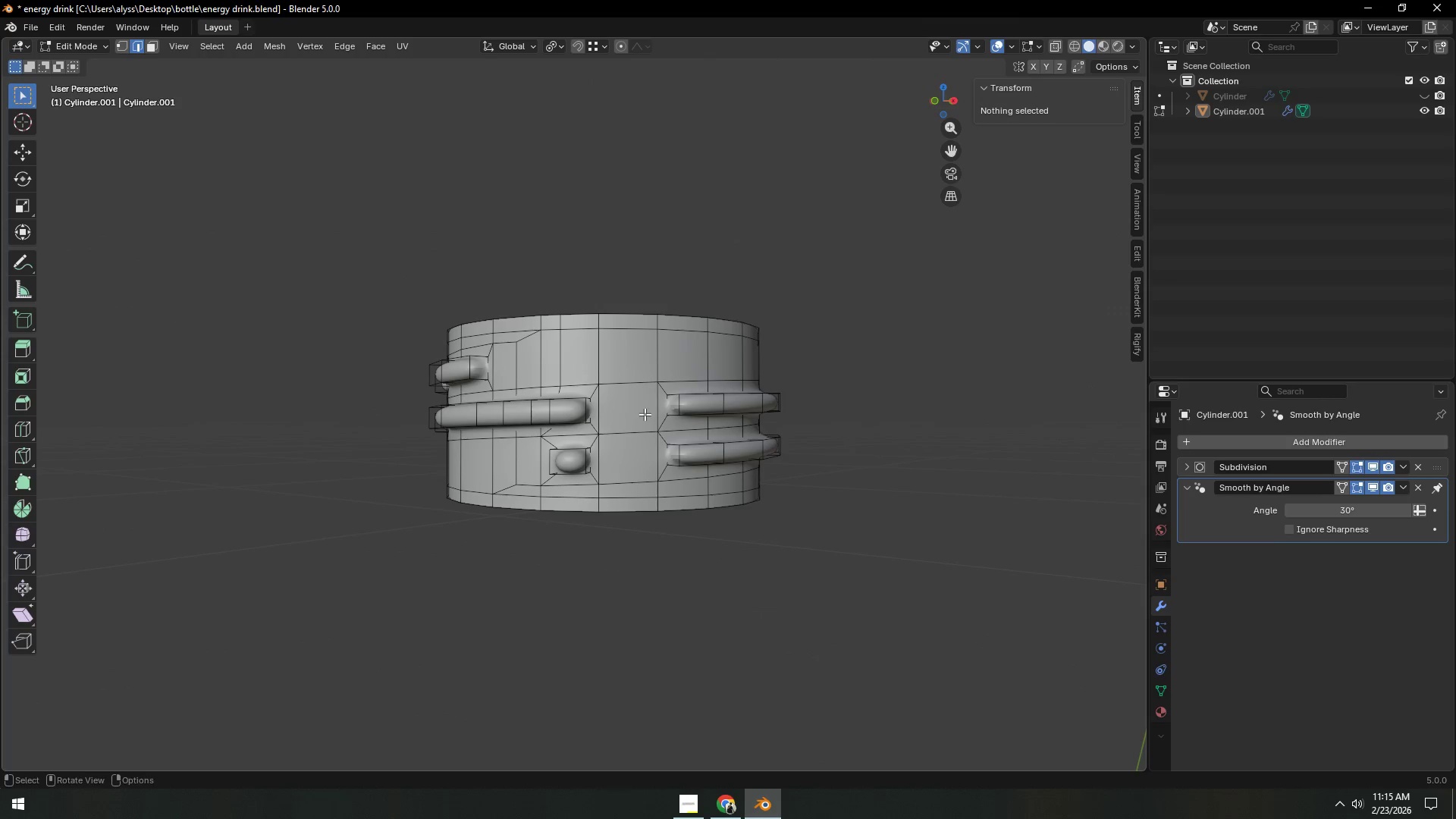 
key(Shift+ShiftLeft)
 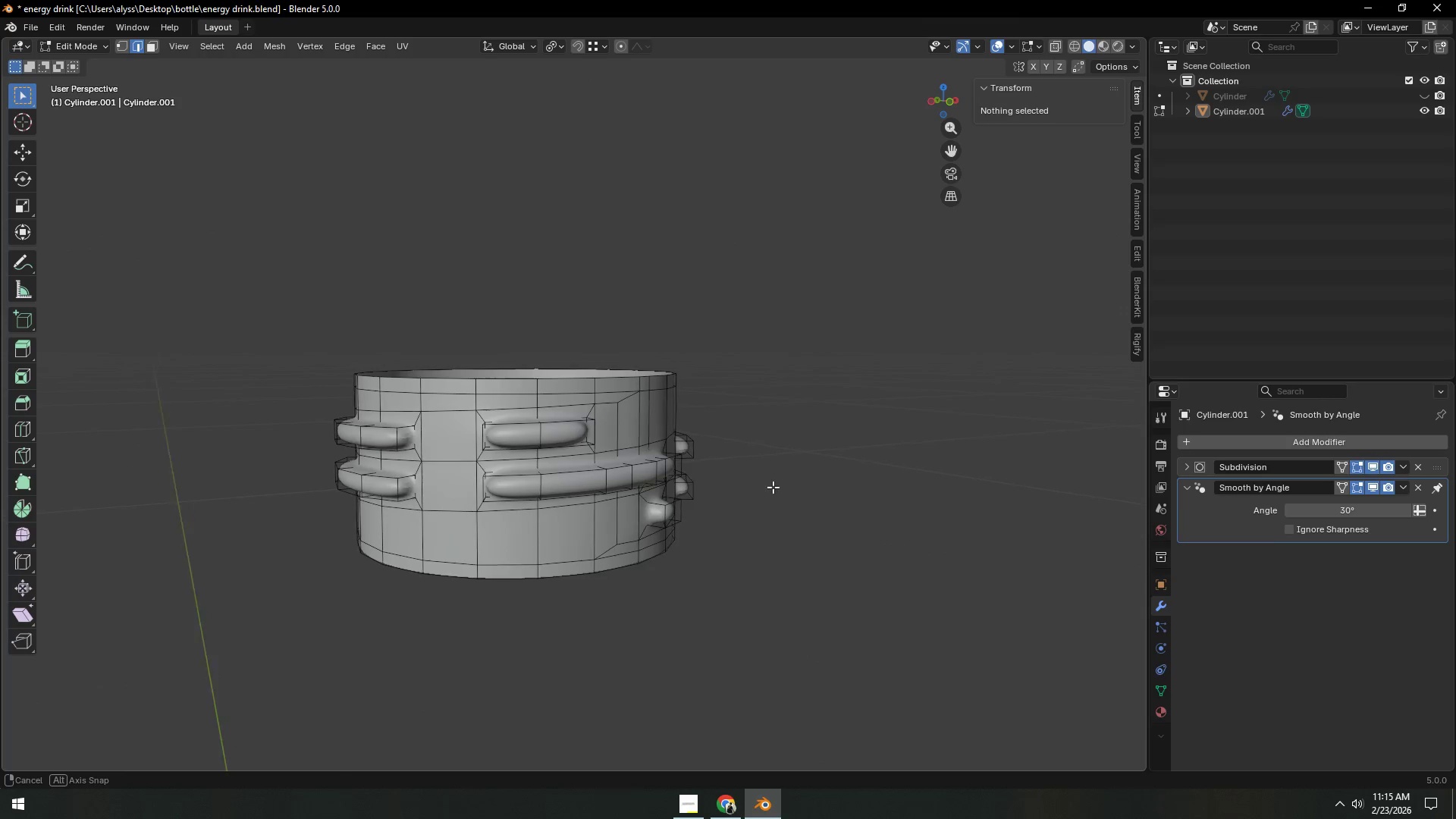 
hold_key(key=ShiftLeft, duration=0.5)
 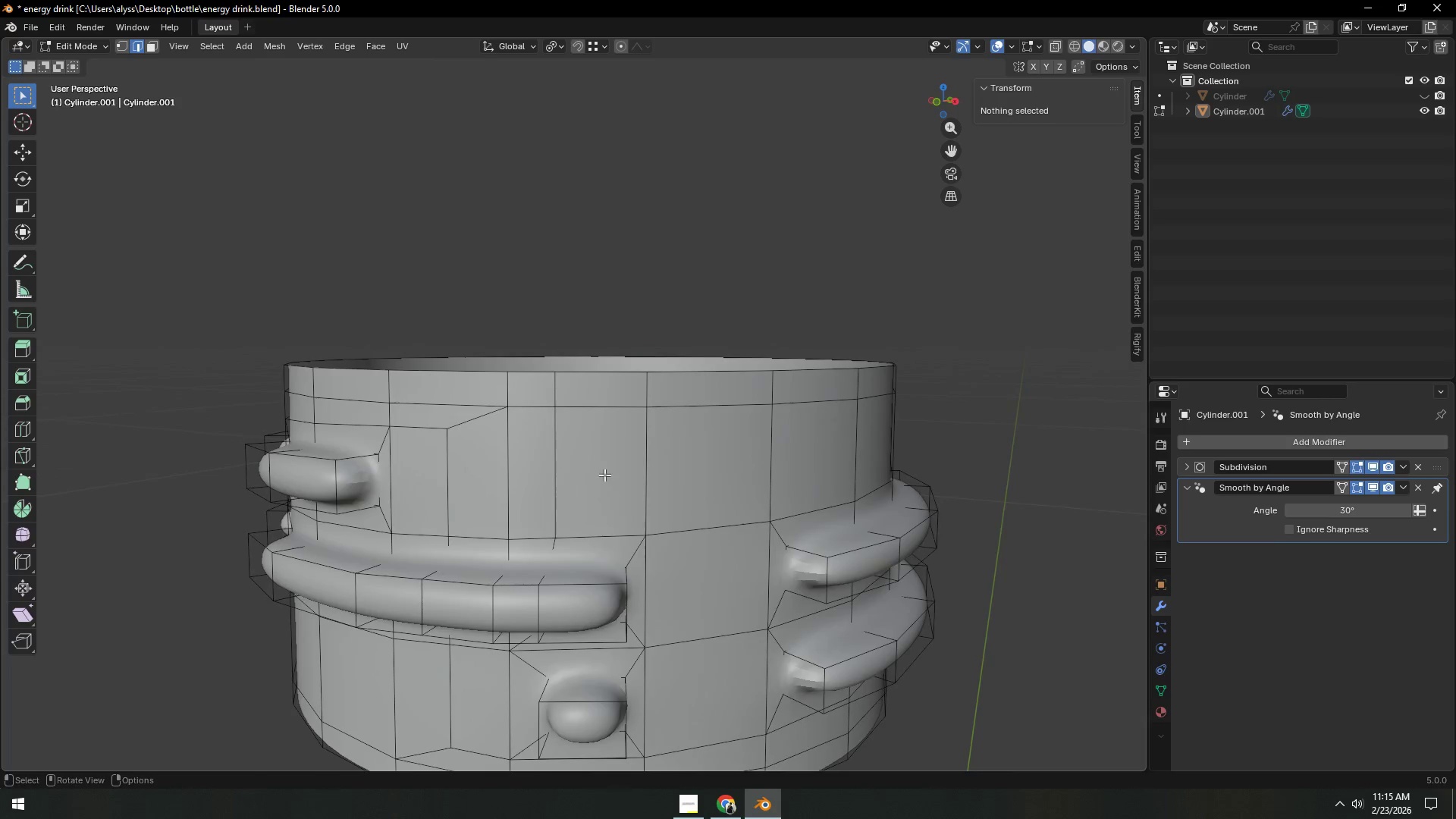 
scroll: coordinate [677, 485], scroll_direction: up, amount: 4.0
 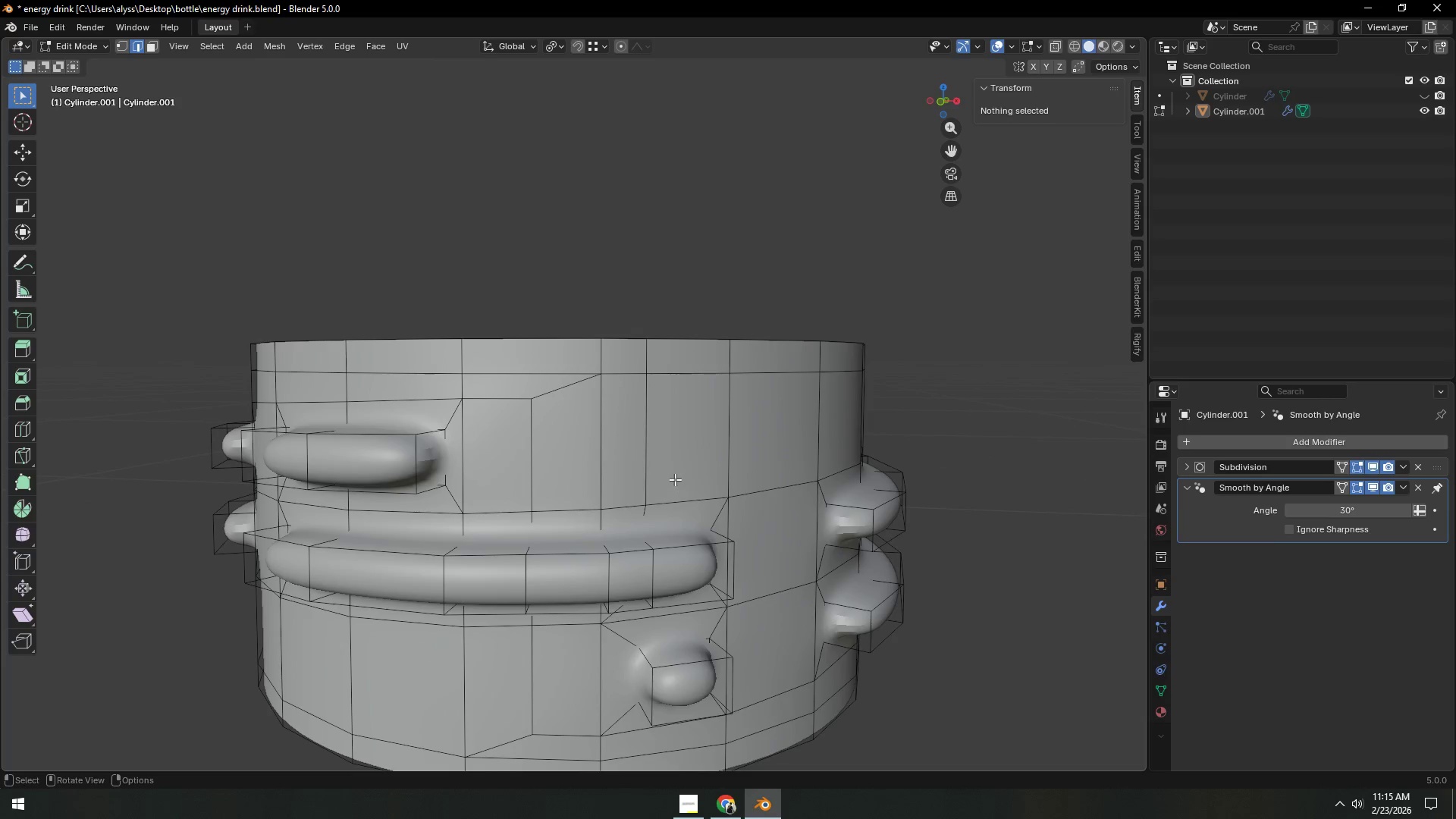 
hold_key(key=AltLeft, duration=0.42)
left_click([602, 410])
 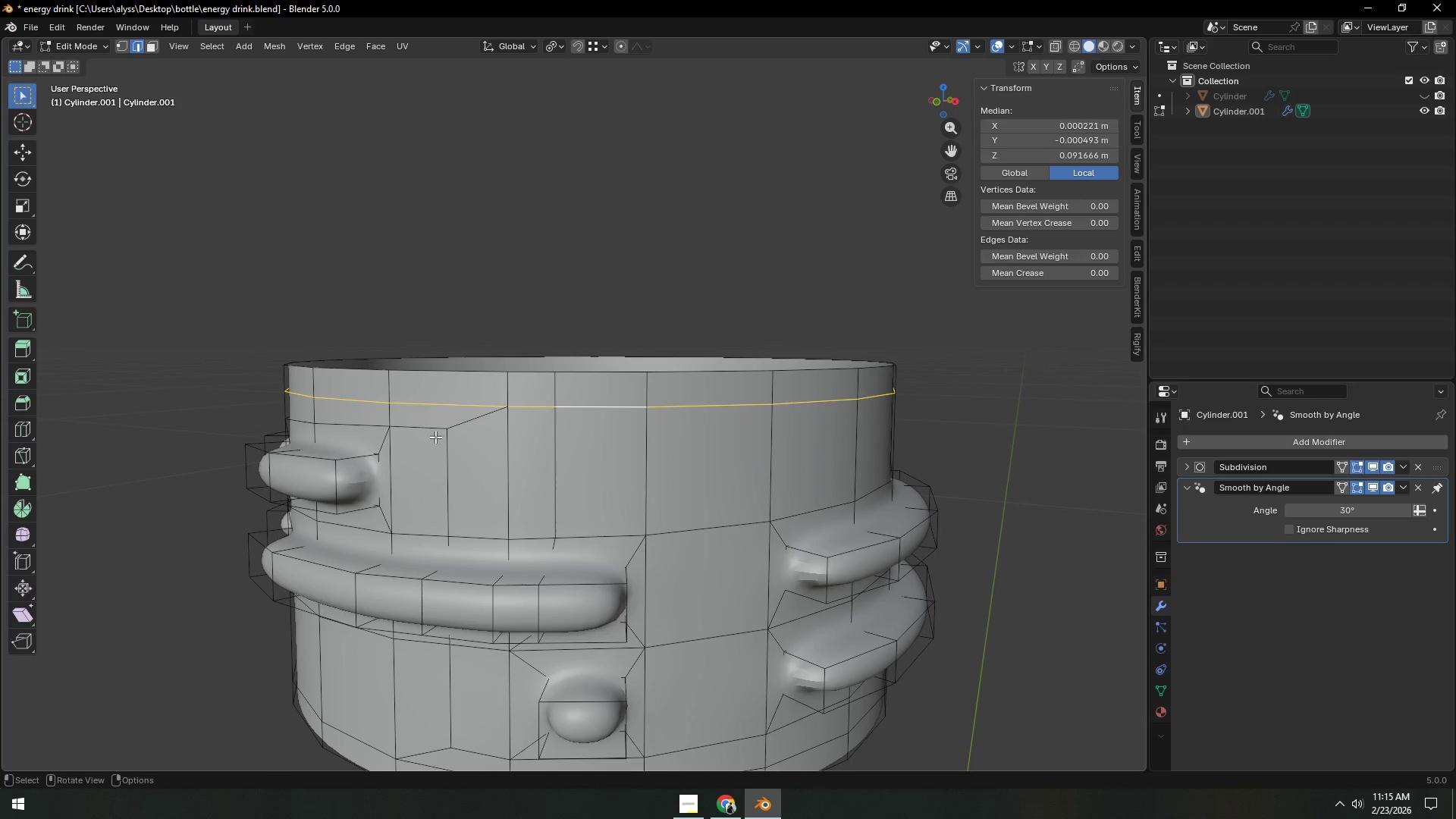 
hold_key(key=AltLeft, duration=0.75)
left_click([425, 432])
 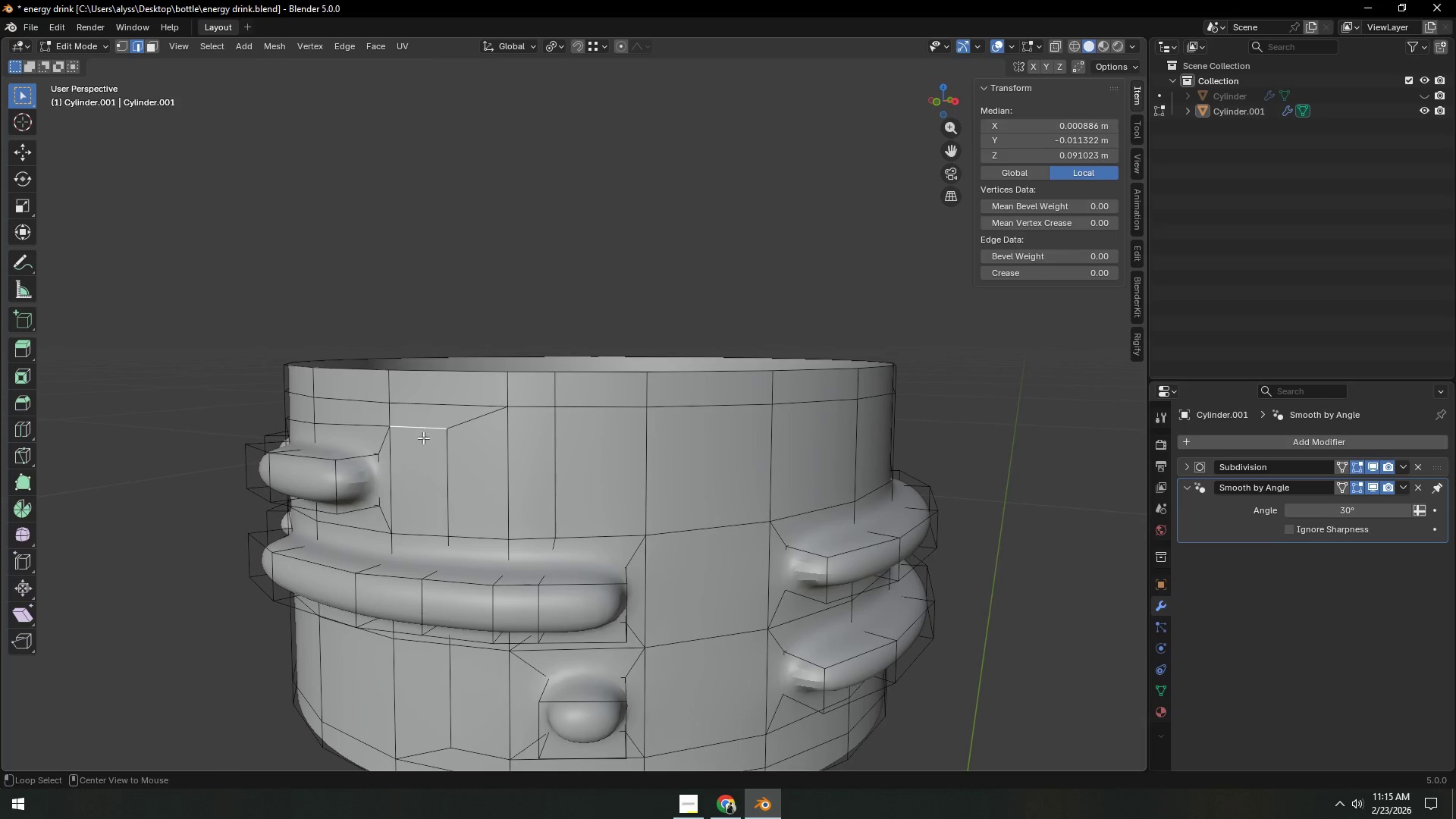 
hold_key(key=AltLeft, duration=0.77)
left_click([367, 430])
 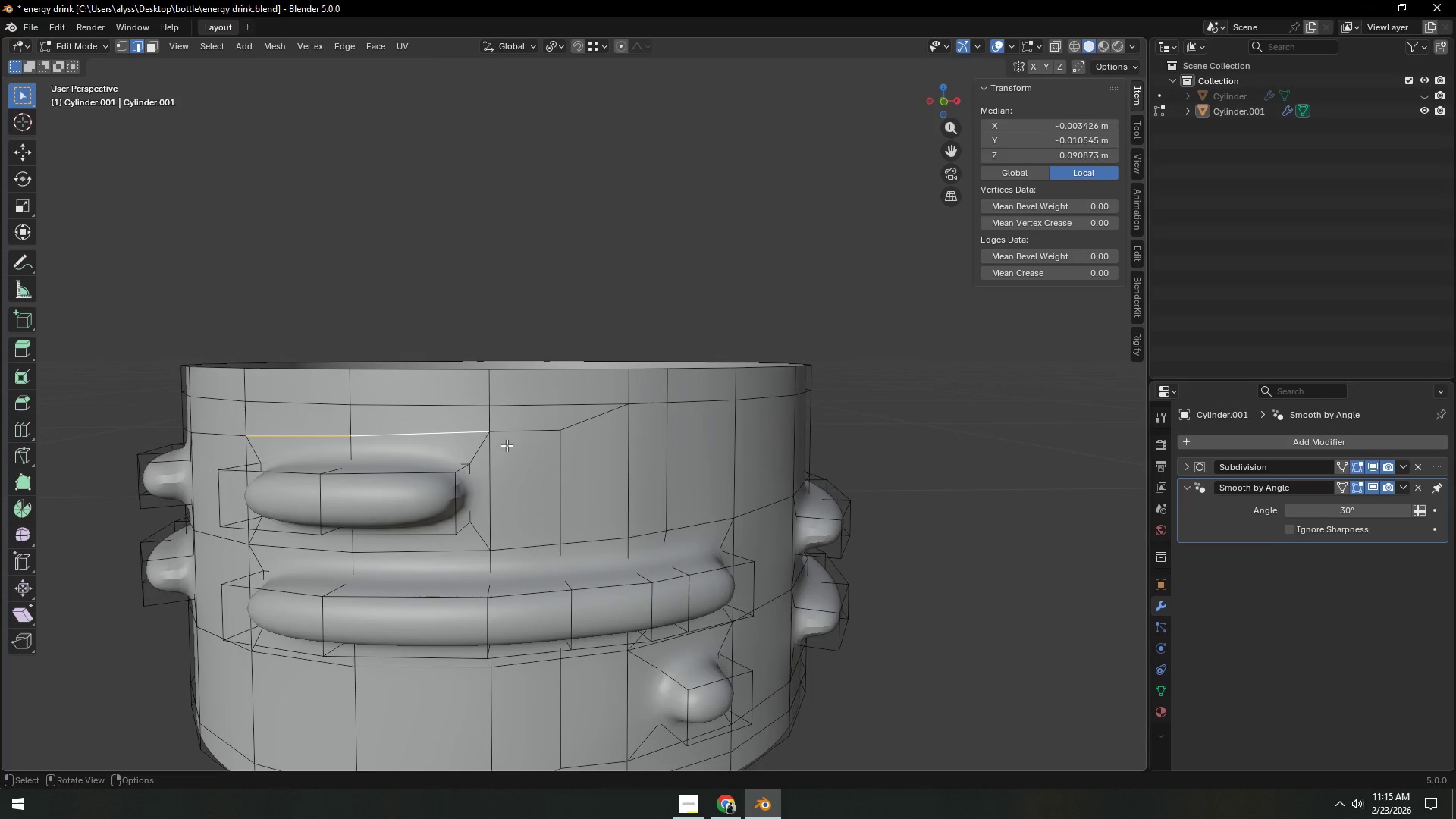 
key(1)
 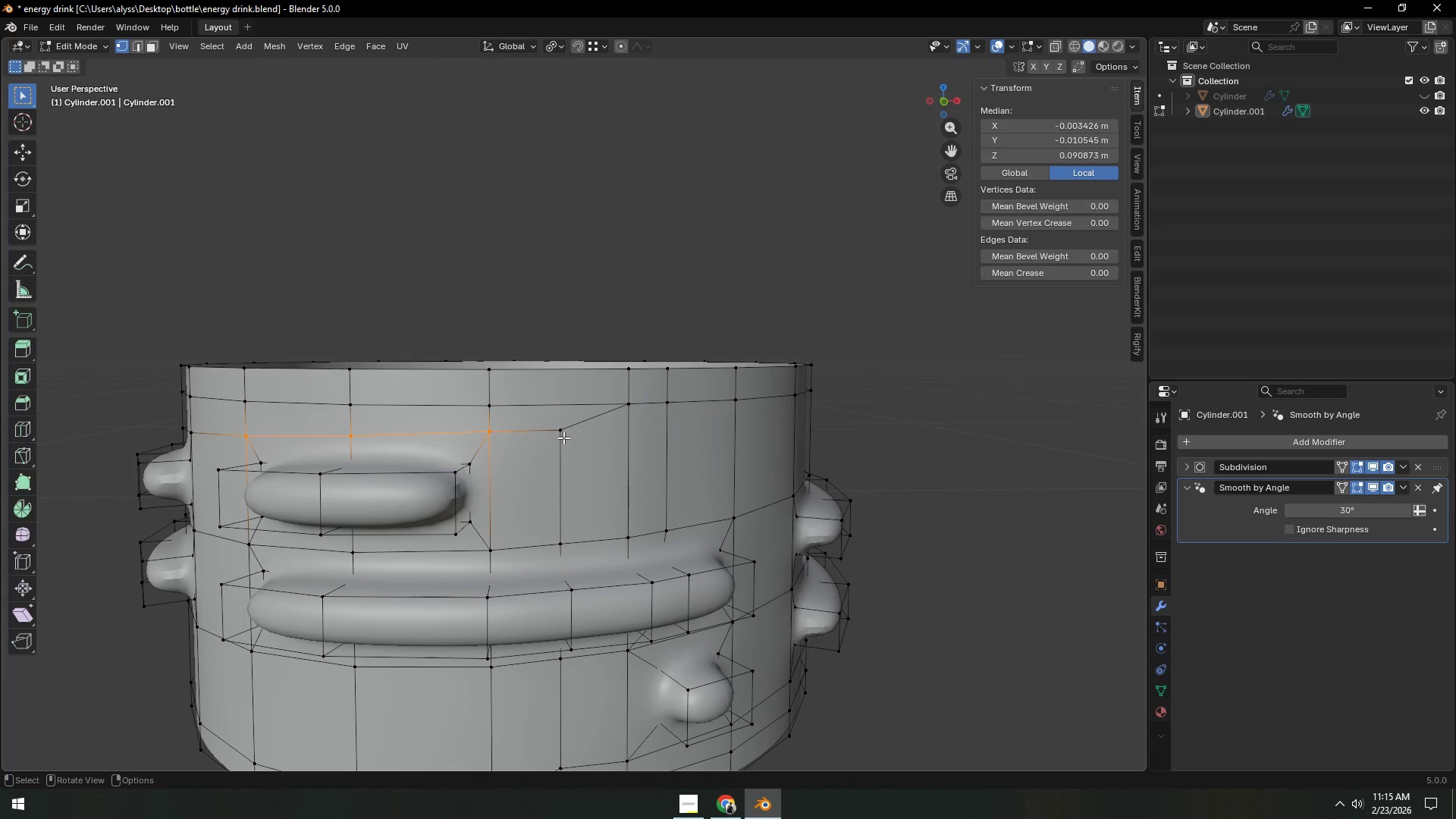 
left_click([563, 438])
 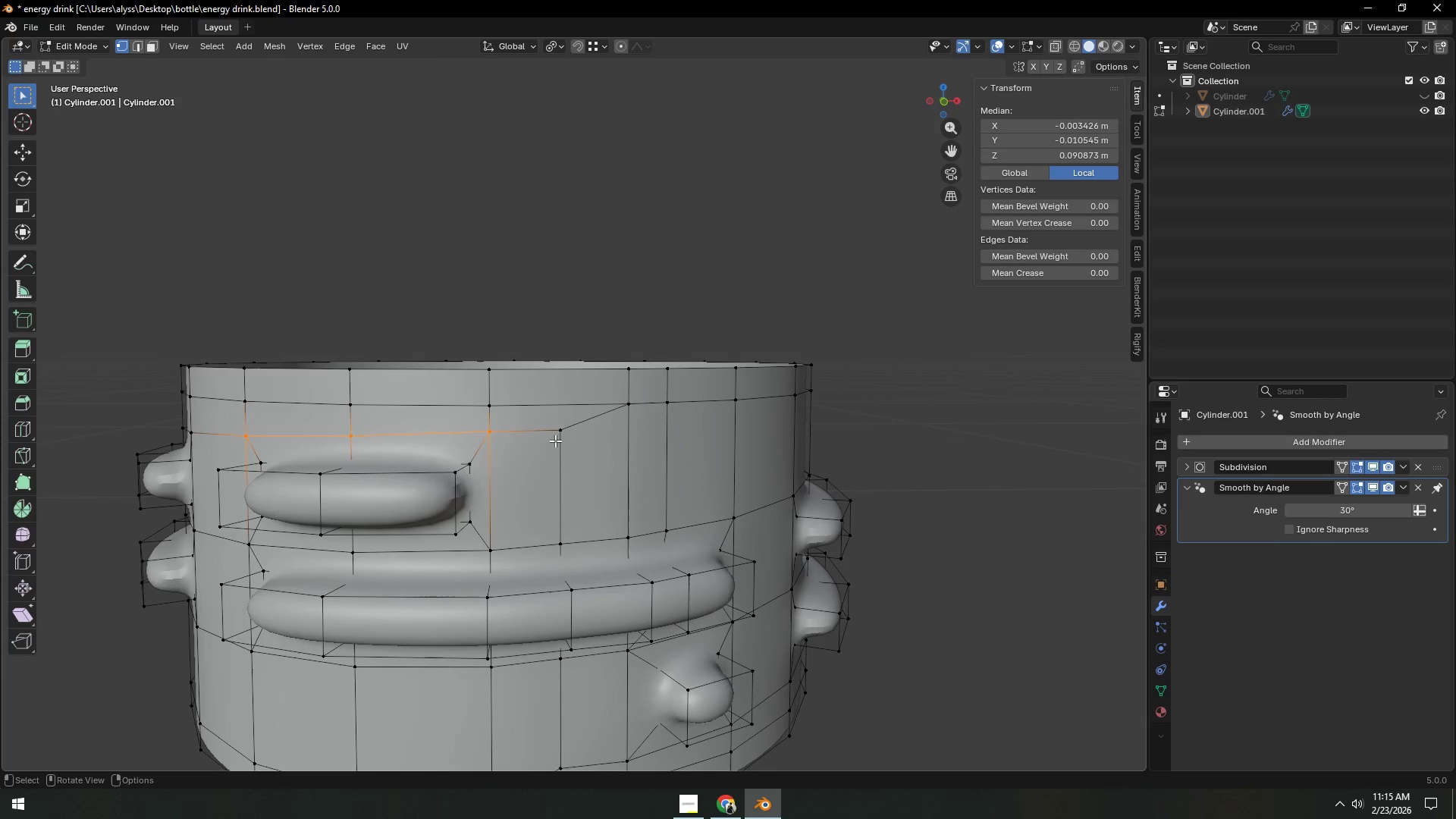 
left_click([563, 433])
 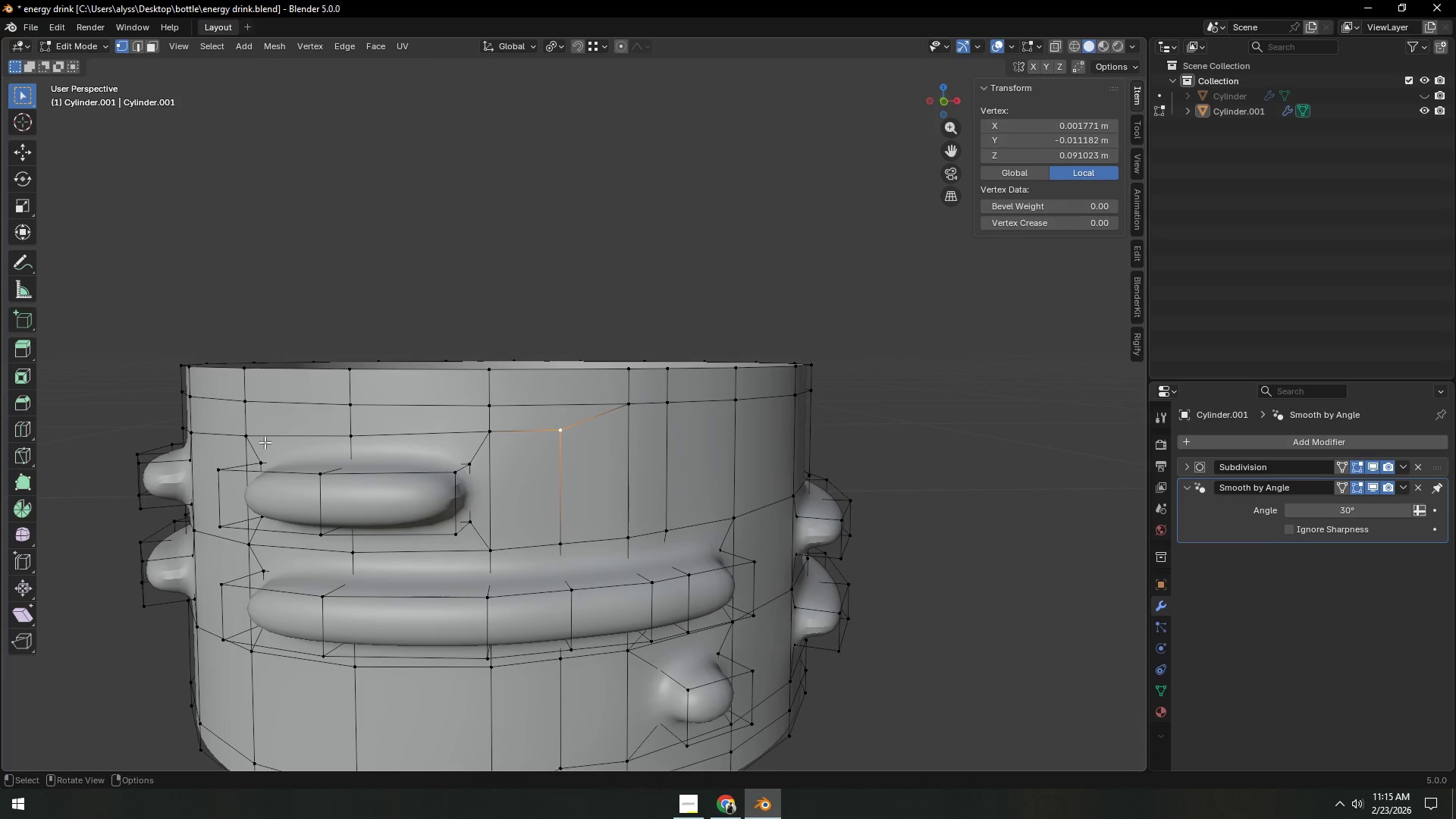 
type(gz)
 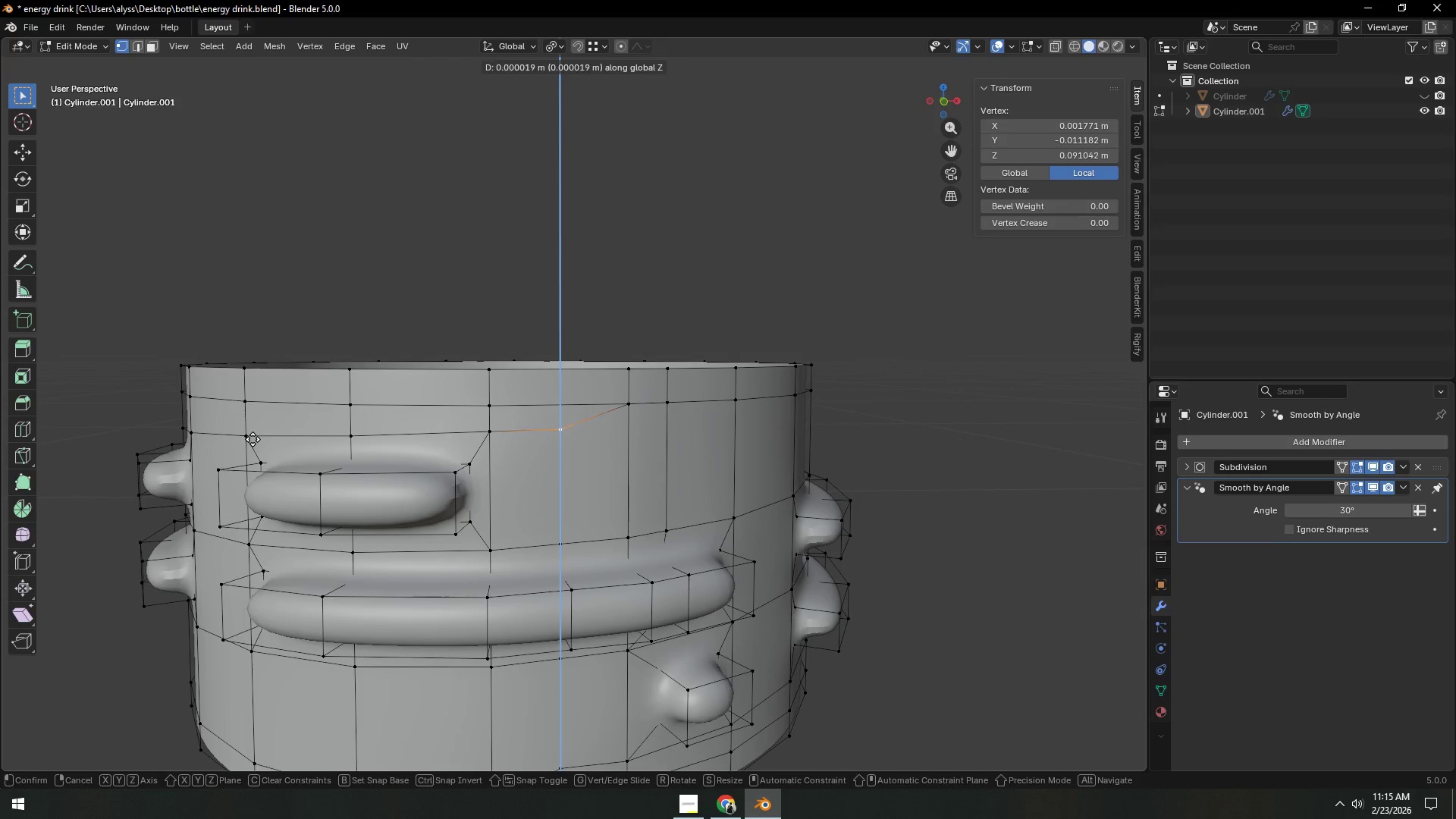 
hold_key(key=ControlLeft, duration=1.5)
 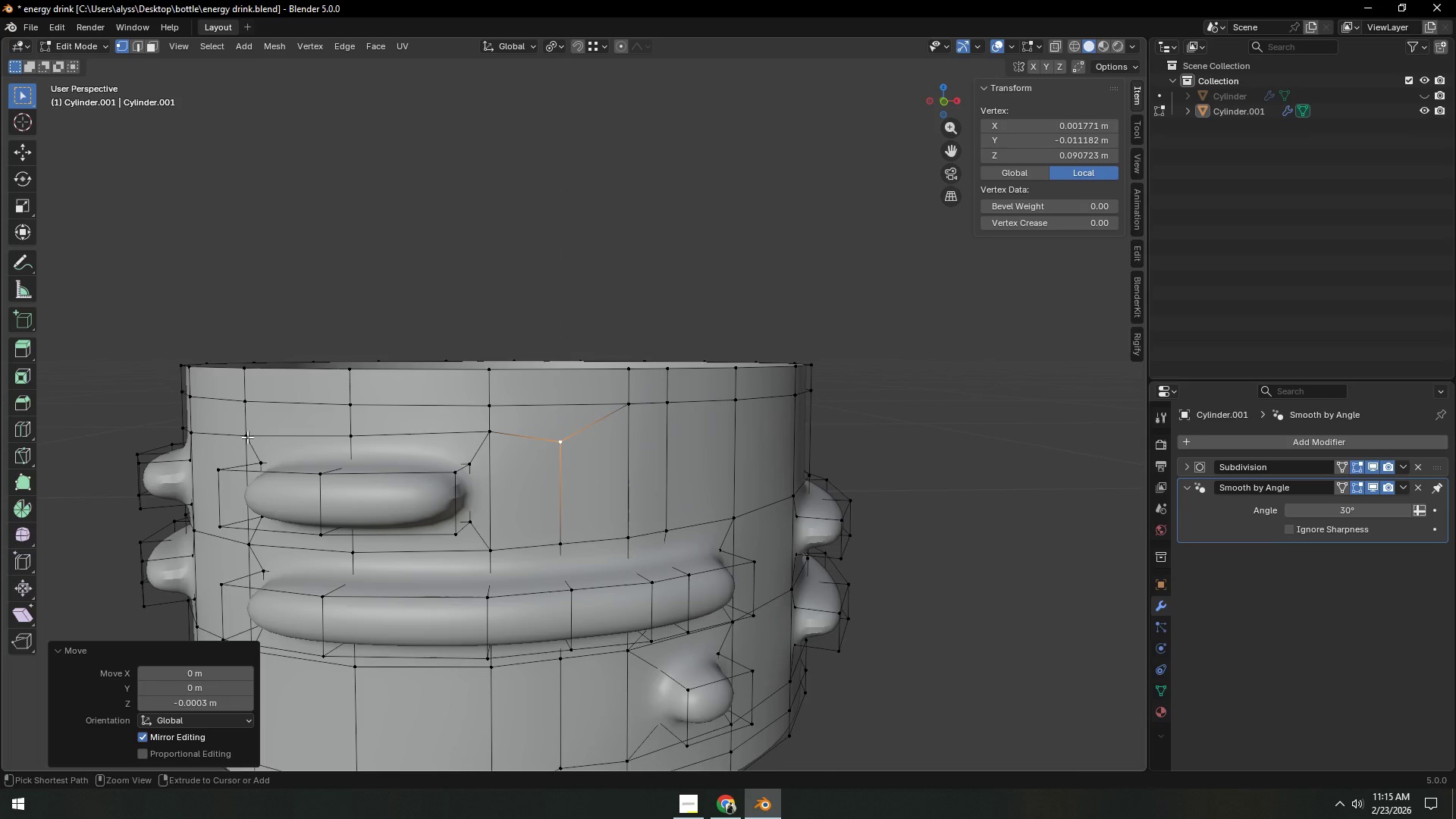 
hold_key(key=ControlLeft, duration=0.69)
left_click([247, 437])
 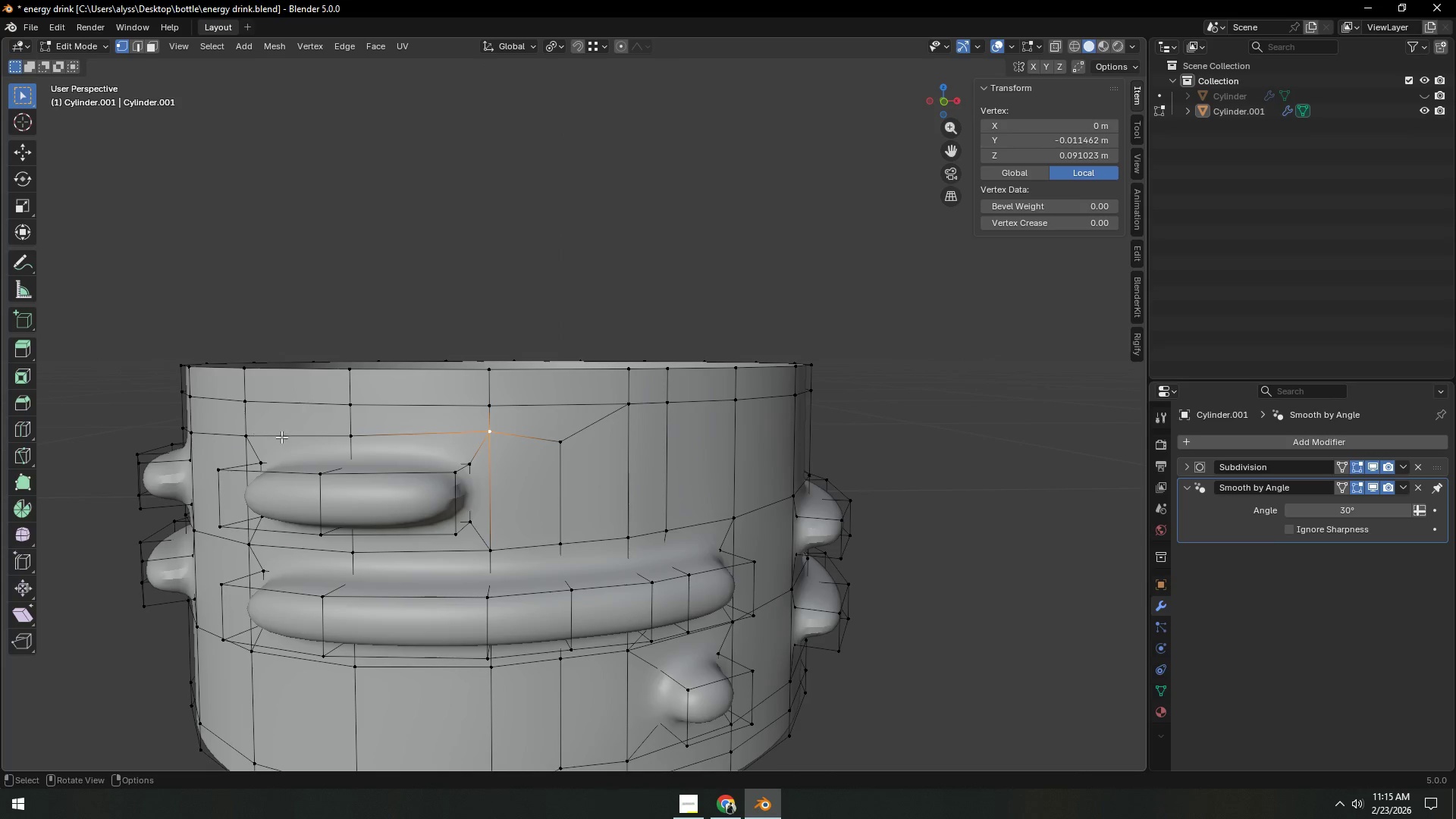 
type(gz)
 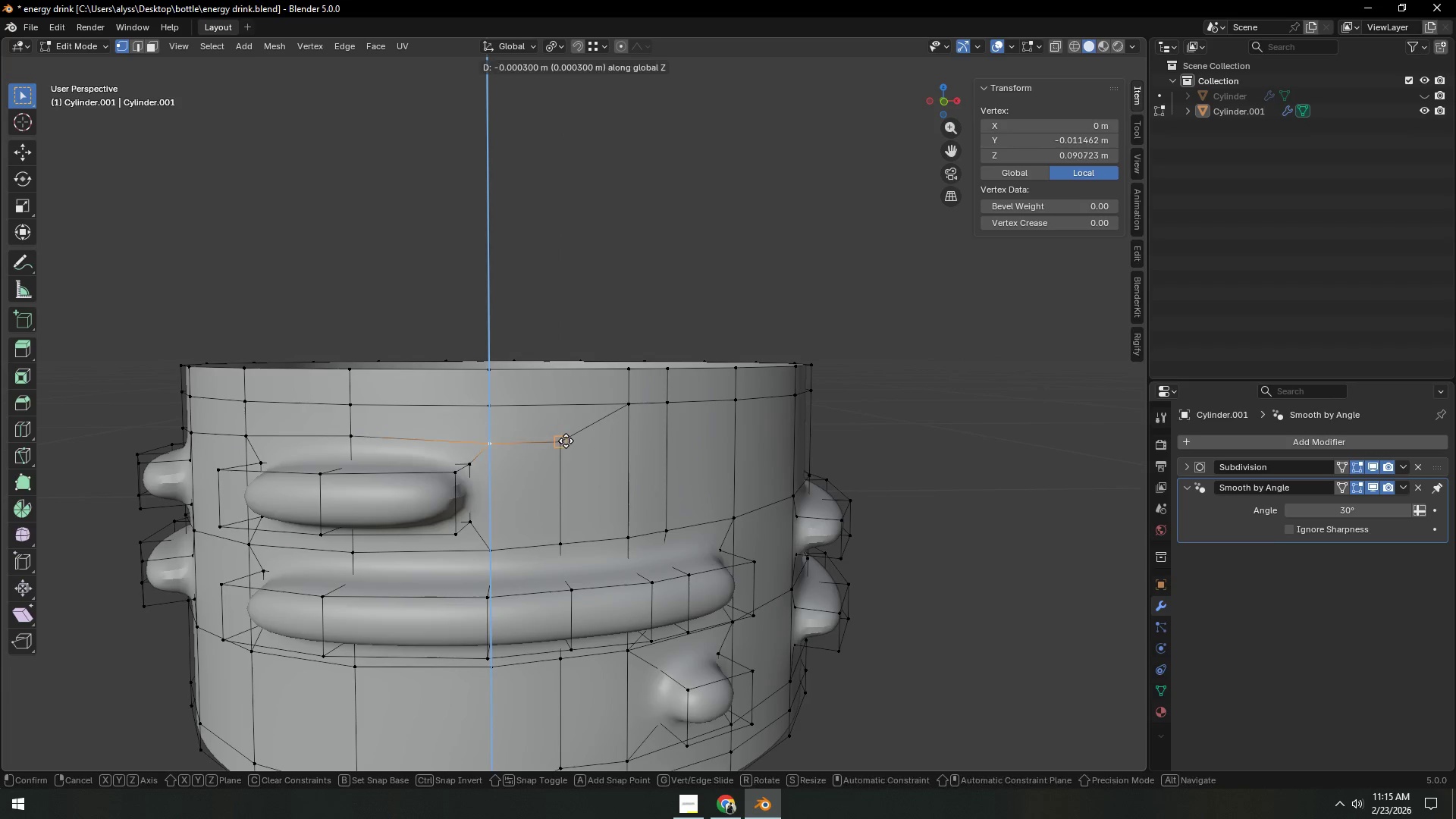 
hold_key(key=ControlLeft, duration=0.52)
left_click([566, 441])
 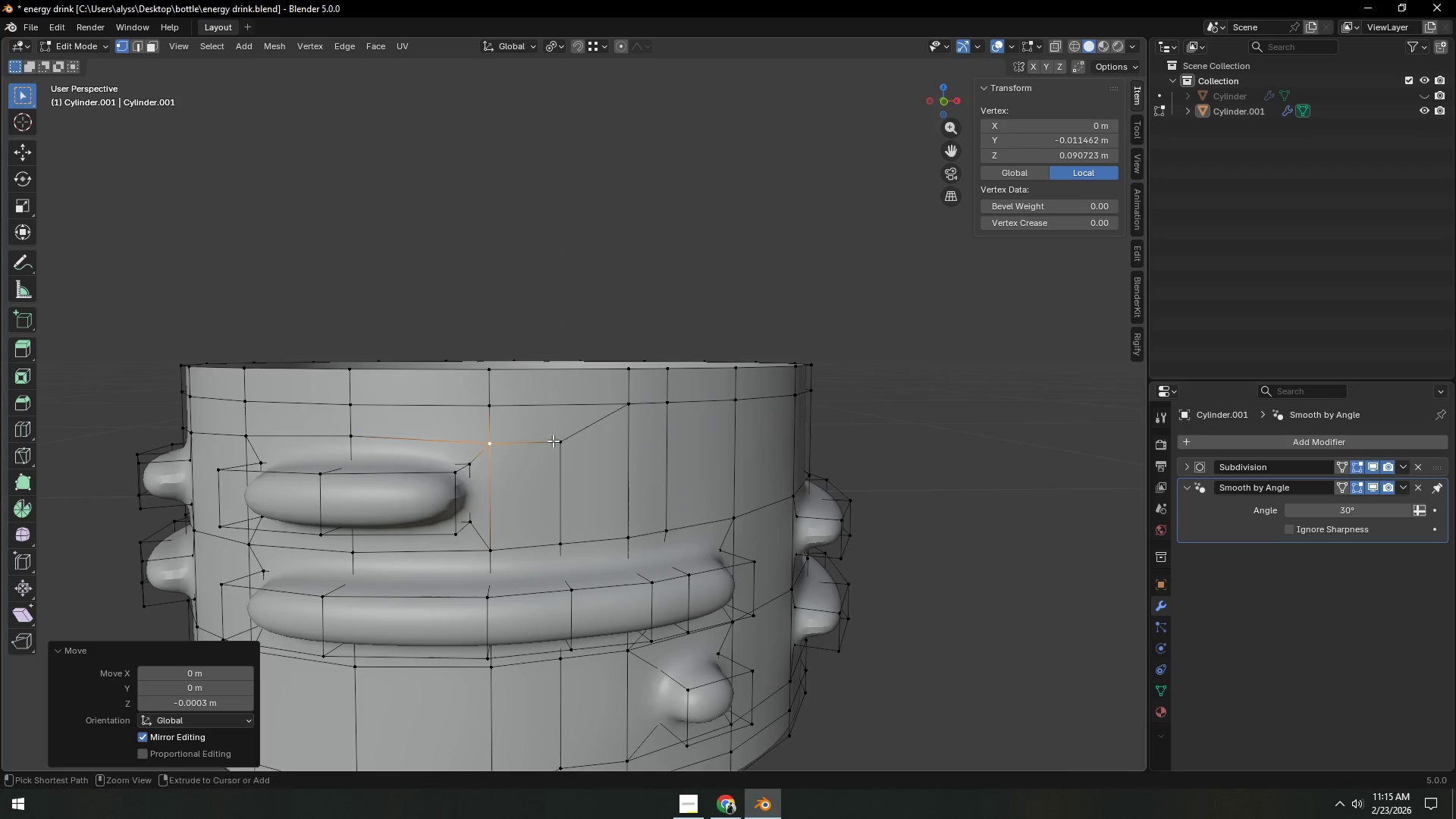 
hold_key(key=ControlLeft, duration=1.66)
left_click([353, 440])
 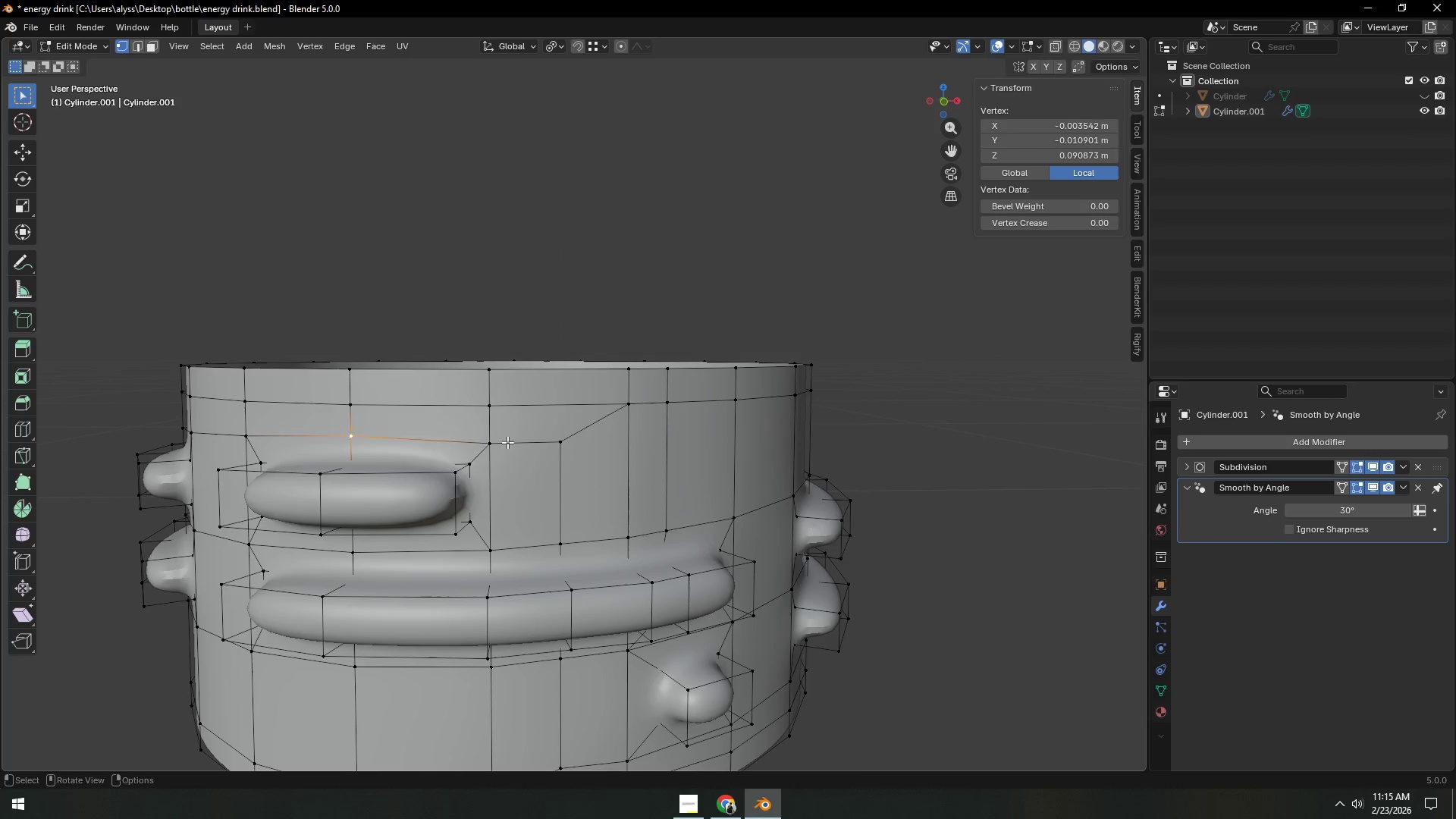 
type(gz)
 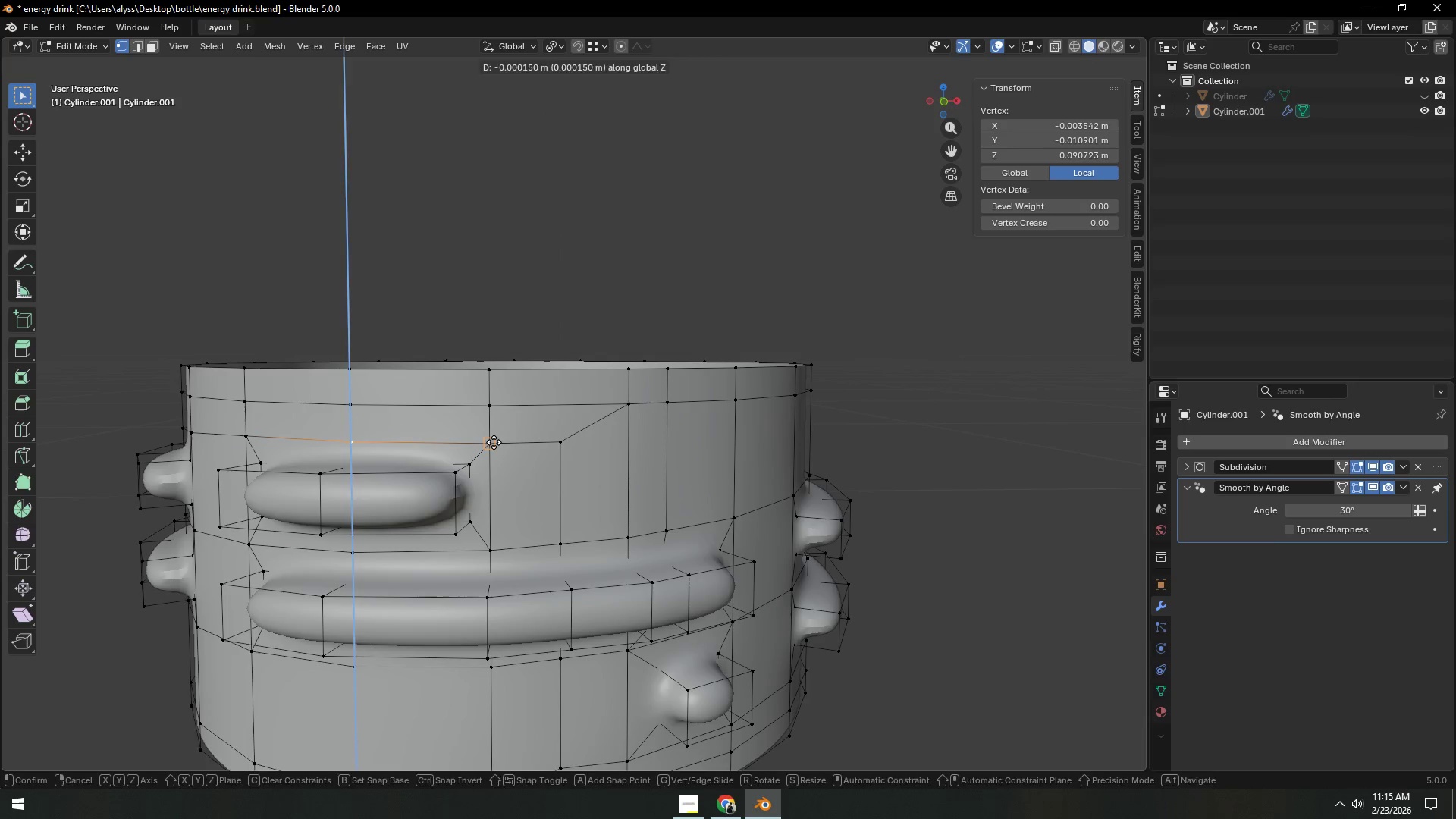 
left_click([494, 442])
 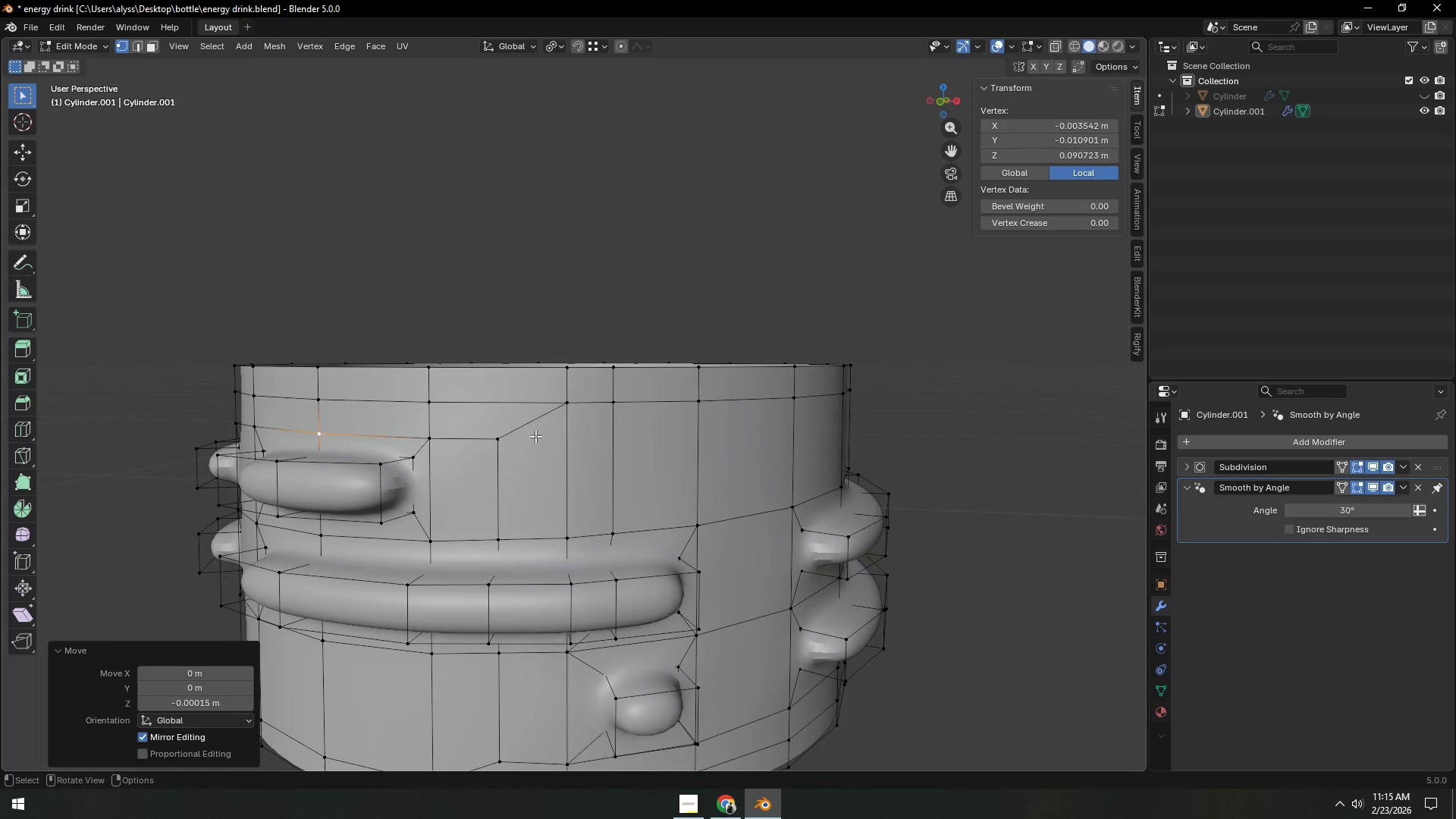 
hold_key(key=AltLeft, duration=0.64)
left_click([521, 402])
 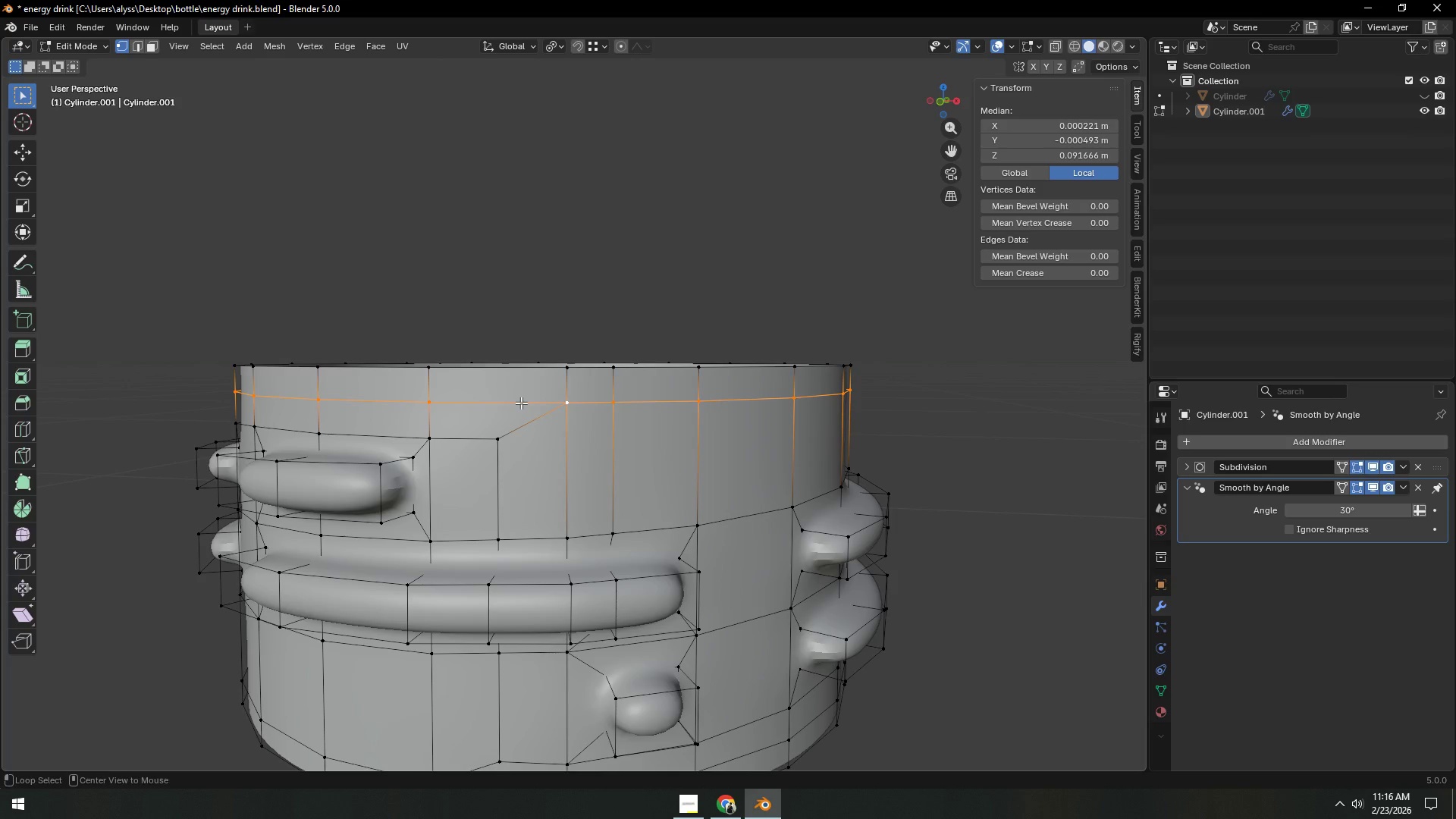 
hold_key(key=AltLeft, duration=9.67)
scroll: coordinate [513, 419], scroll_direction: down, amount: 4.0
 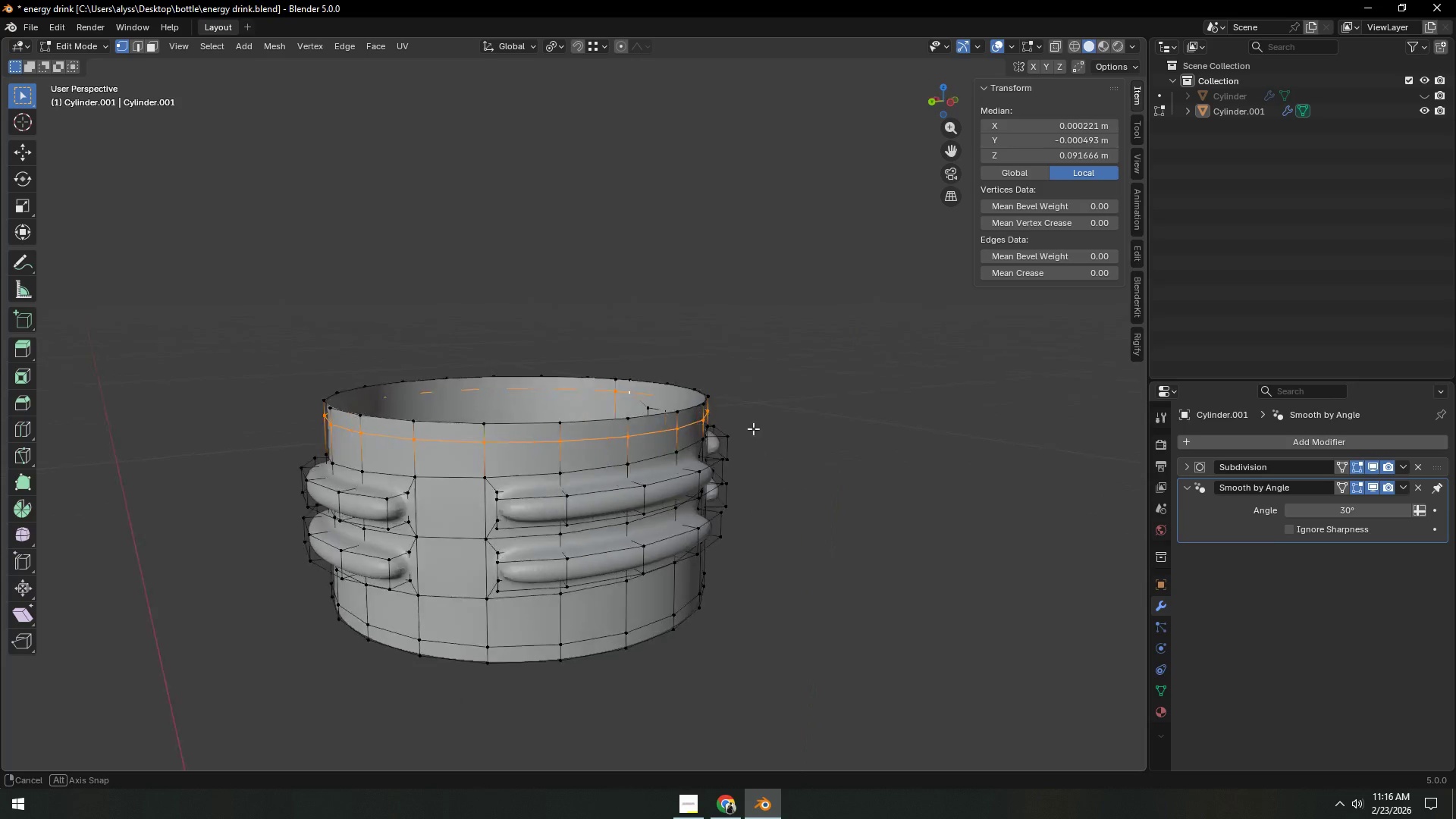 
type(sz0)
key(NumpadEnter)
 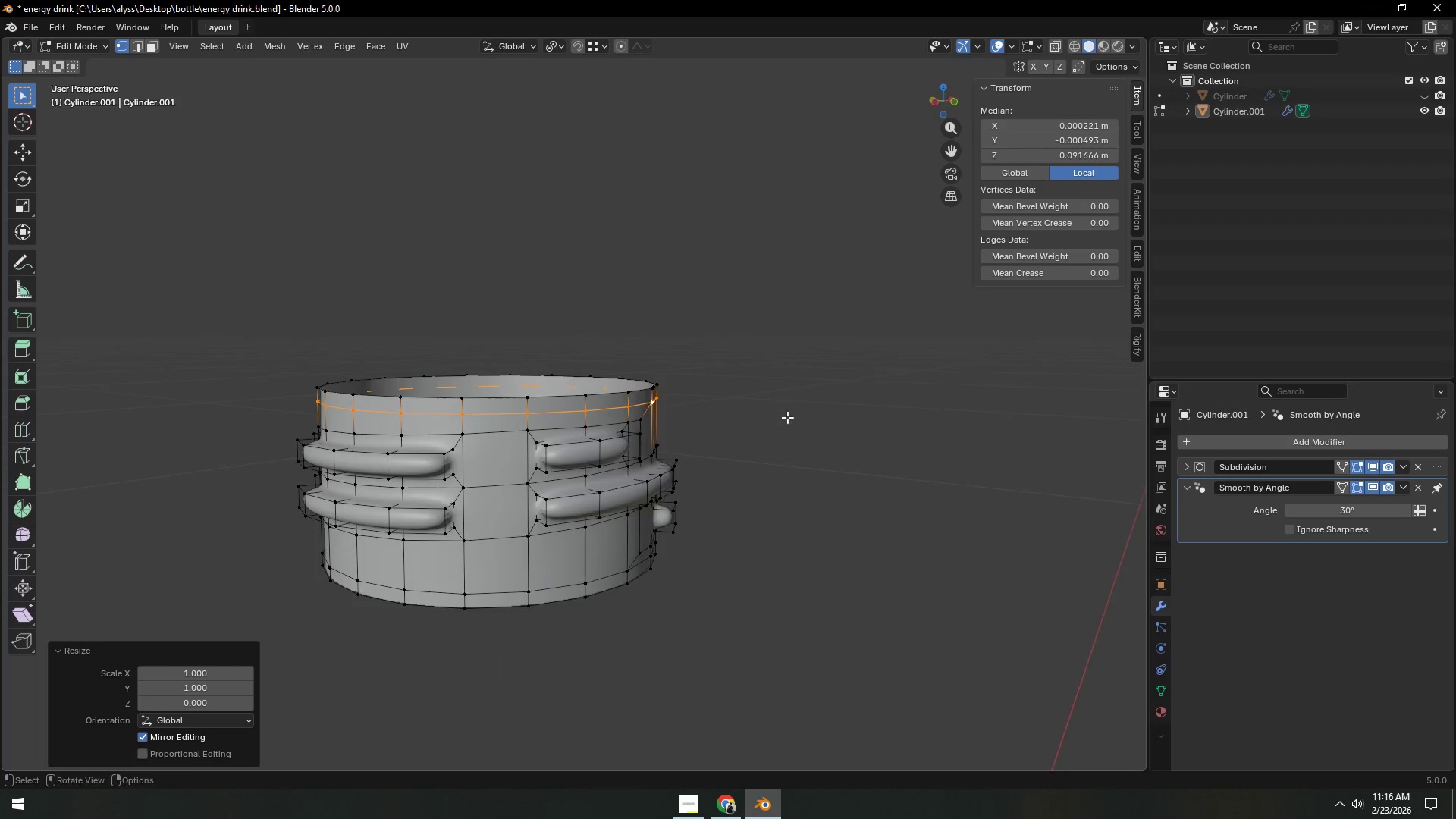 
type(gz)
 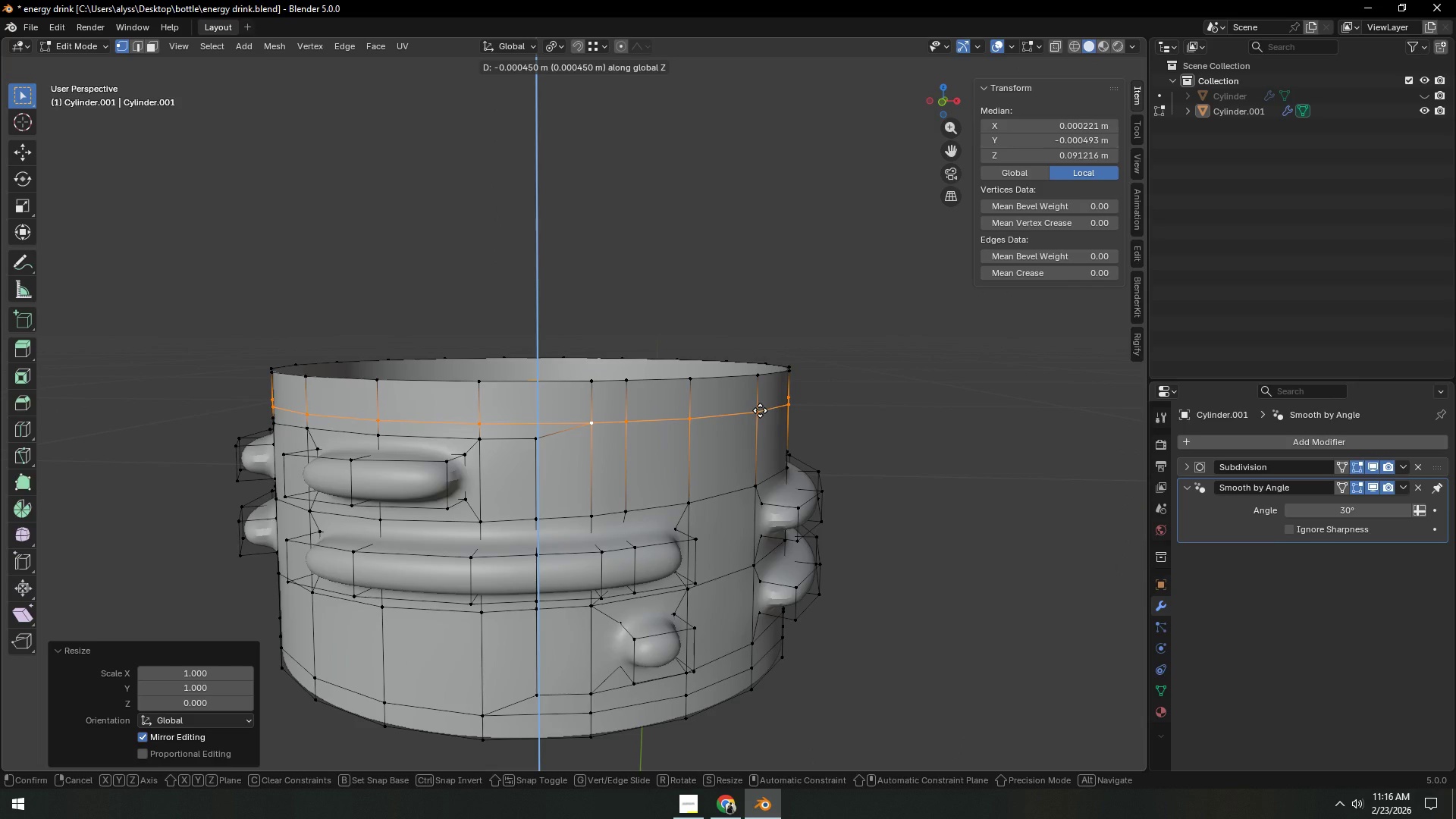 
scroll: coordinate [661, 421], scroll_direction: up, amount: 3.0
 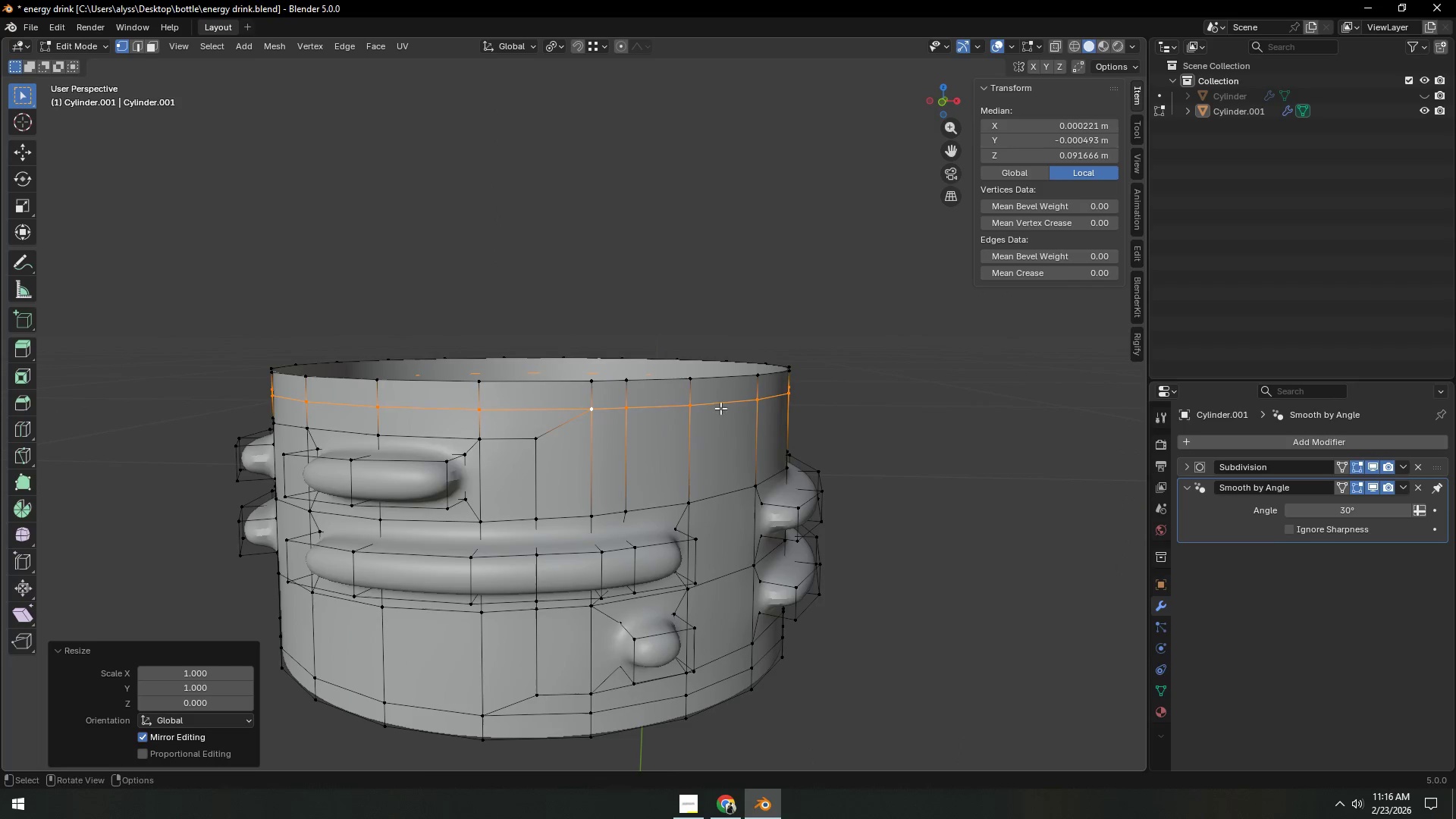 
left_click([760, 410])
 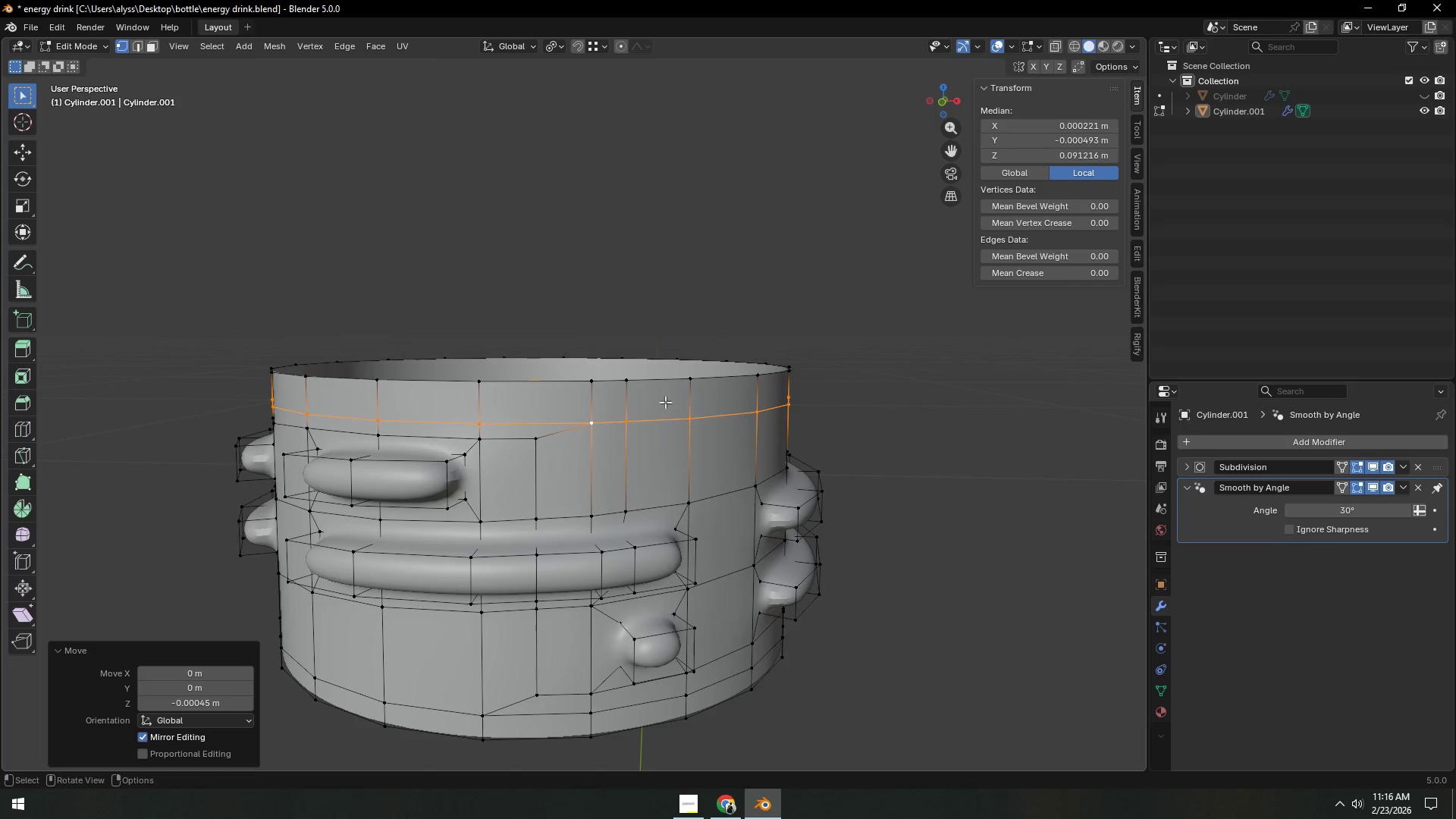 
hold_key(key=AltLeft, duration=0.53)
left_click([657, 384])
 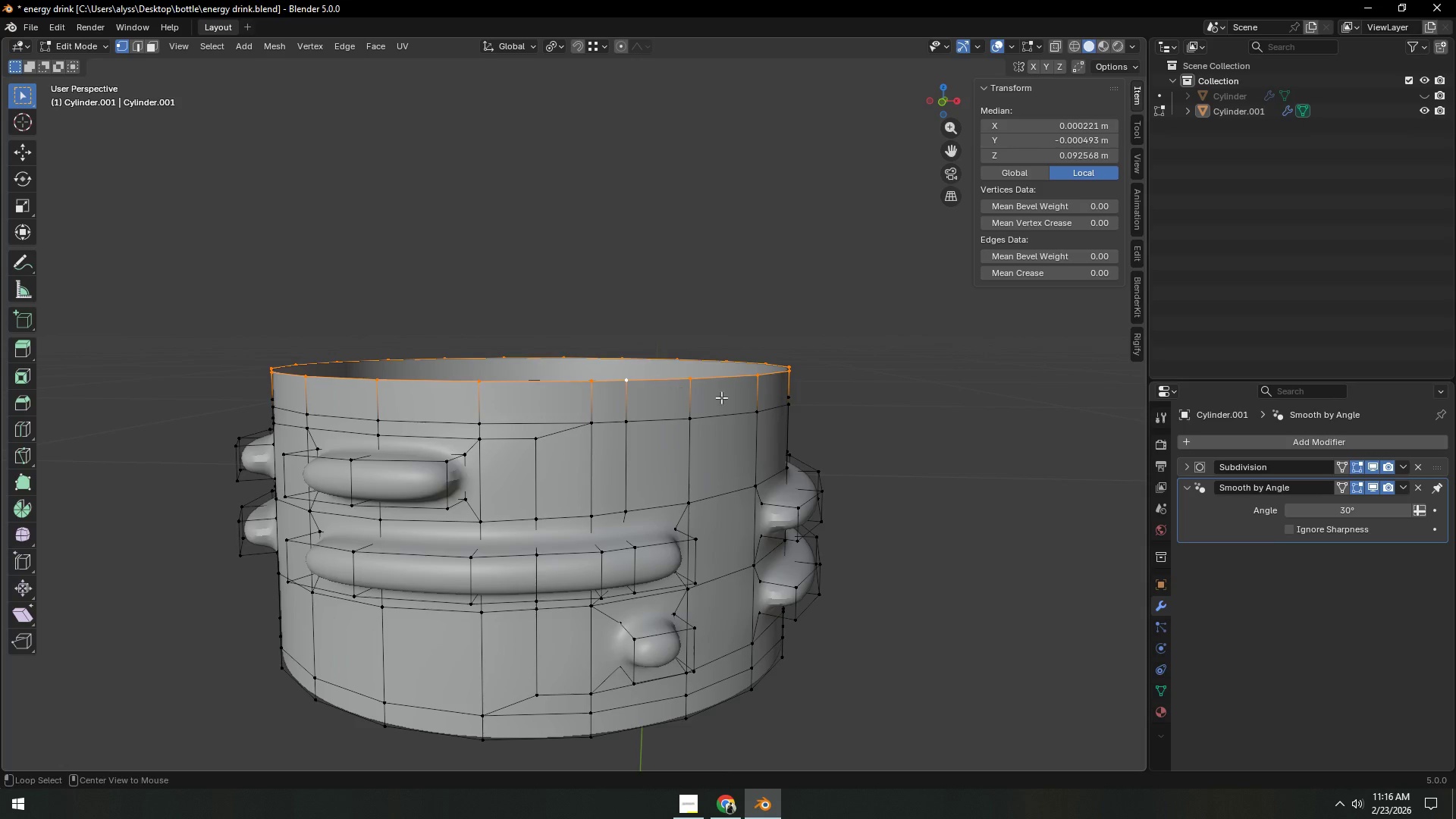 
hold_key(key=AltLeft, duration=15.48)
 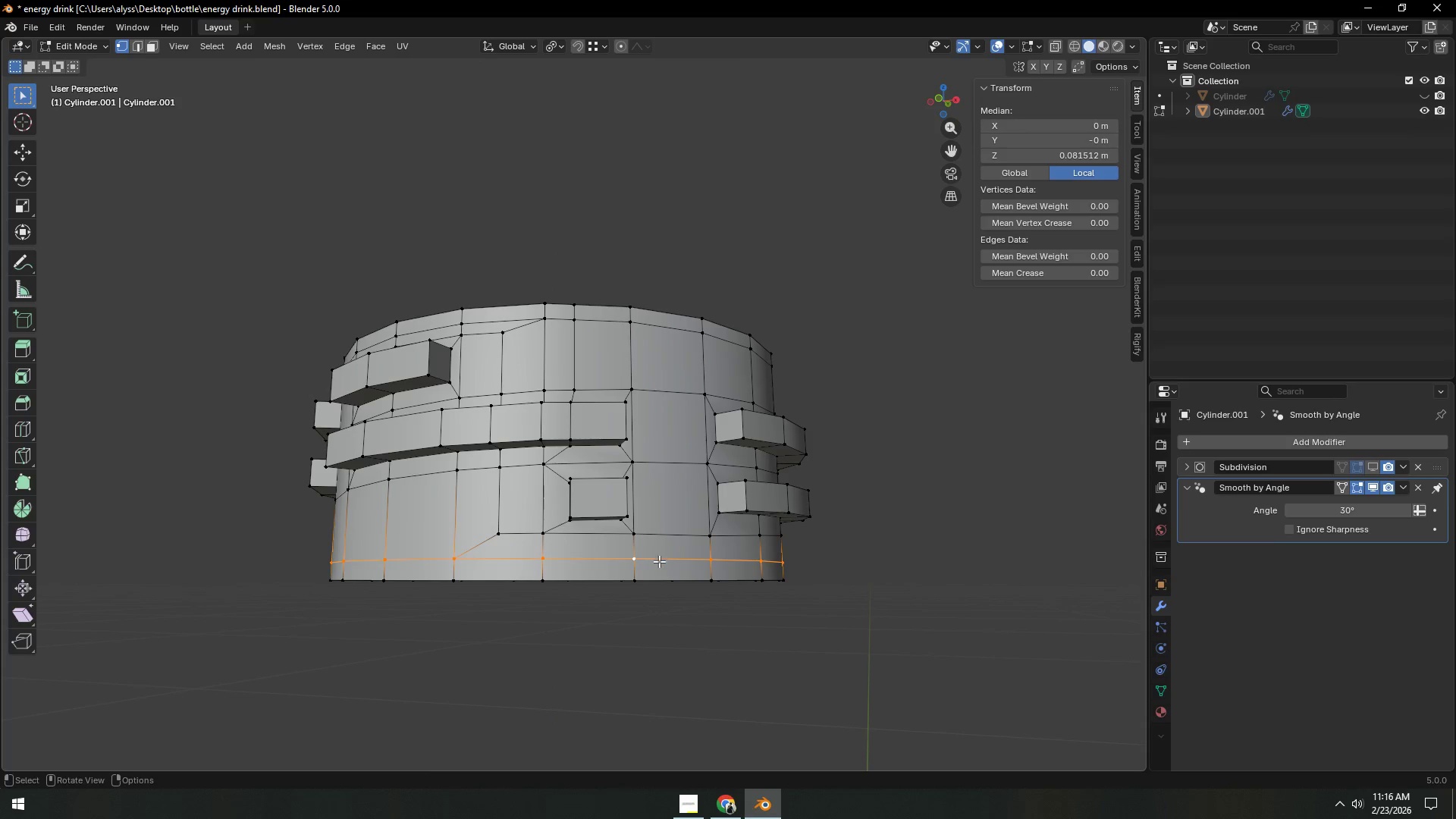 
type(sz0)
key(NumpadEnter)
type(gz)
 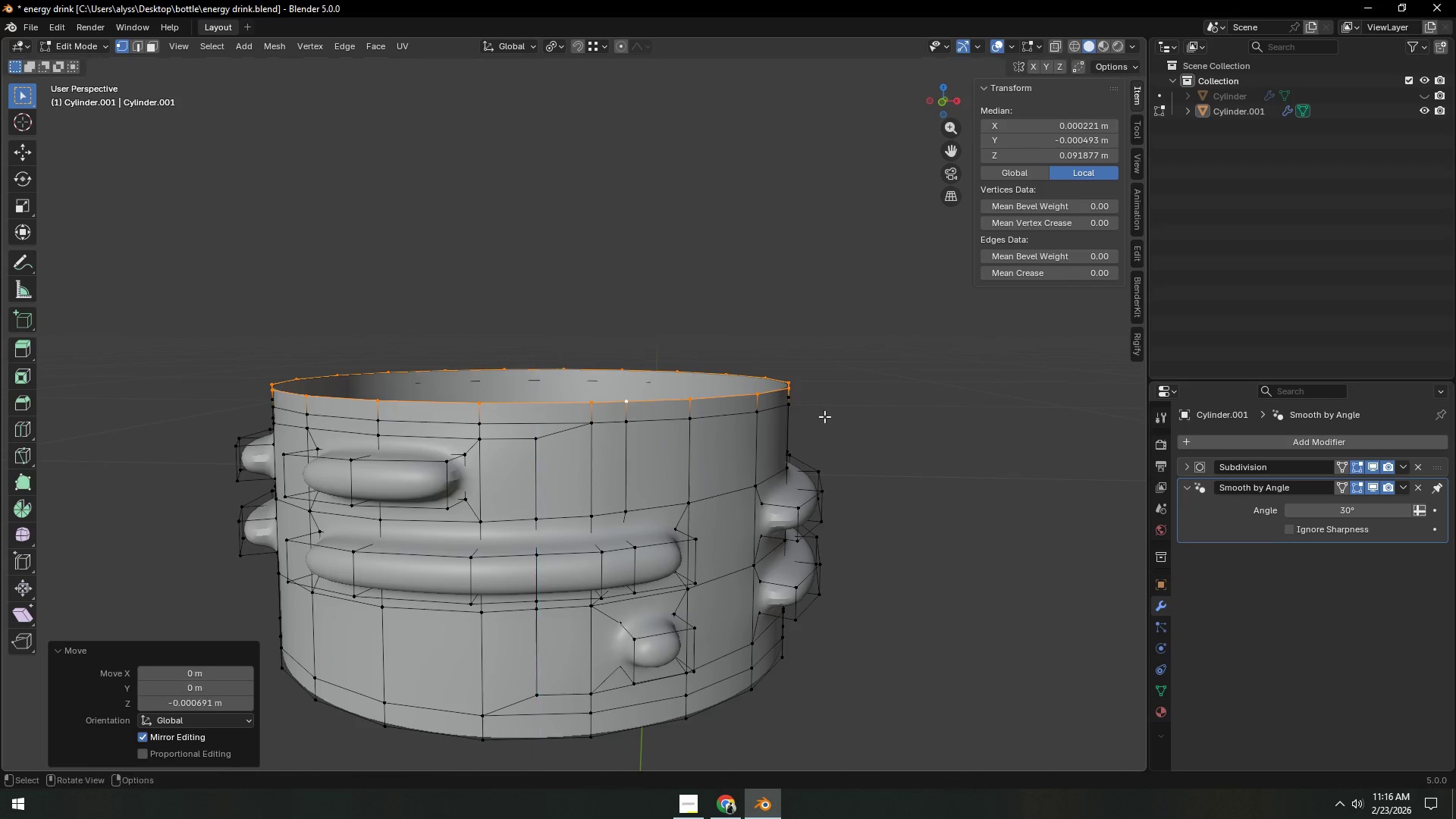 
double_click([918, 400])
 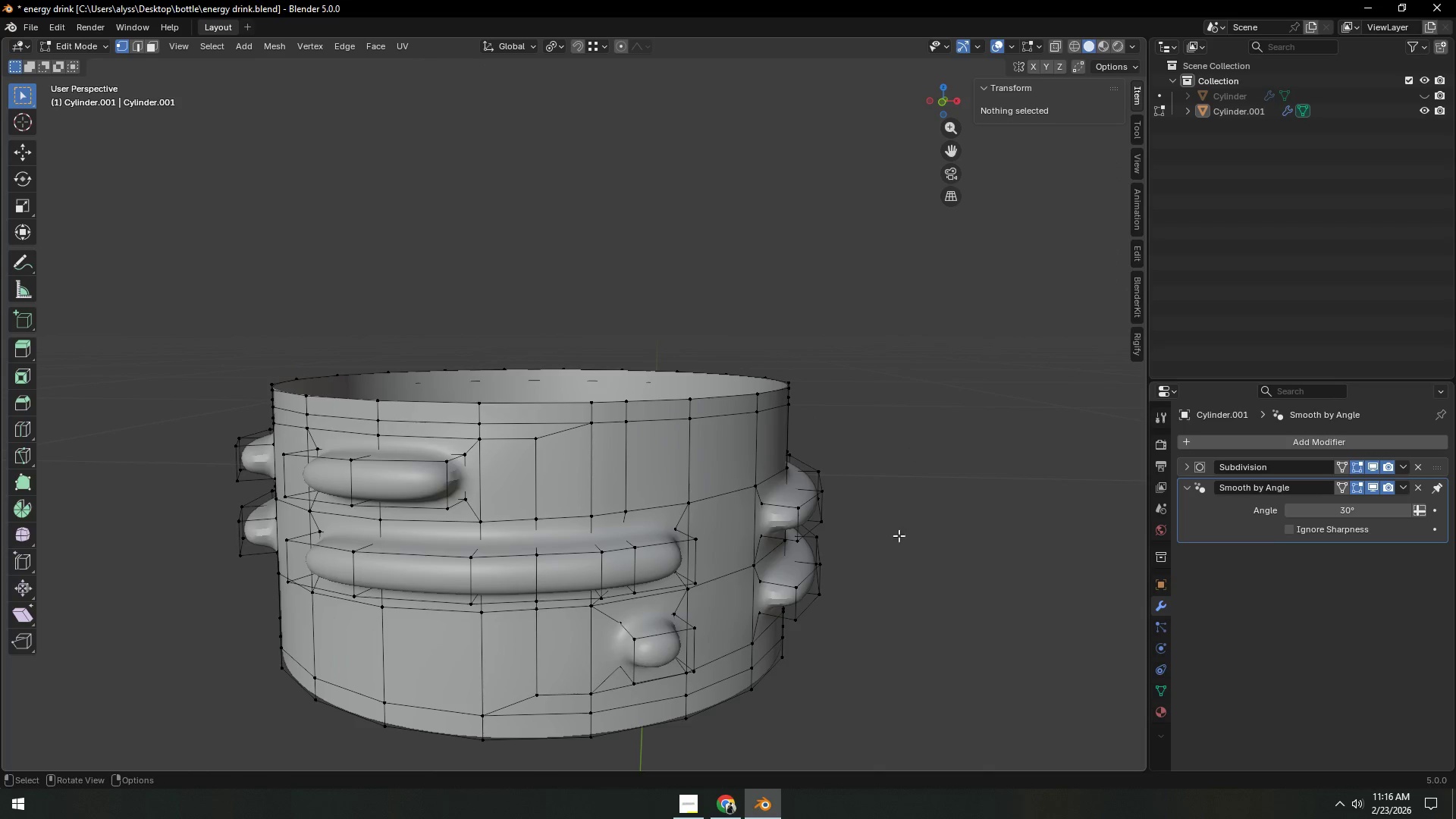 
hold_key(key=ShiftLeft, duration=0.38)
 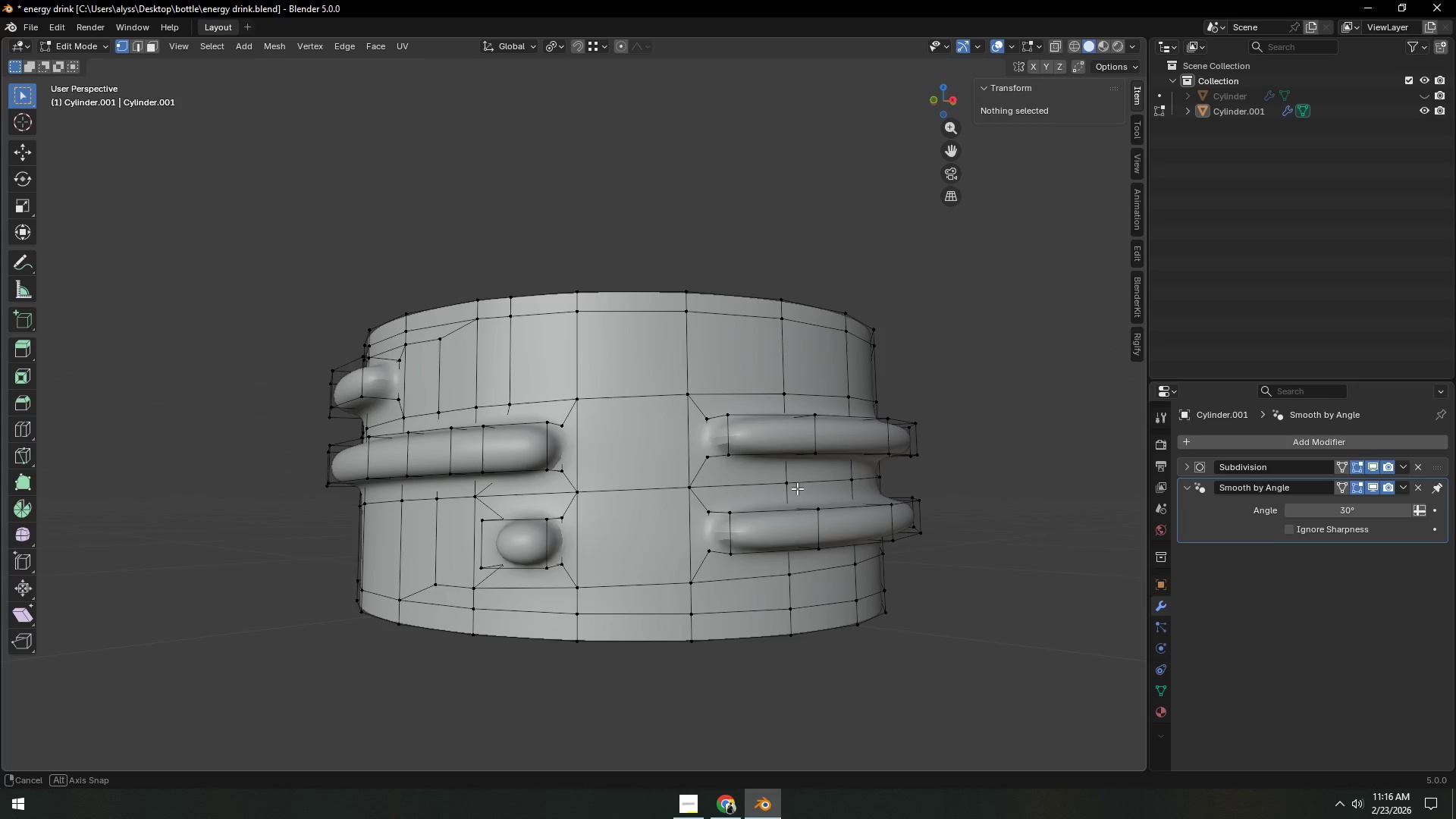 
scroll: coordinate [796, 491], scroll_direction: down, amount: 3.0
 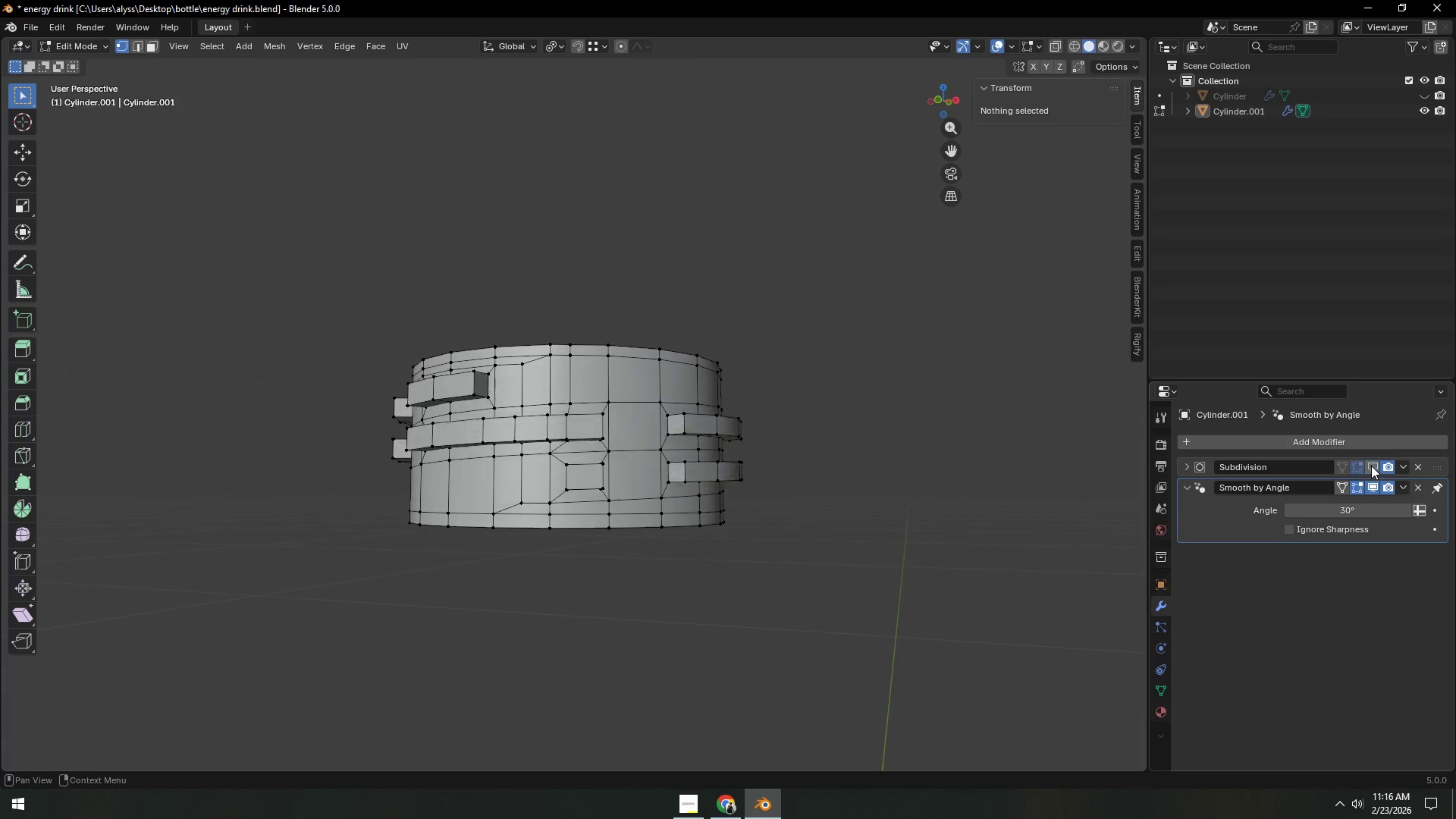 
double_click([868, 576])
 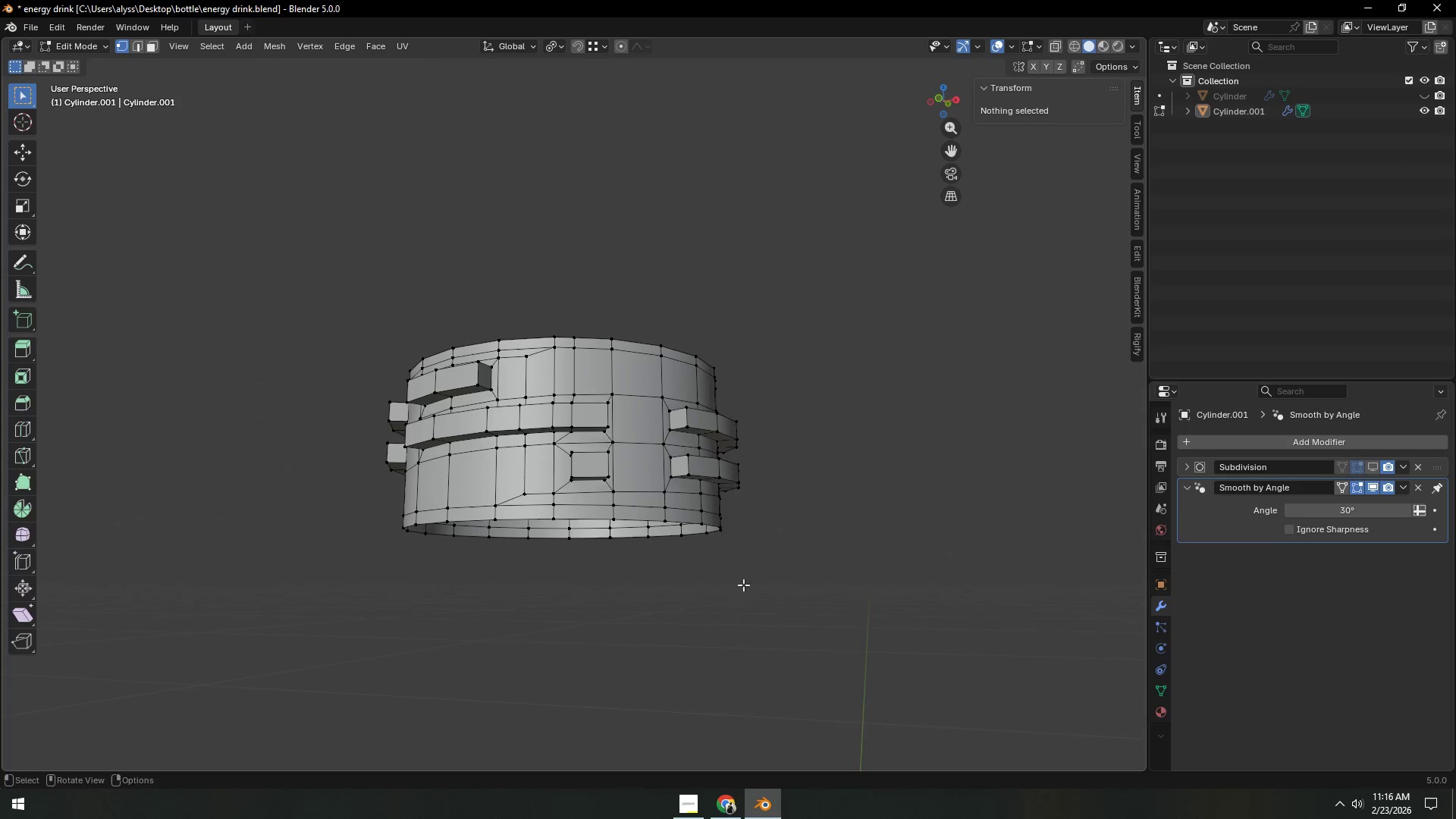 
scroll: coordinate [709, 594], scroll_direction: up, amount: 2.0
 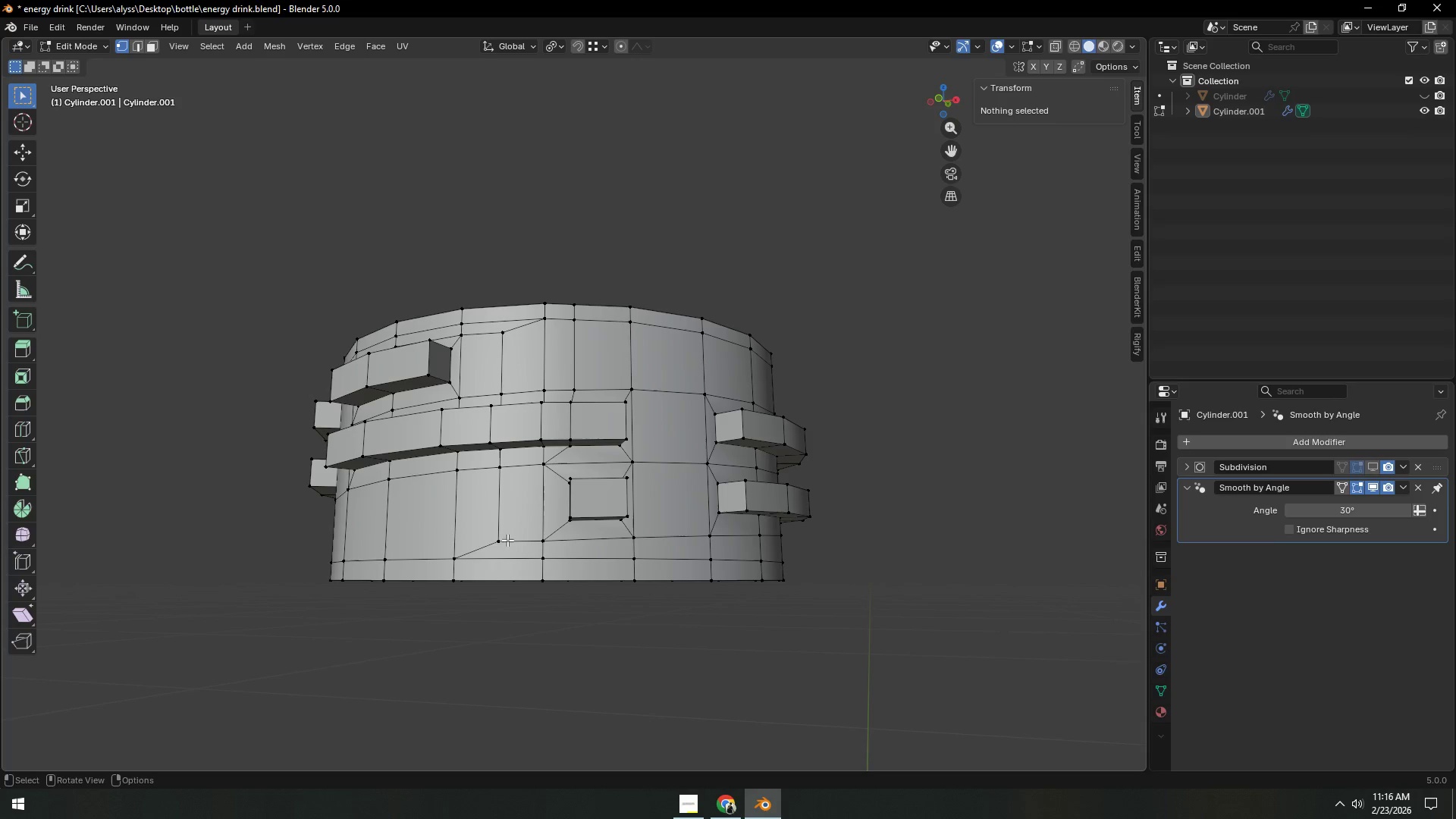 
left_click([495, 541])
 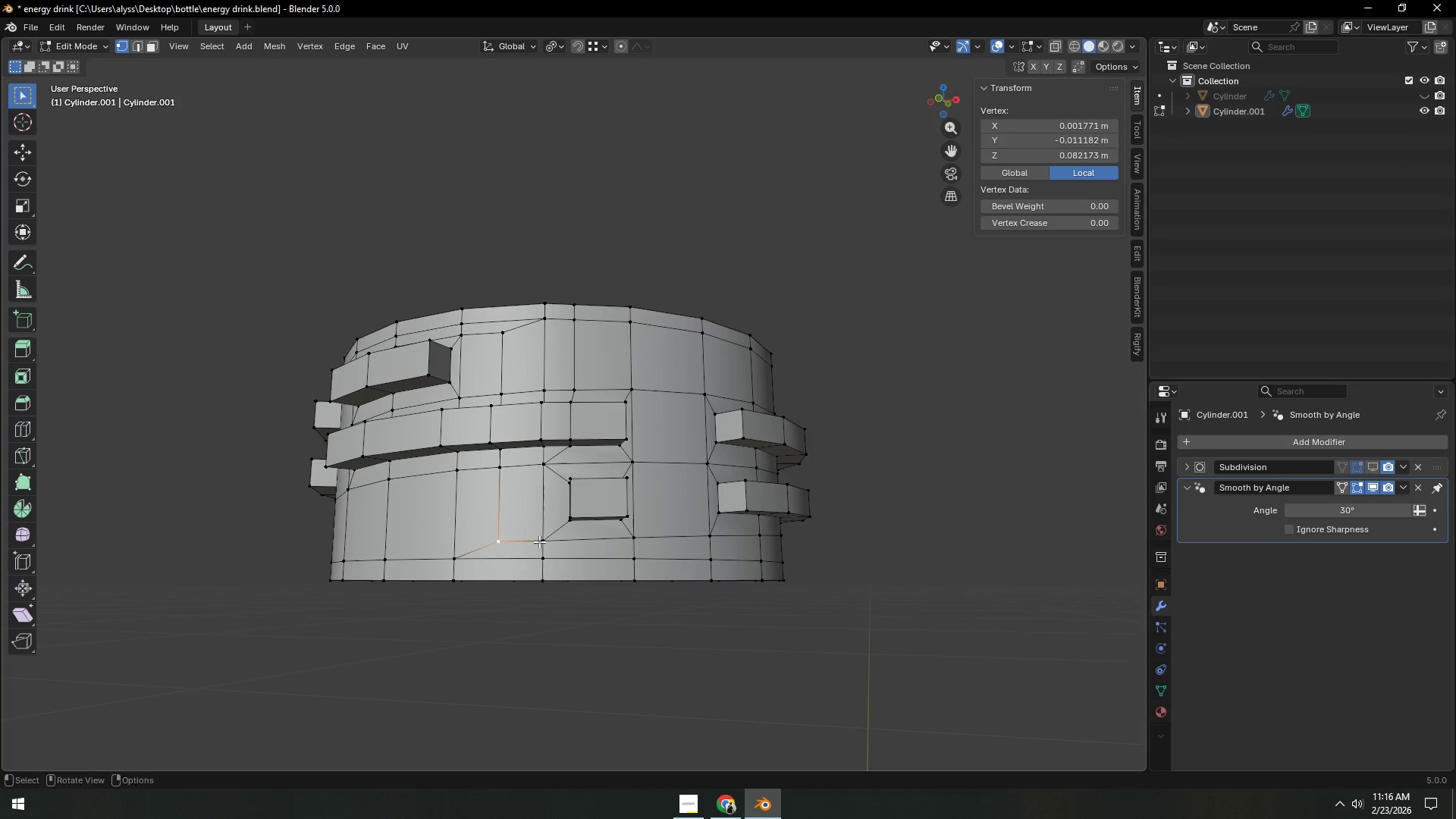 
hold_key(key=ShiftLeft, duration=0.89)
double_click([541, 541])
 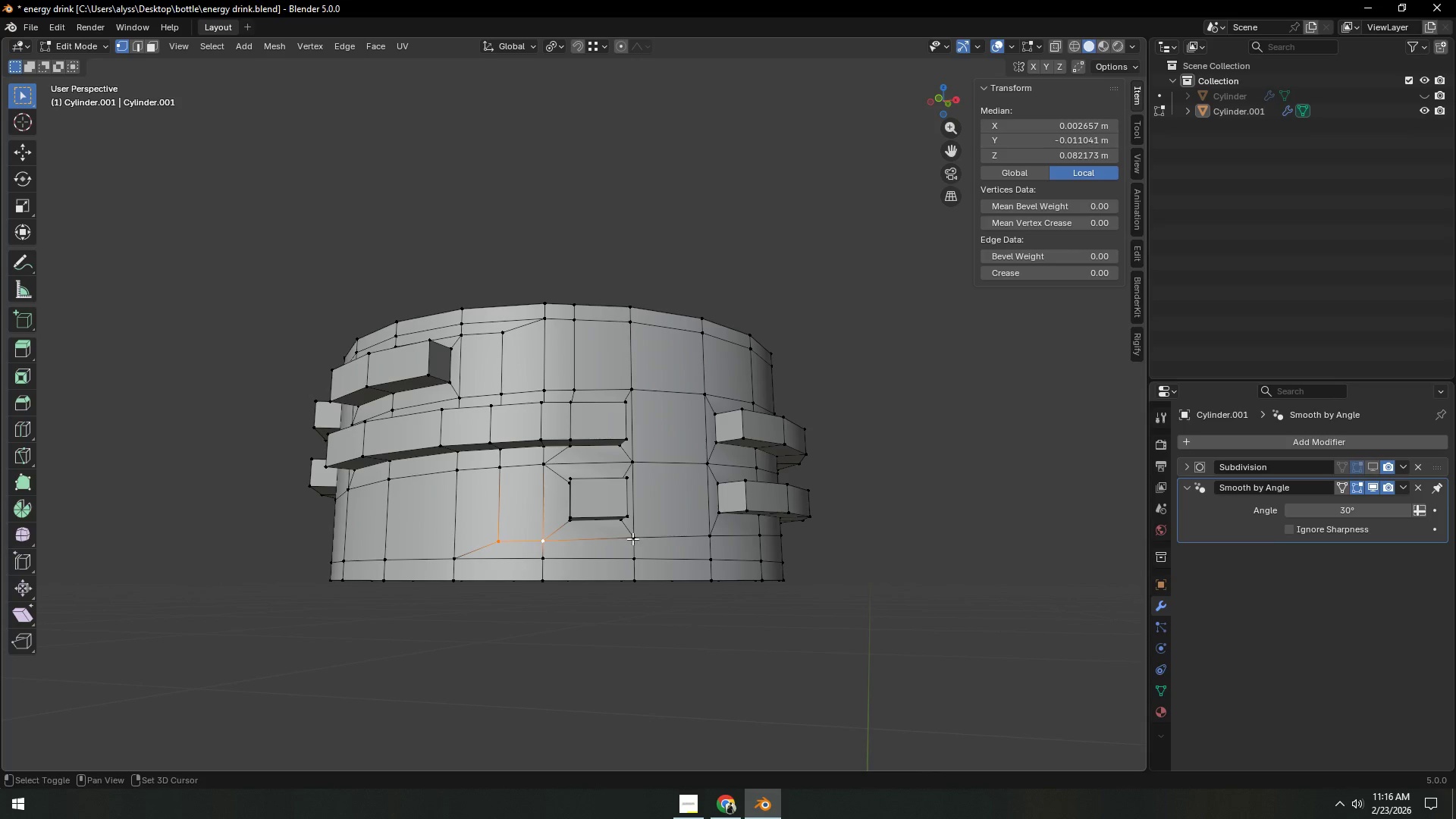 
triple_click([636, 536])
 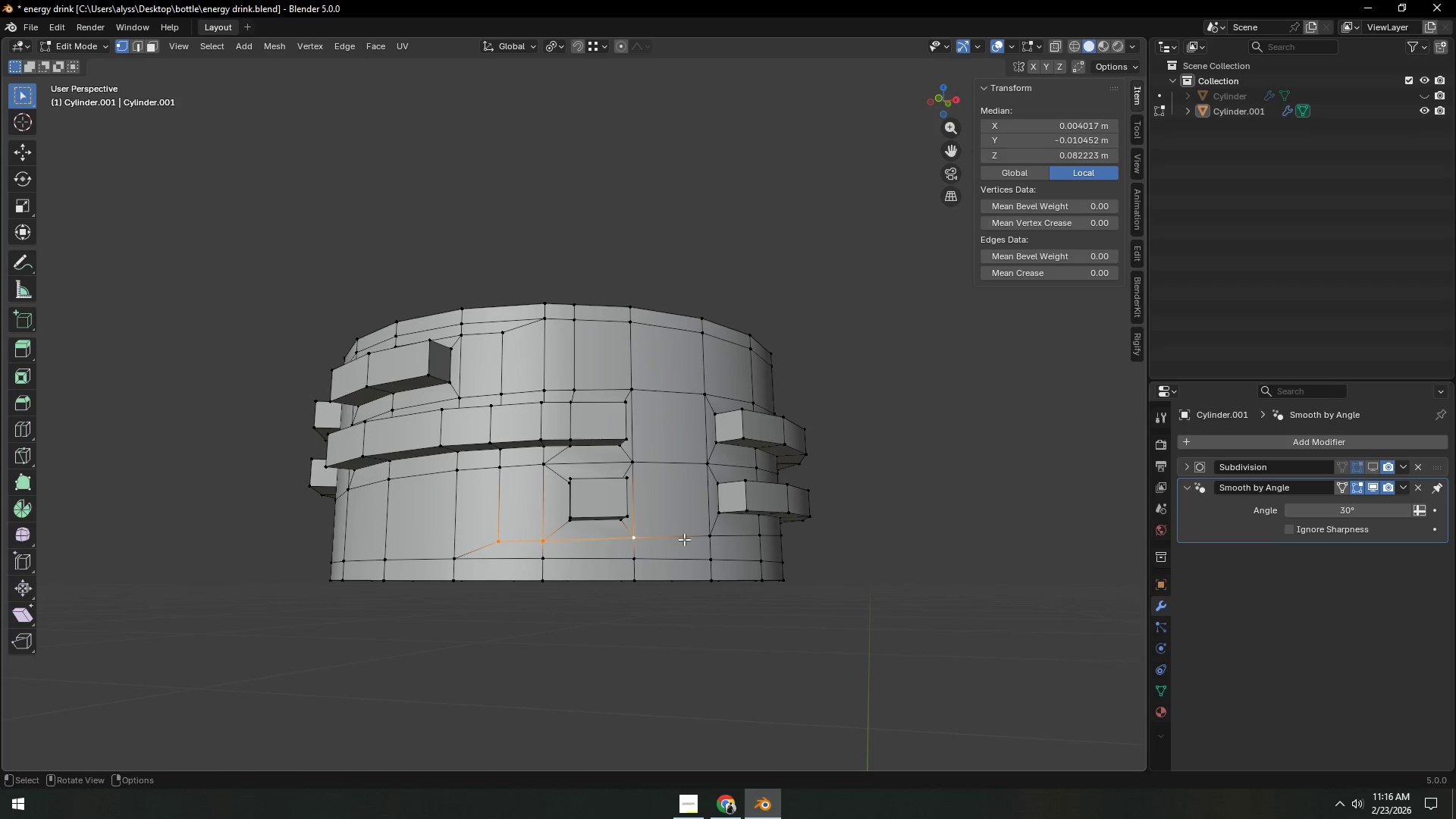 
type(sz0)
key(NumpadEnter)
 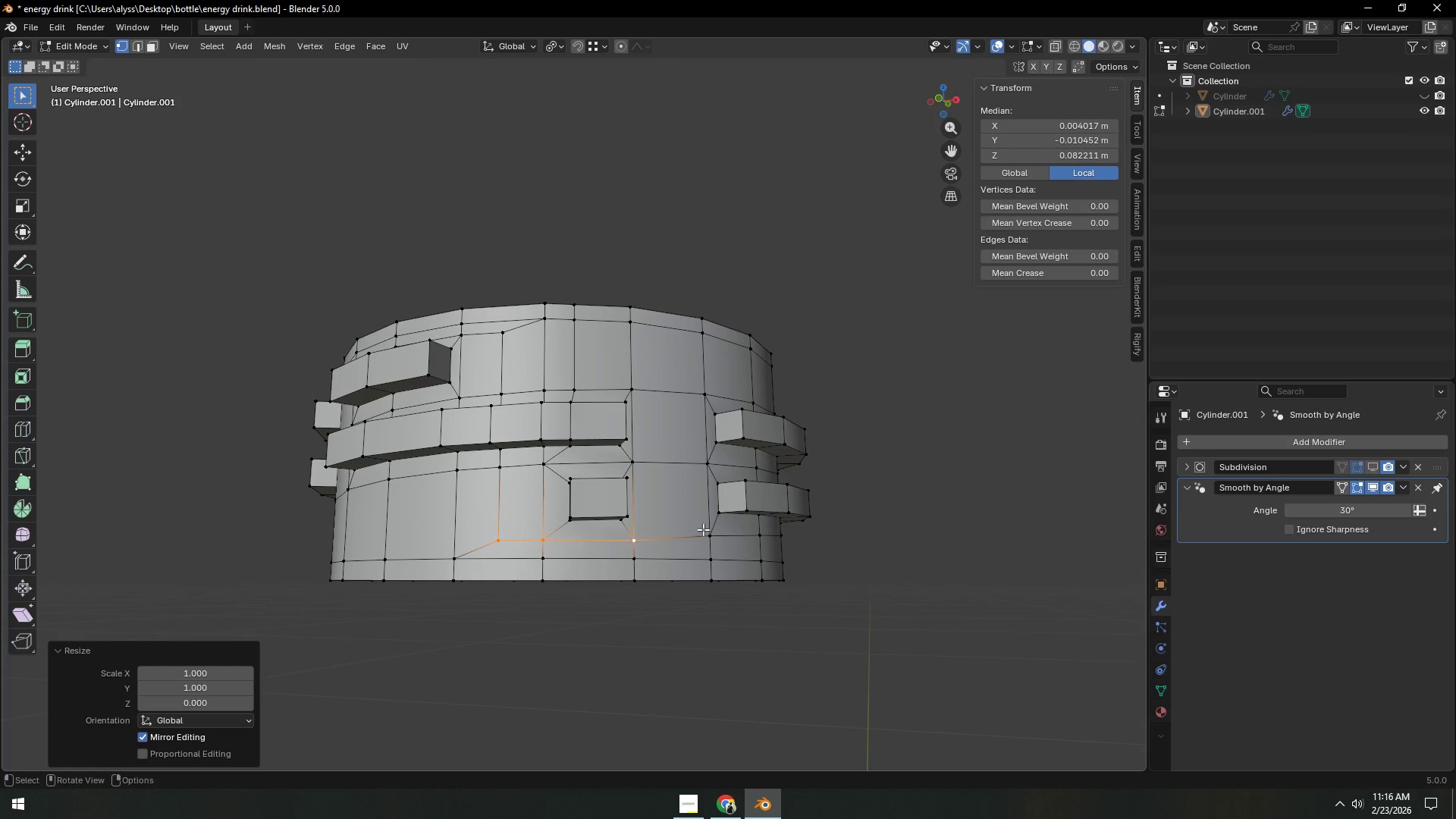 
type(gz)
 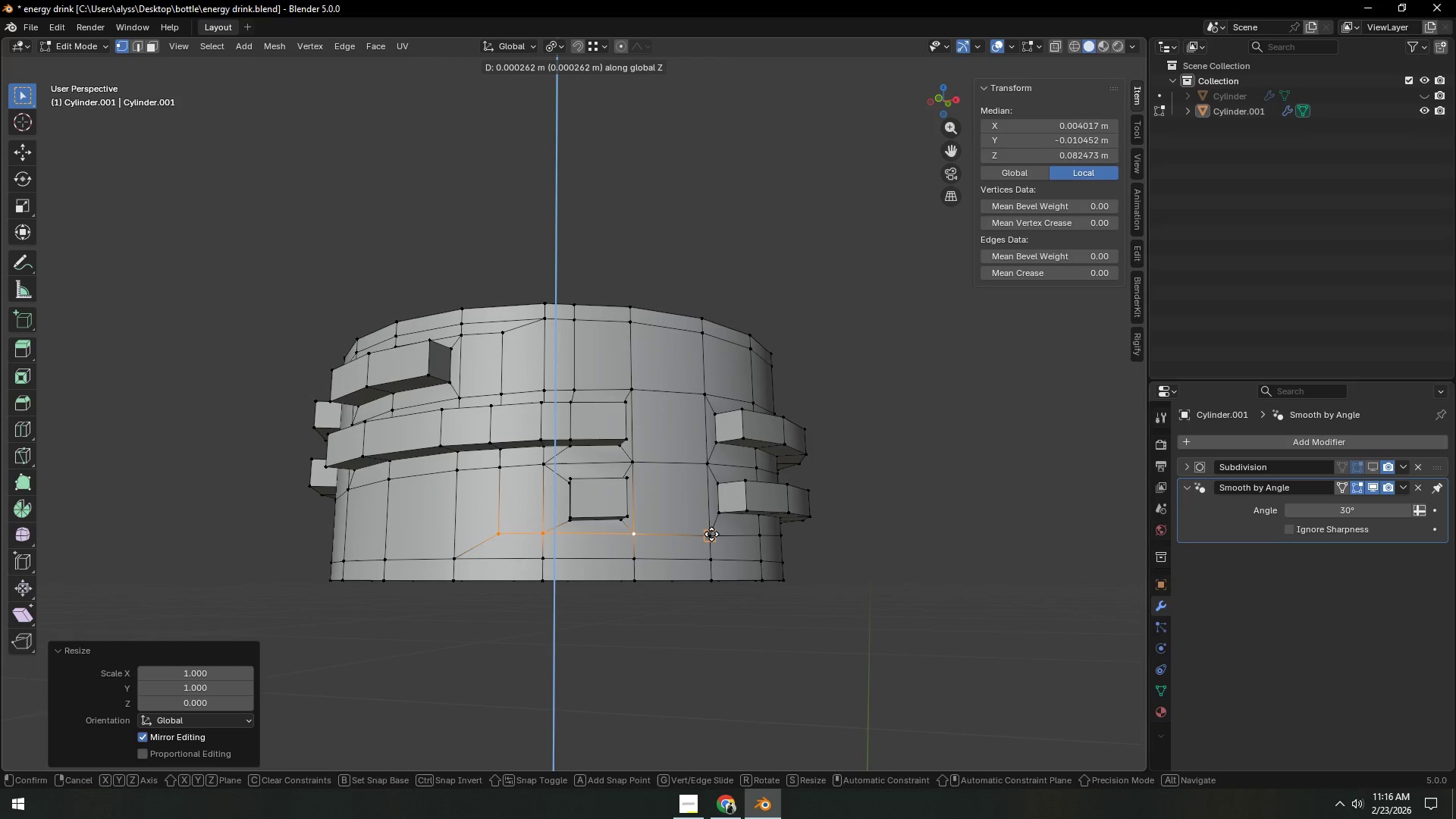 
hold_key(key=ControlLeft, duration=0.5)
left_click([711, 534])
 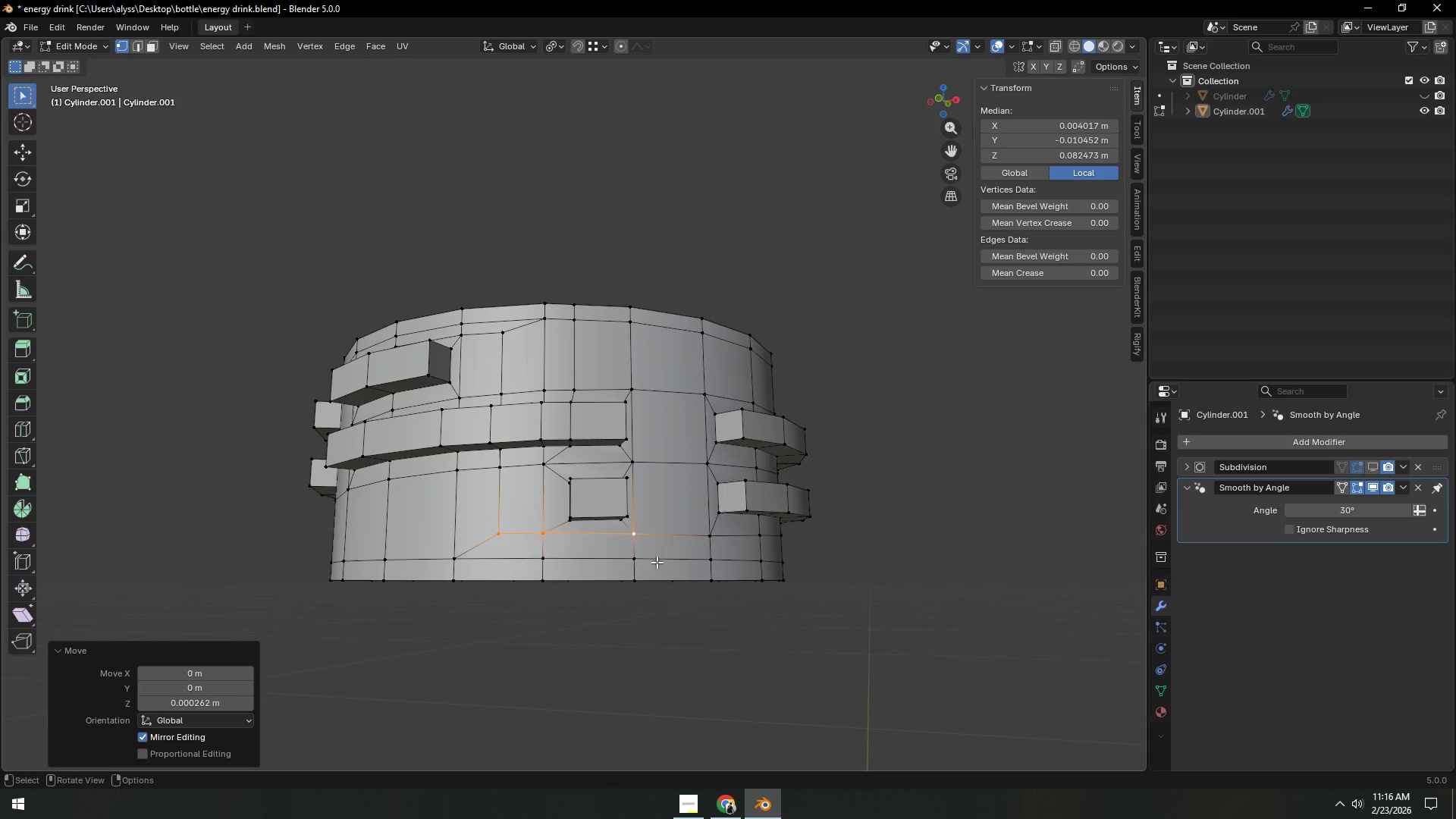 
left_click([657, 559])
 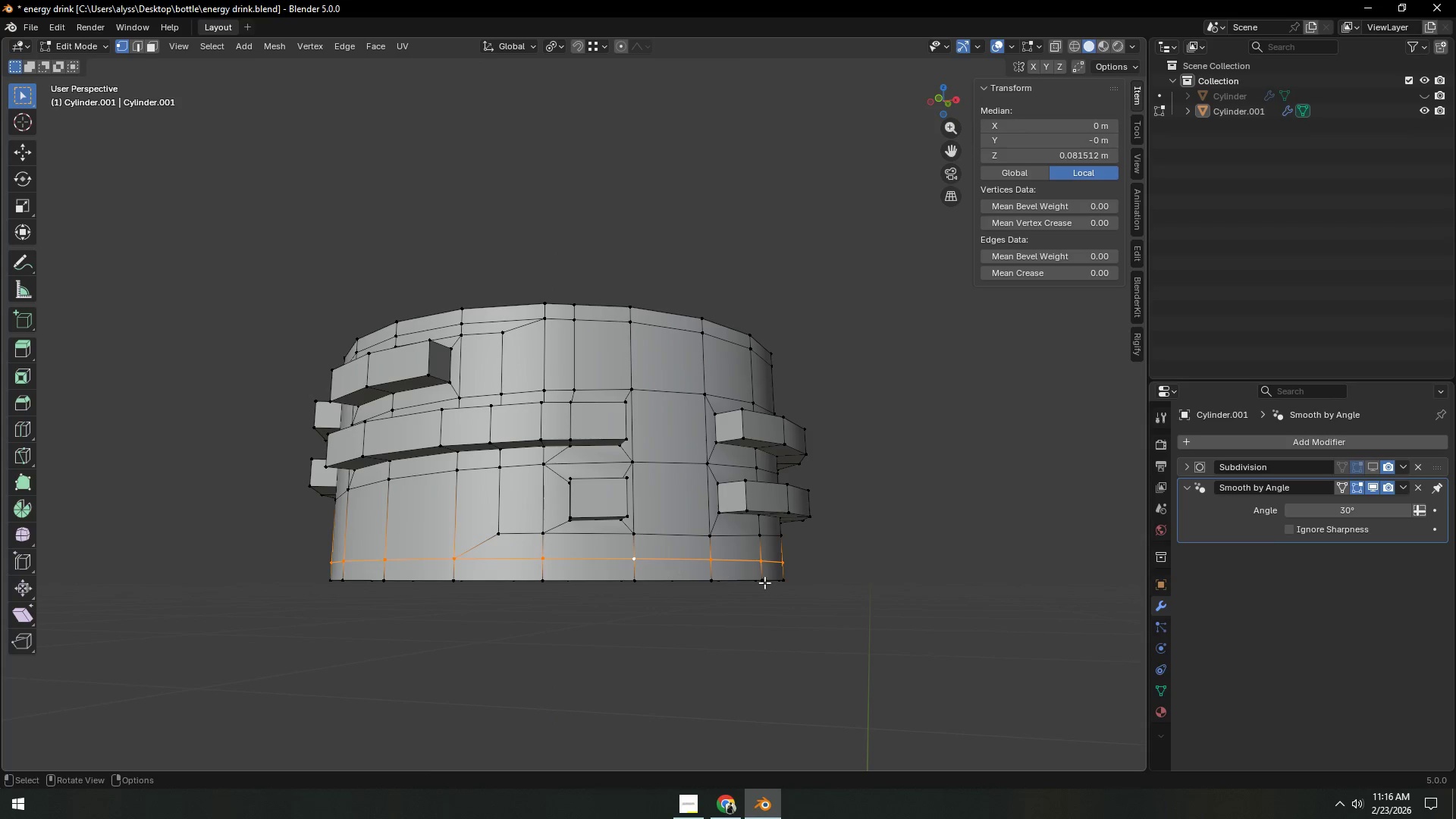 
type(sz0)
key(NumpadEnter)
type(gz)
 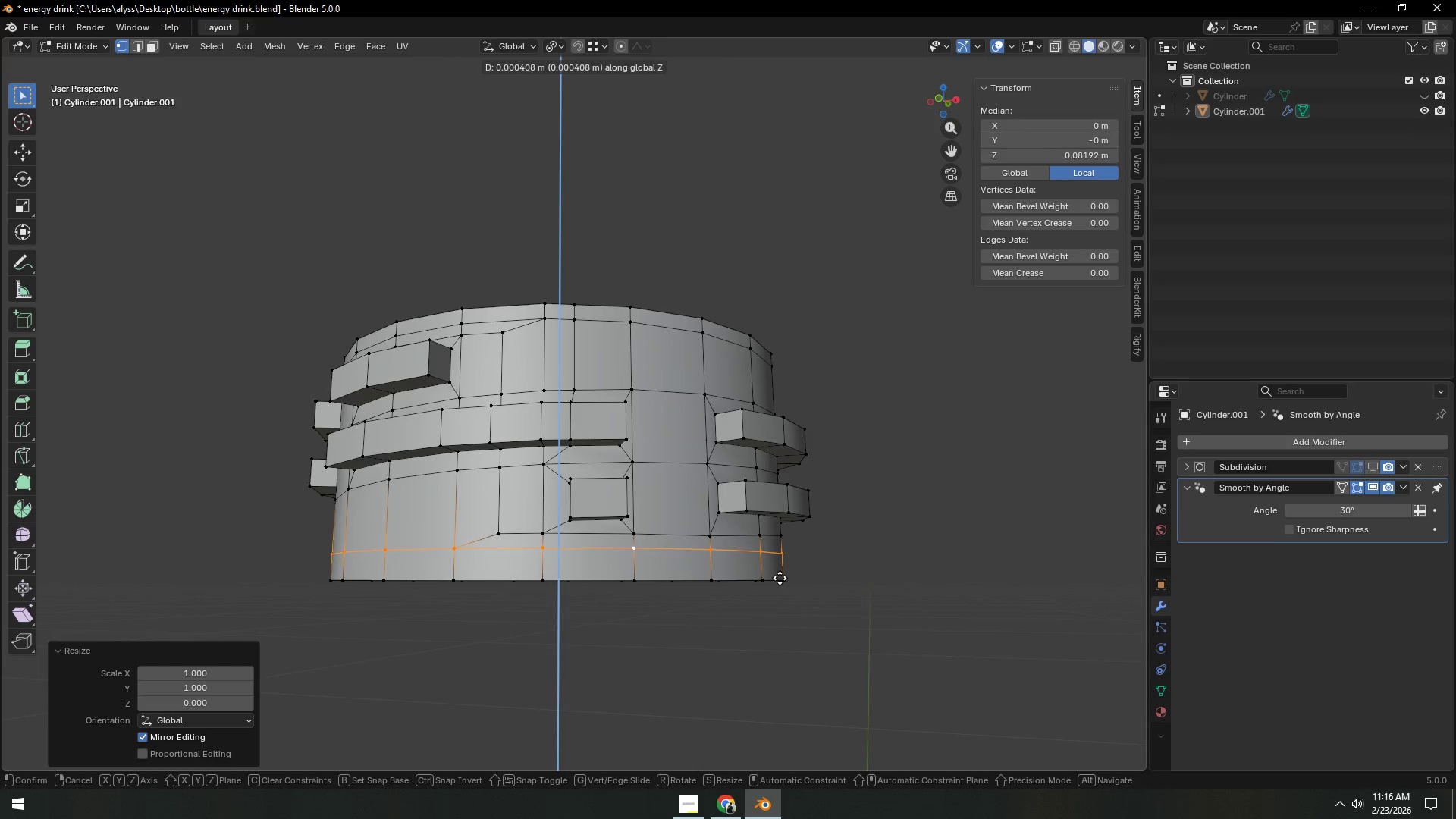 
left_click([780, 577])
 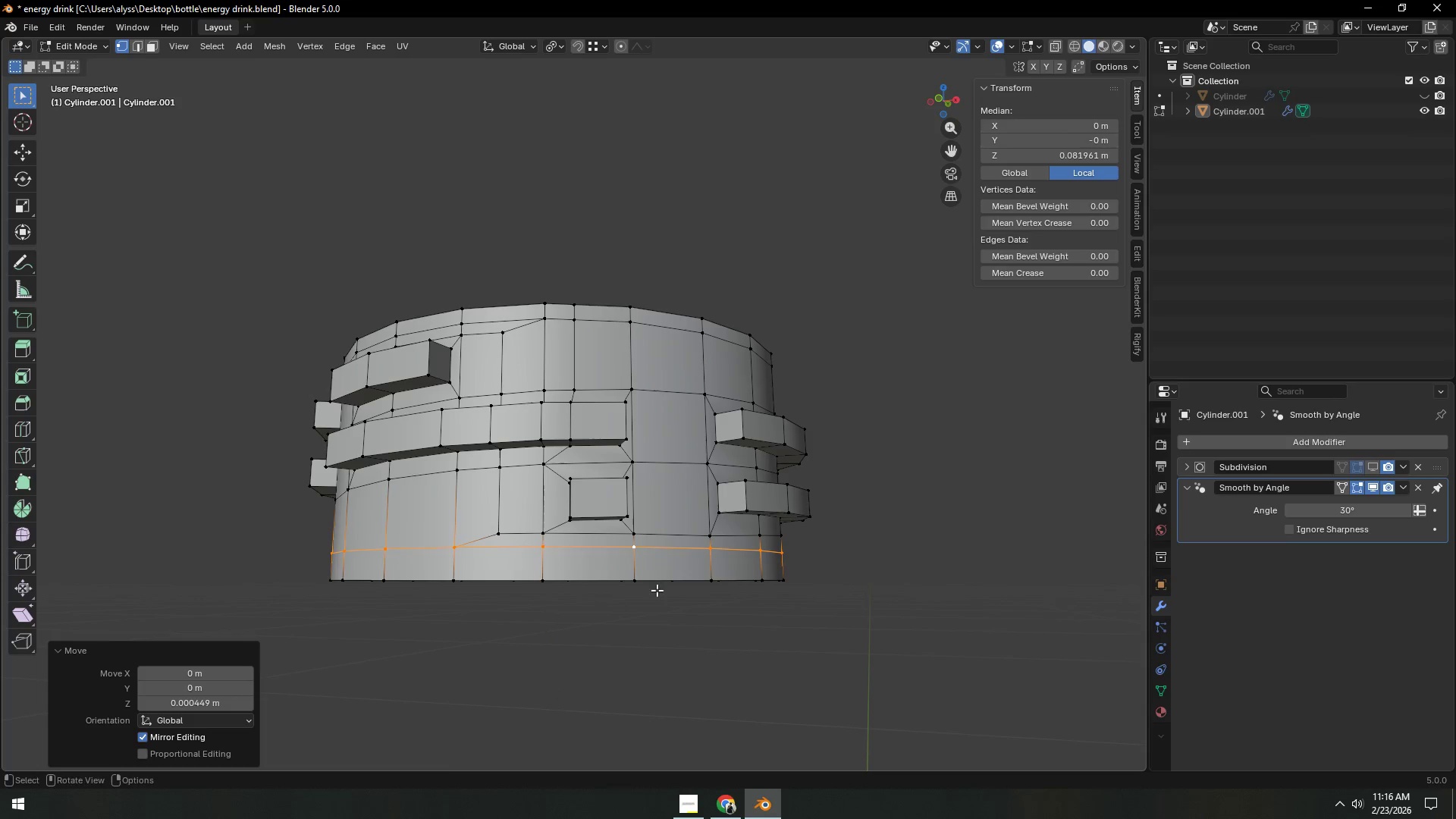 
hold_key(key=AltLeft, duration=0.41)
 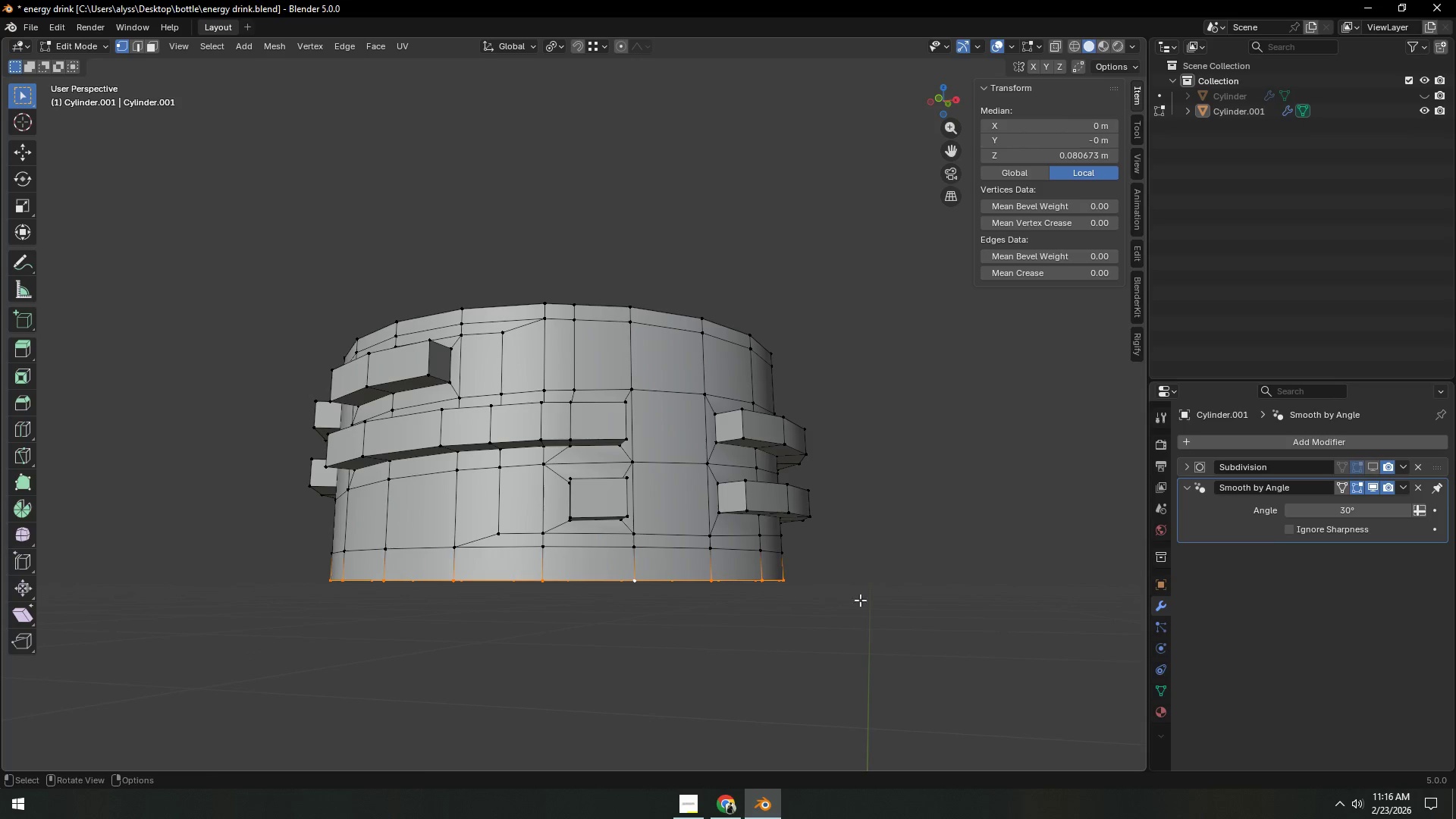 
type(gz)
 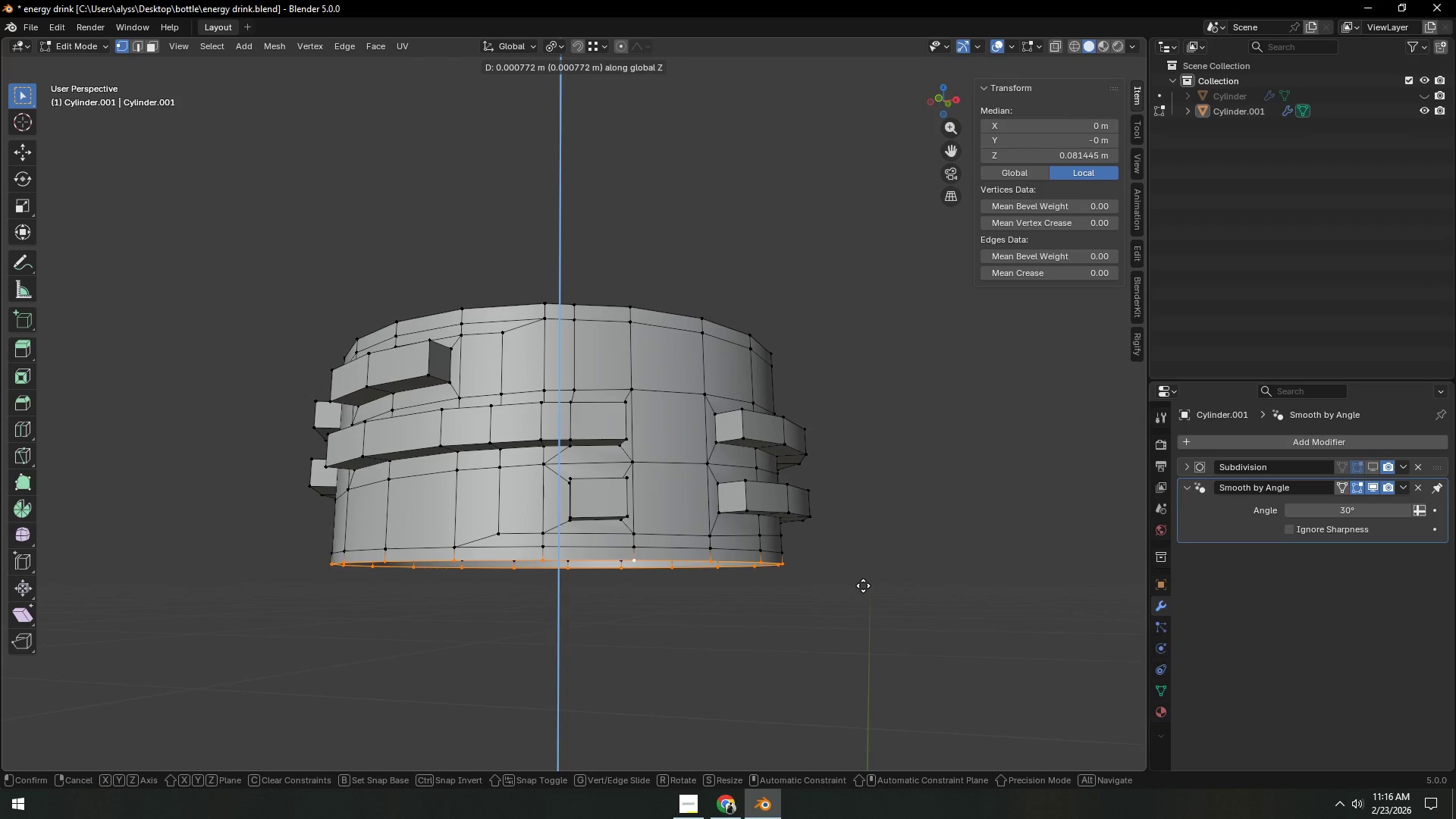 
left_click([863, 585])
 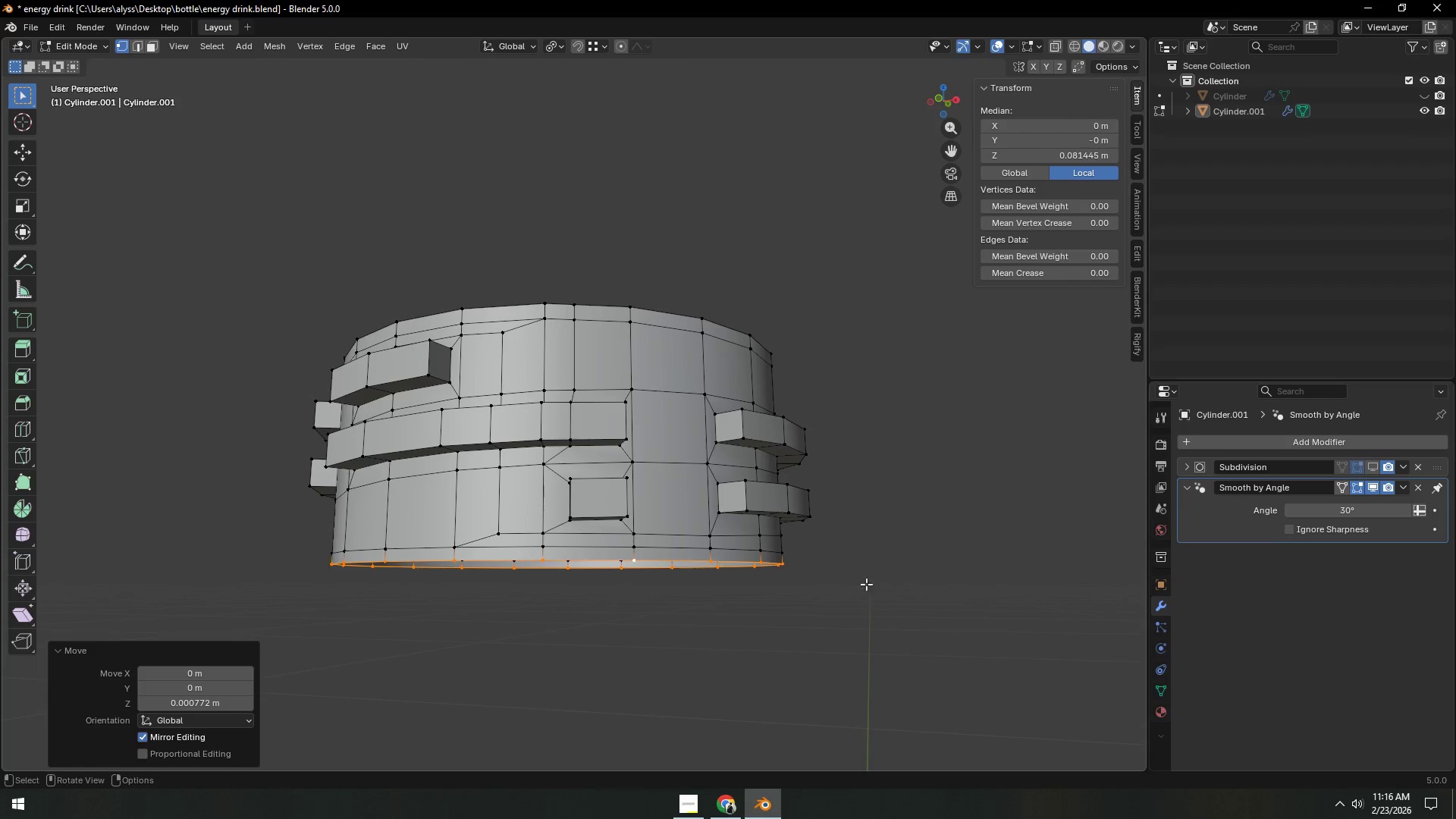 
double_click([912, 554])
 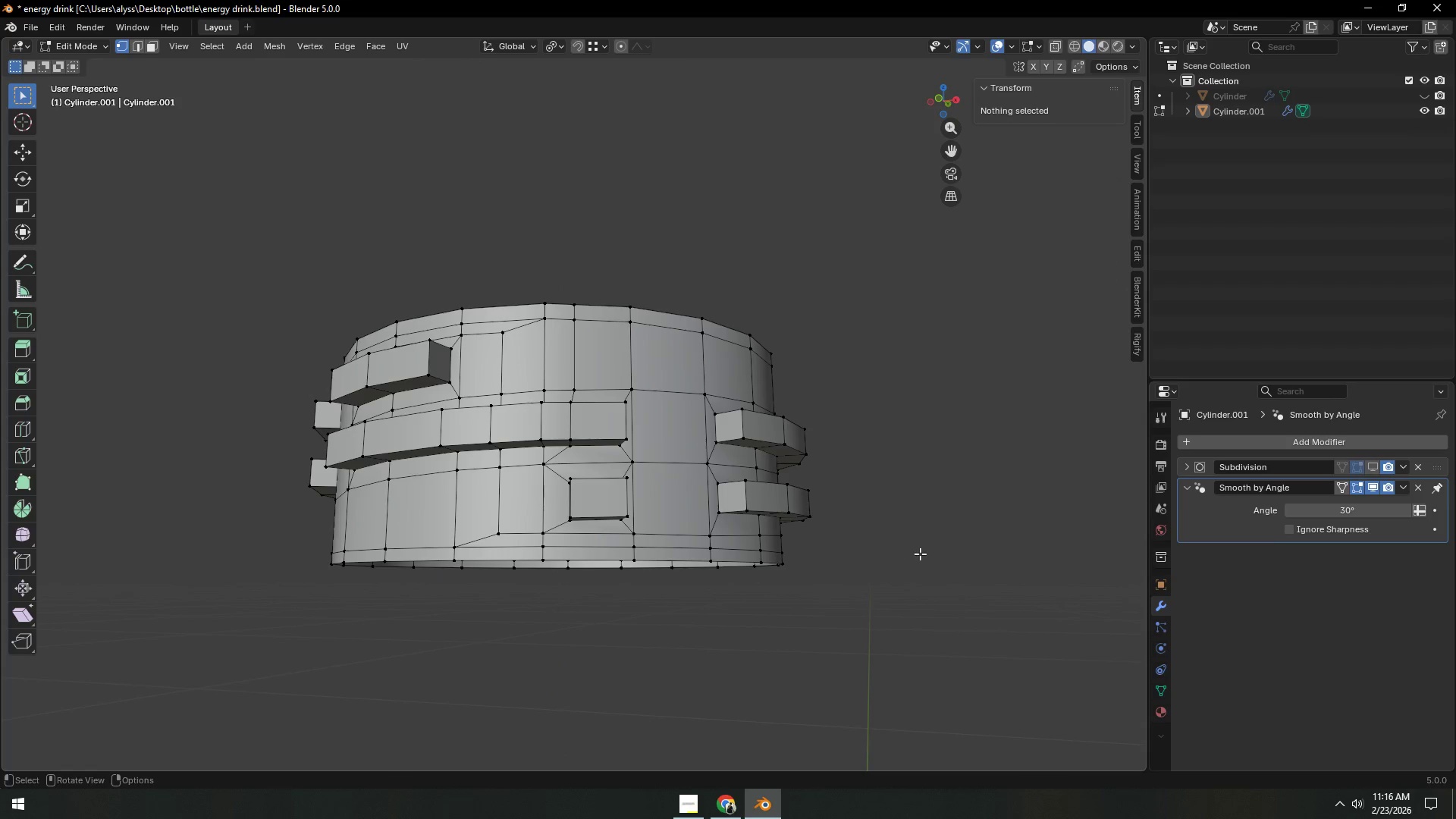 
scroll: coordinate [920, 550], scroll_direction: down, amount: 3.0
 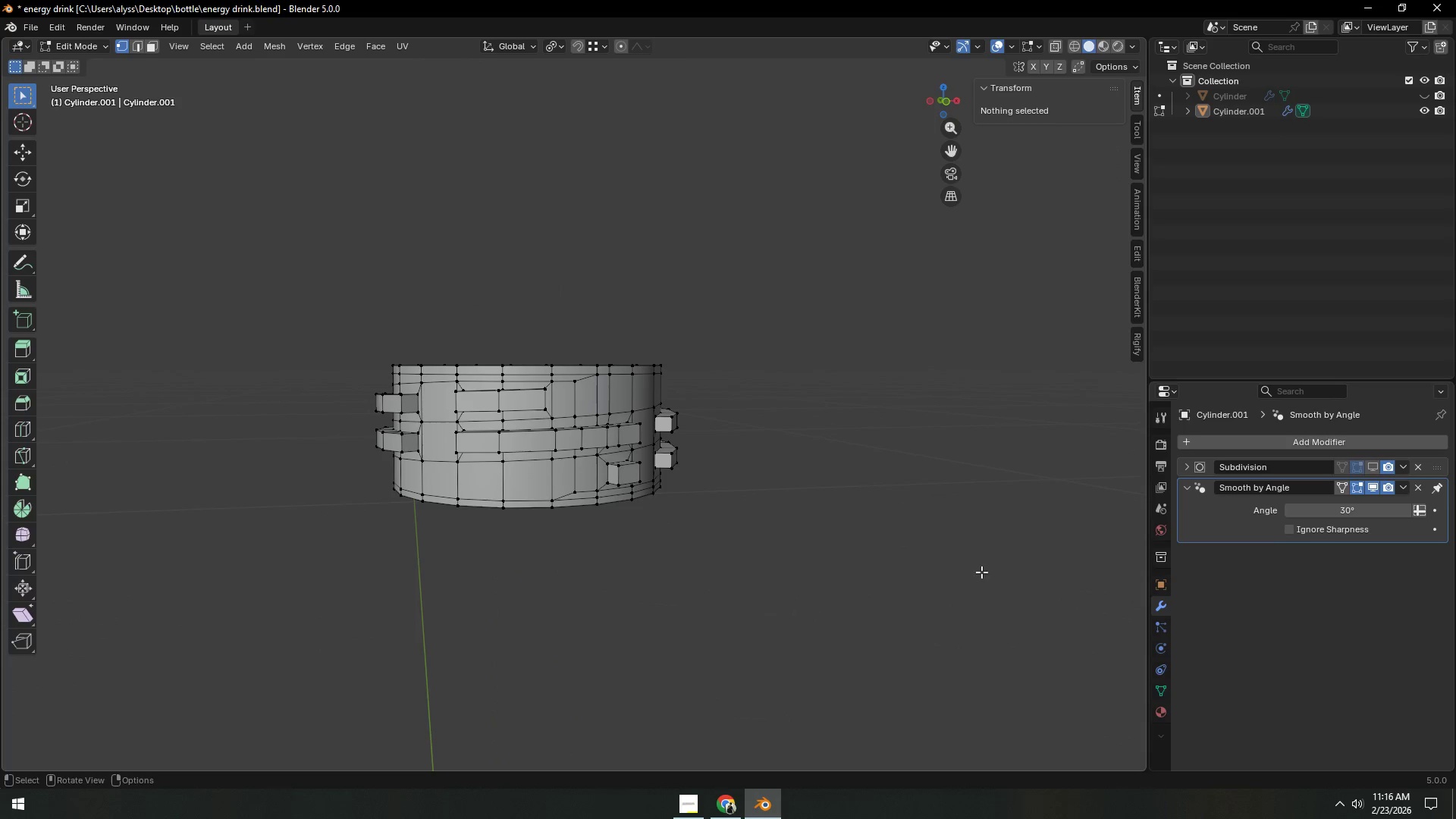 
key(Control+S)
 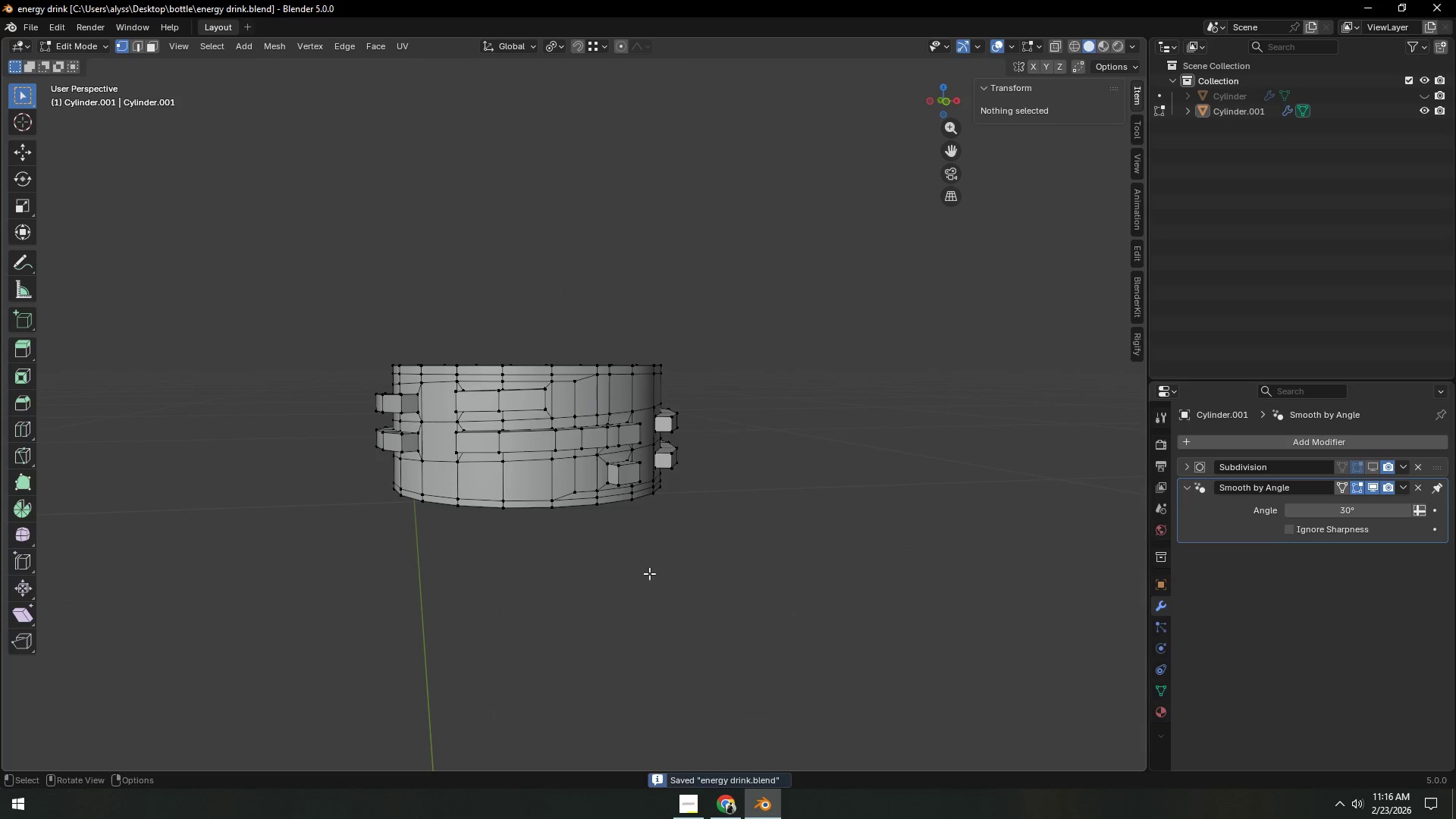 
key(Control+R)
 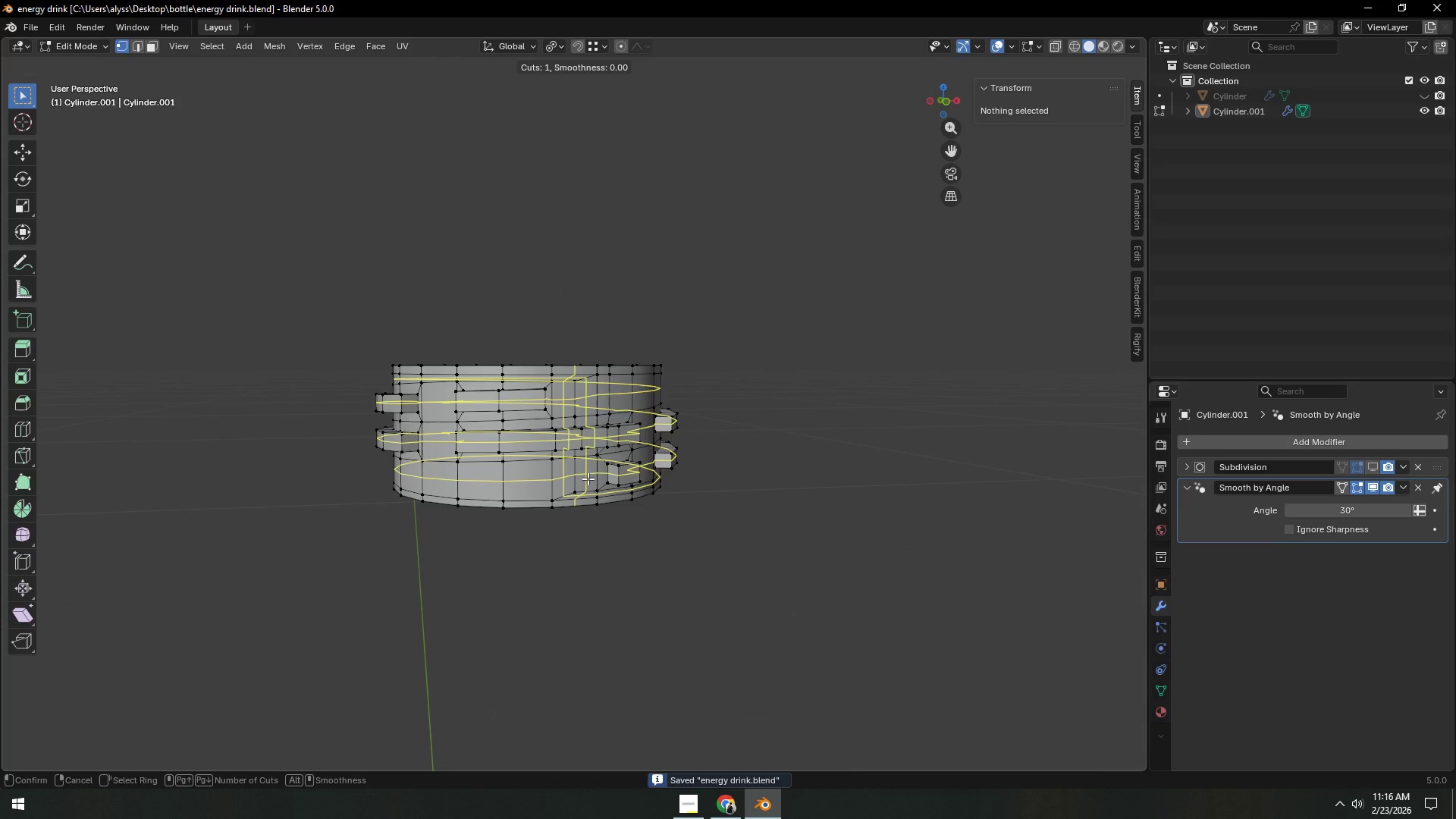 
right_click([588, 479])
 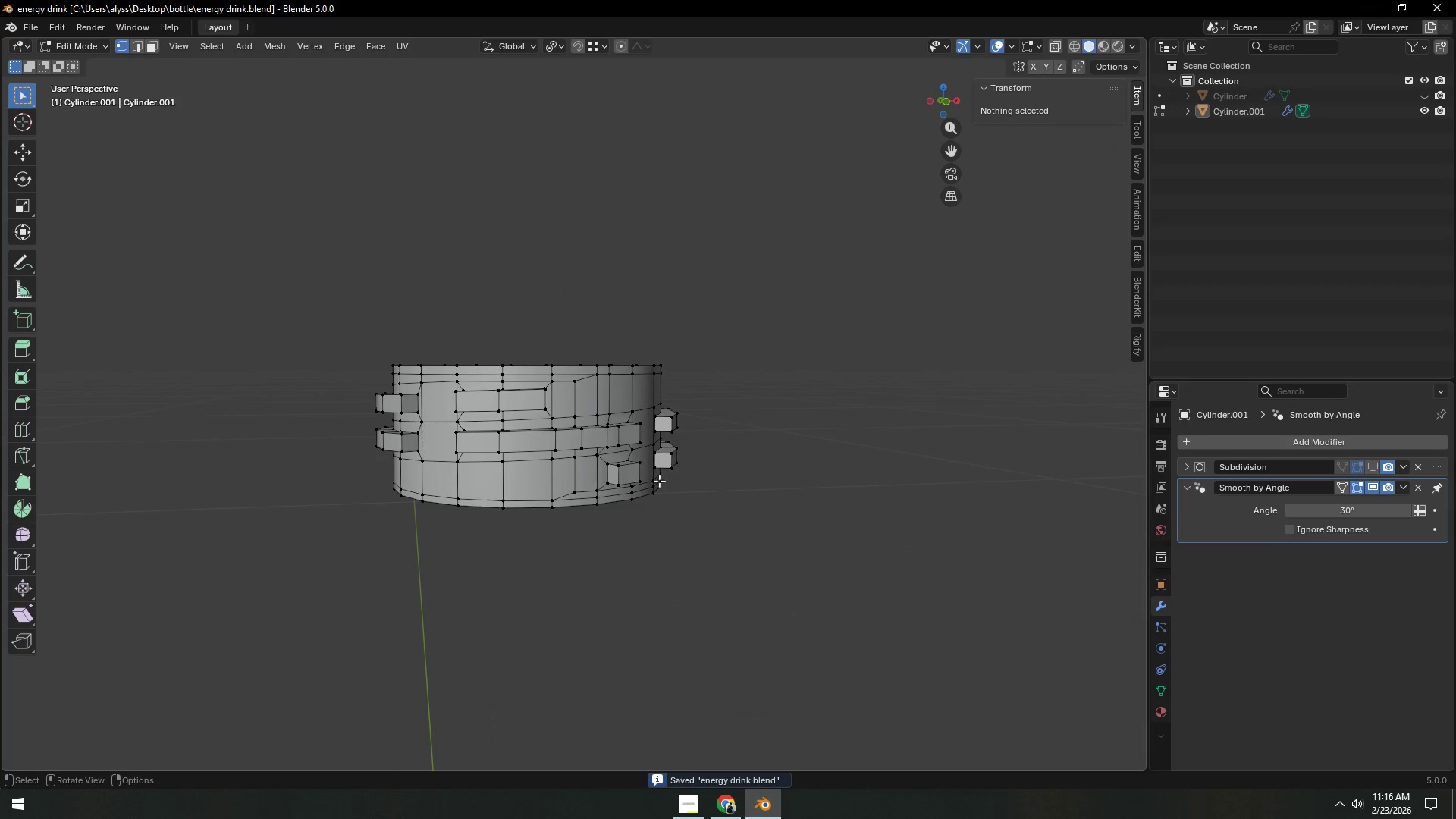 
left_click([864, 488])
 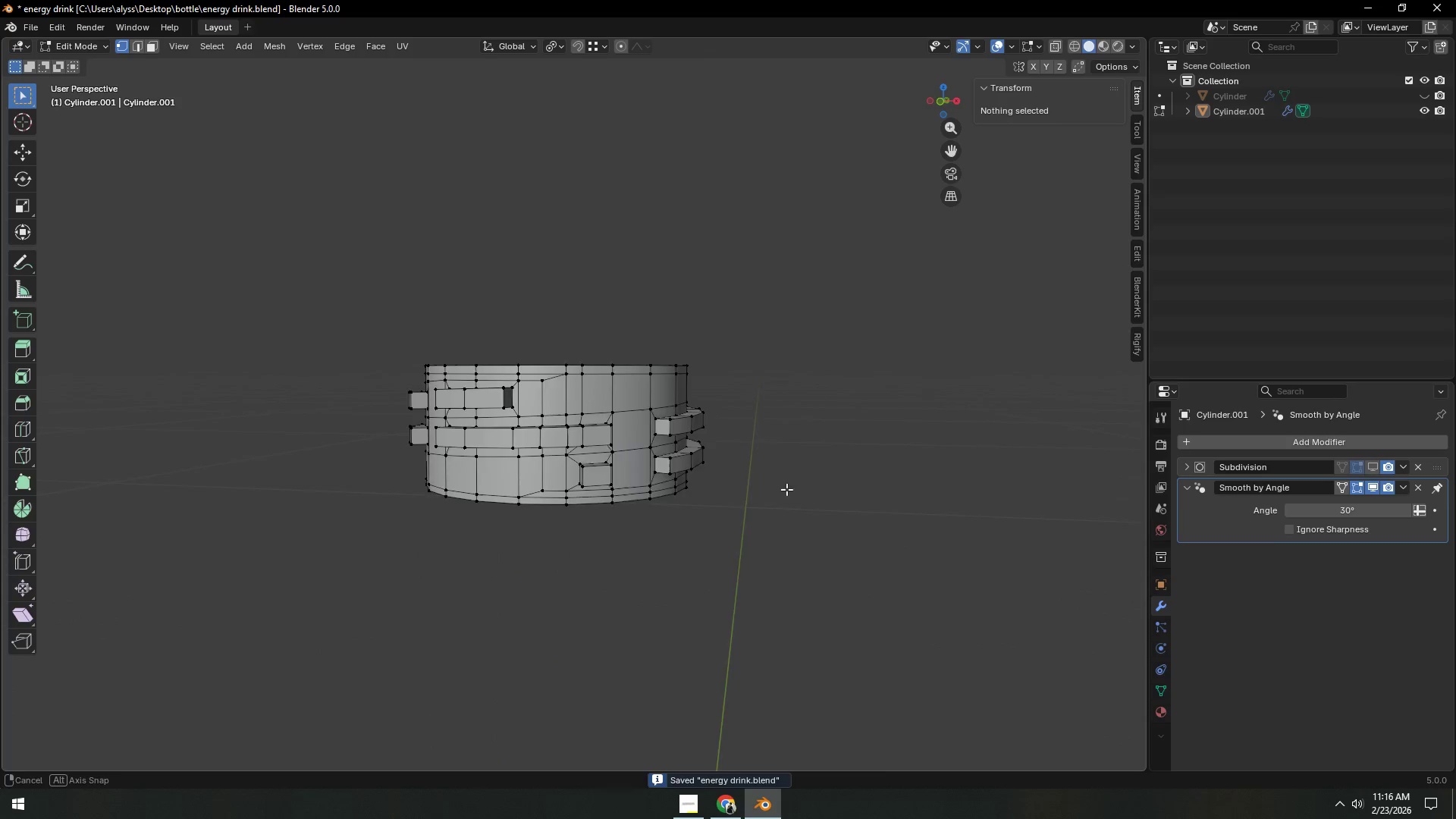 
scroll: coordinate [726, 522], scroll_direction: up, amount: 2.0
 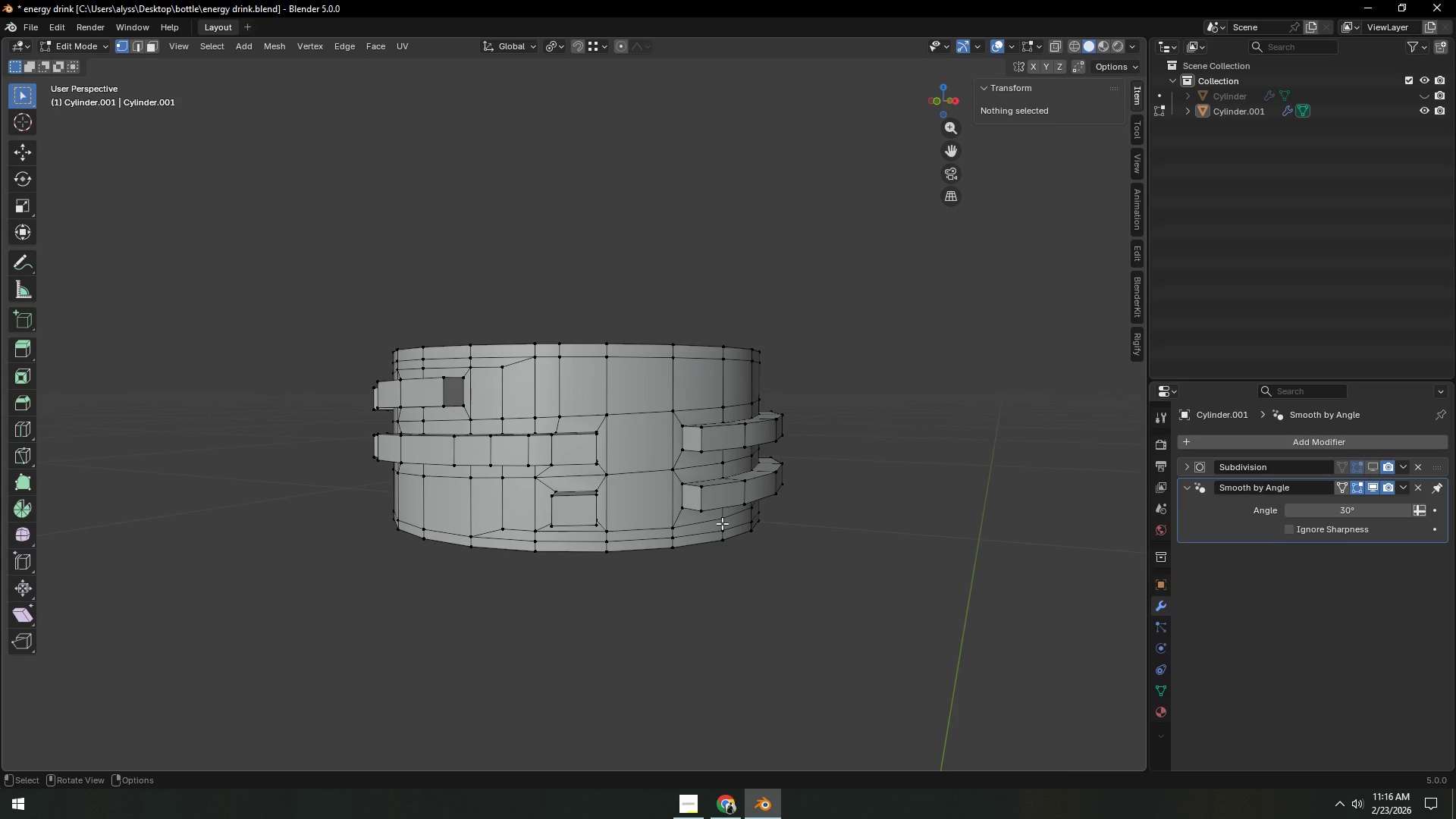 
wait(16.72)
 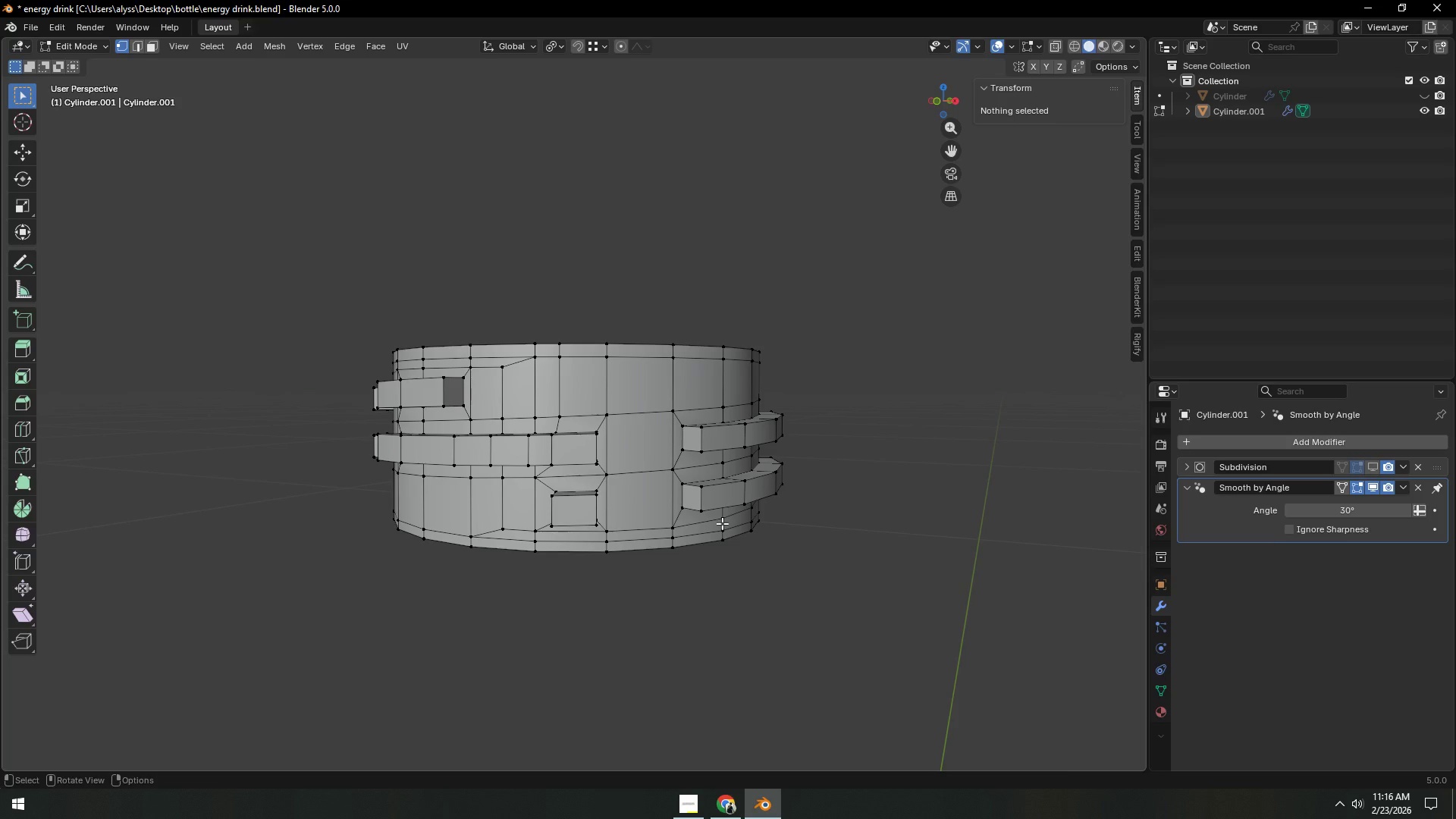 
key(Tab)
 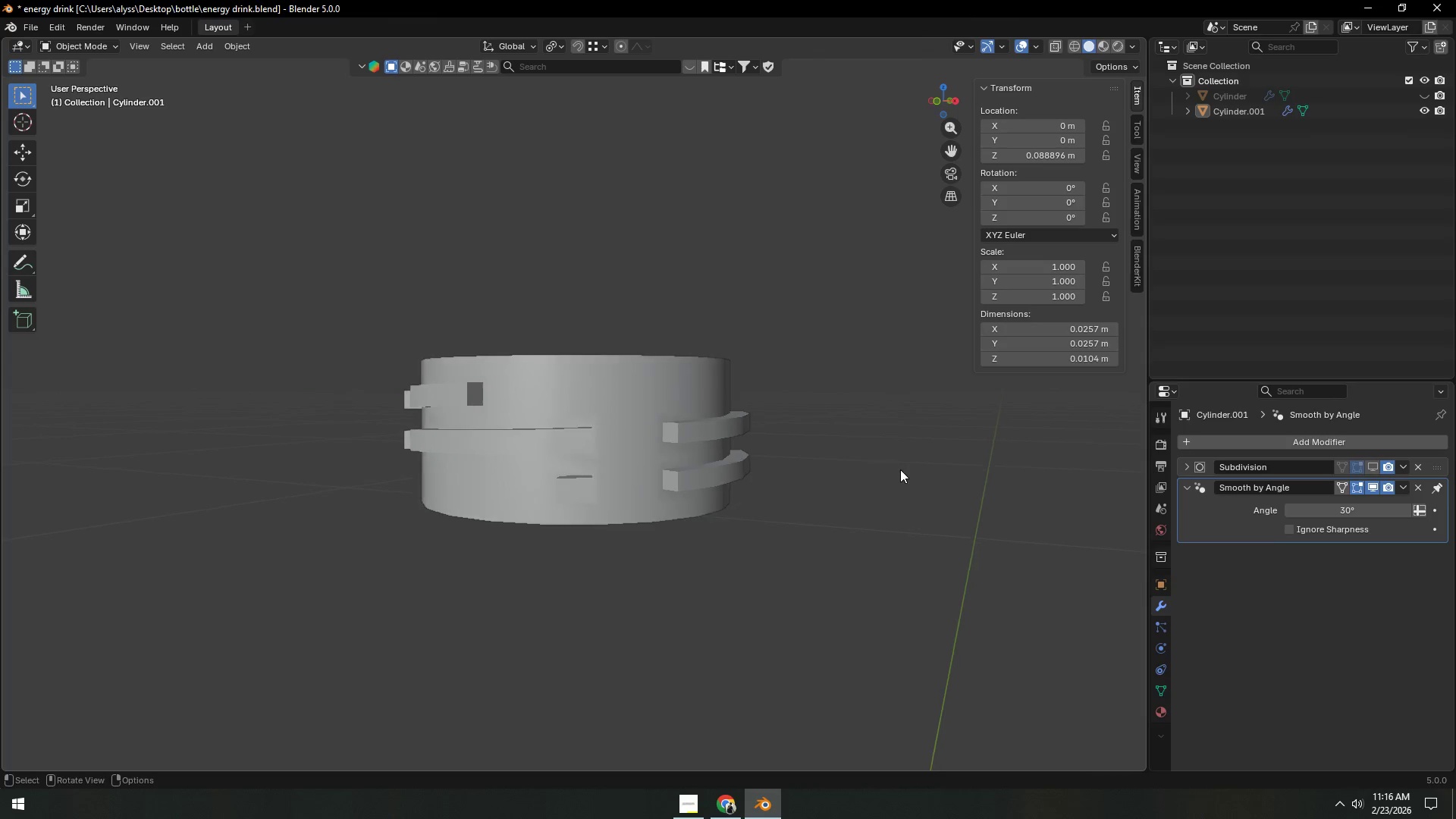 
scroll: coordinate [900, 469], scroll_direction: down, amount: 2.0
 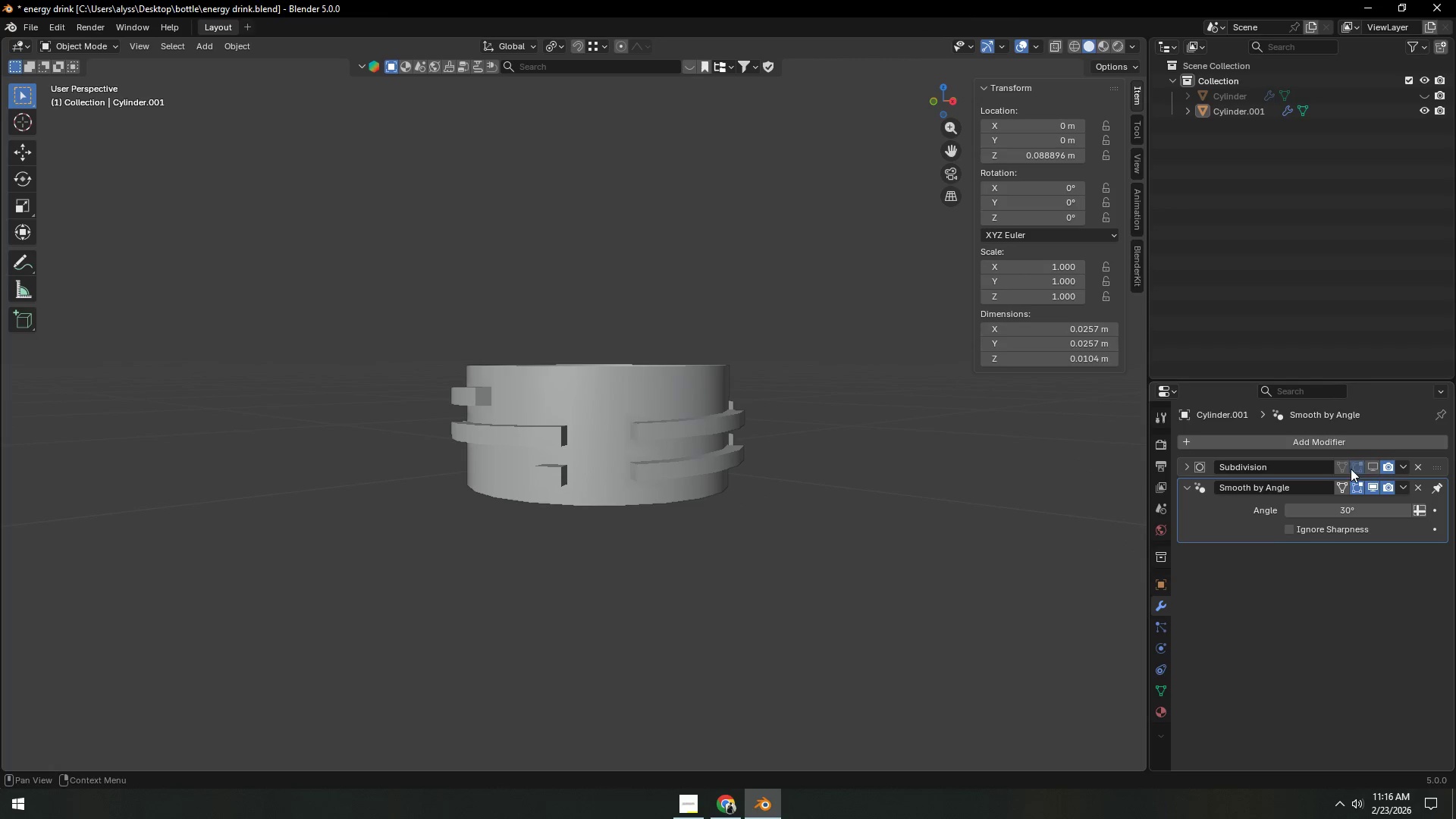 
left_click([1369, 466])
 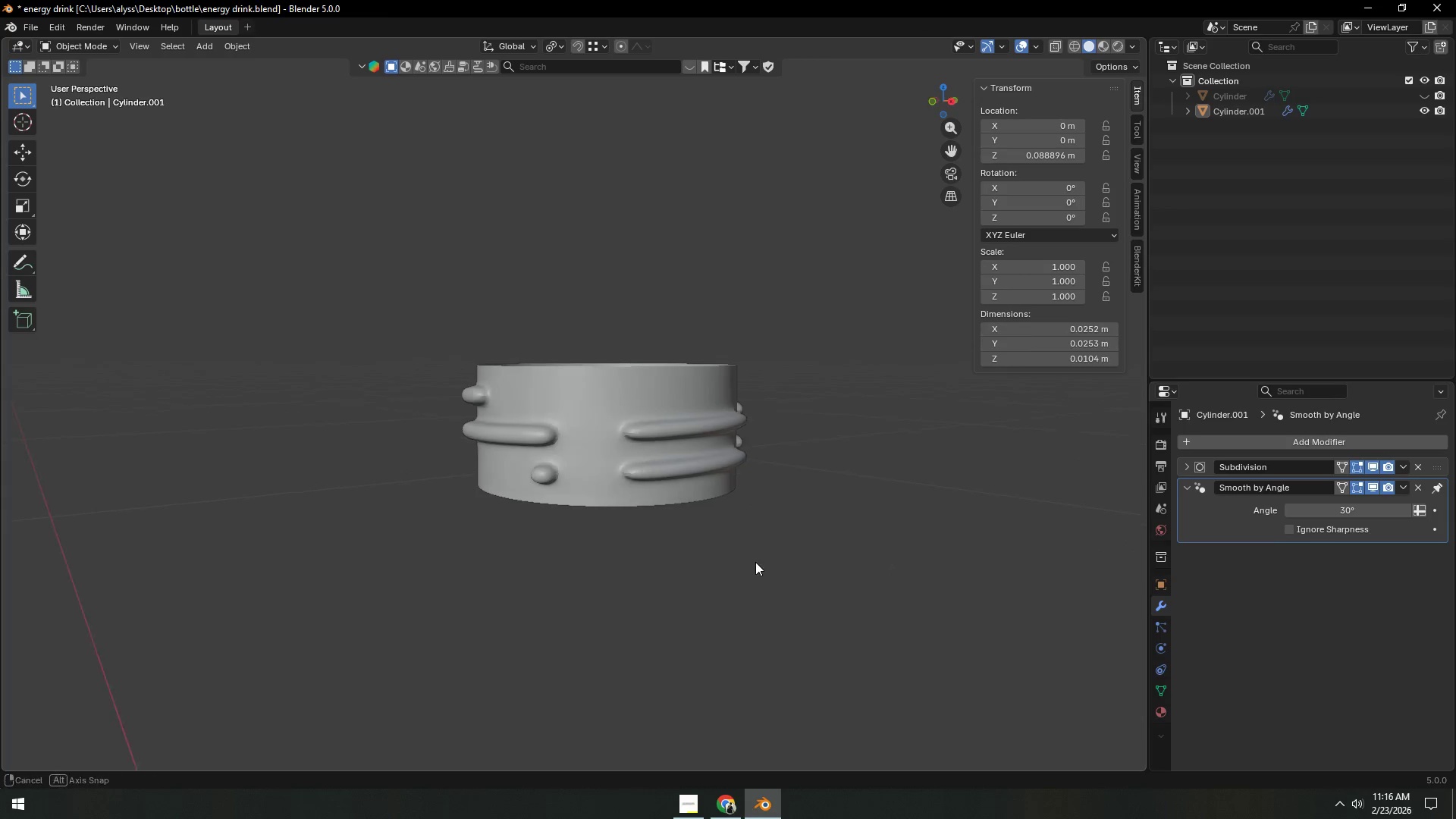 
scroll: coordinate [748, 555], scroll_direction: down, amount: 8.0
 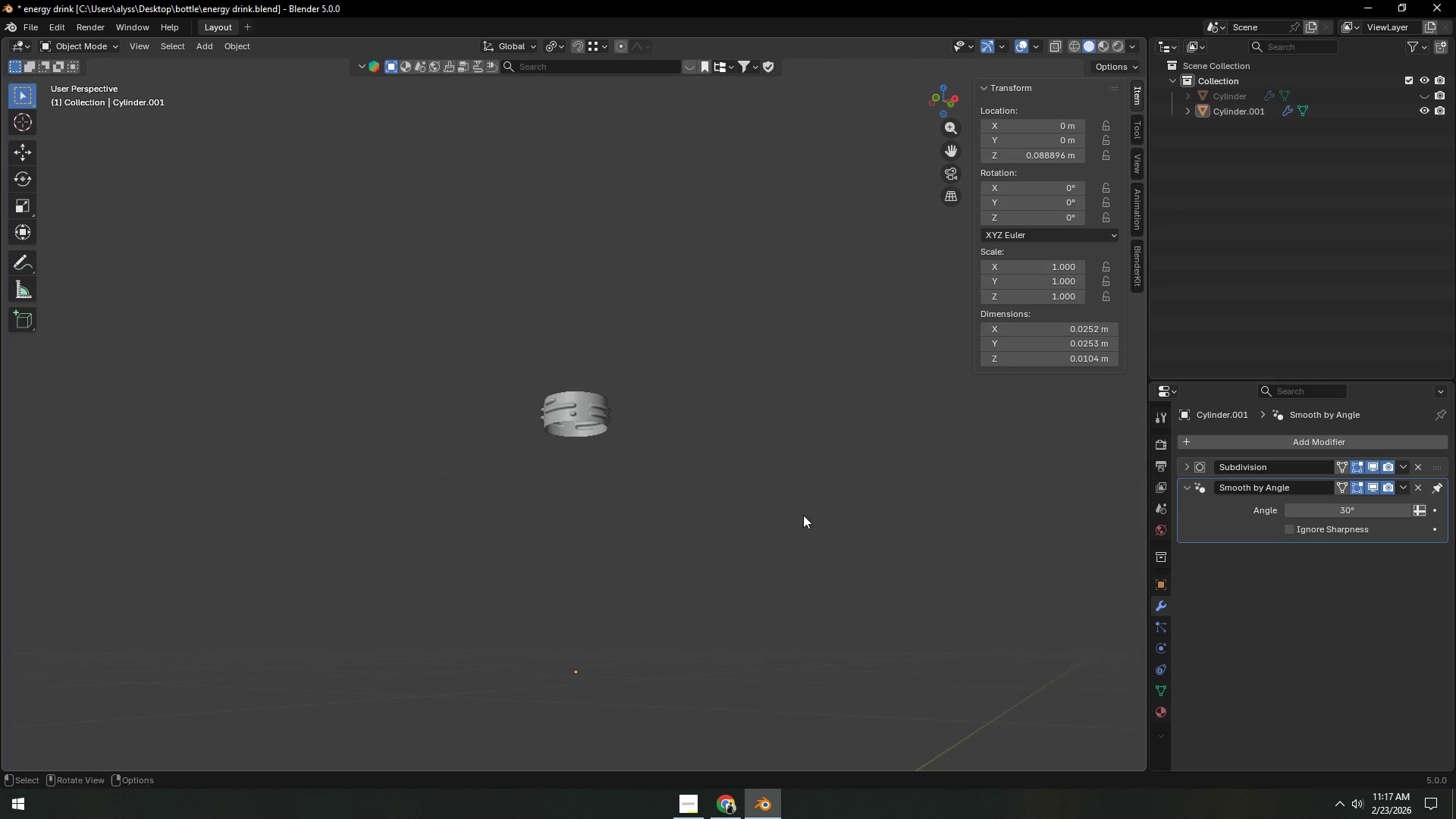 
scroll: coordinate [750, 564], scroll_direction: up, amount: 12.0
 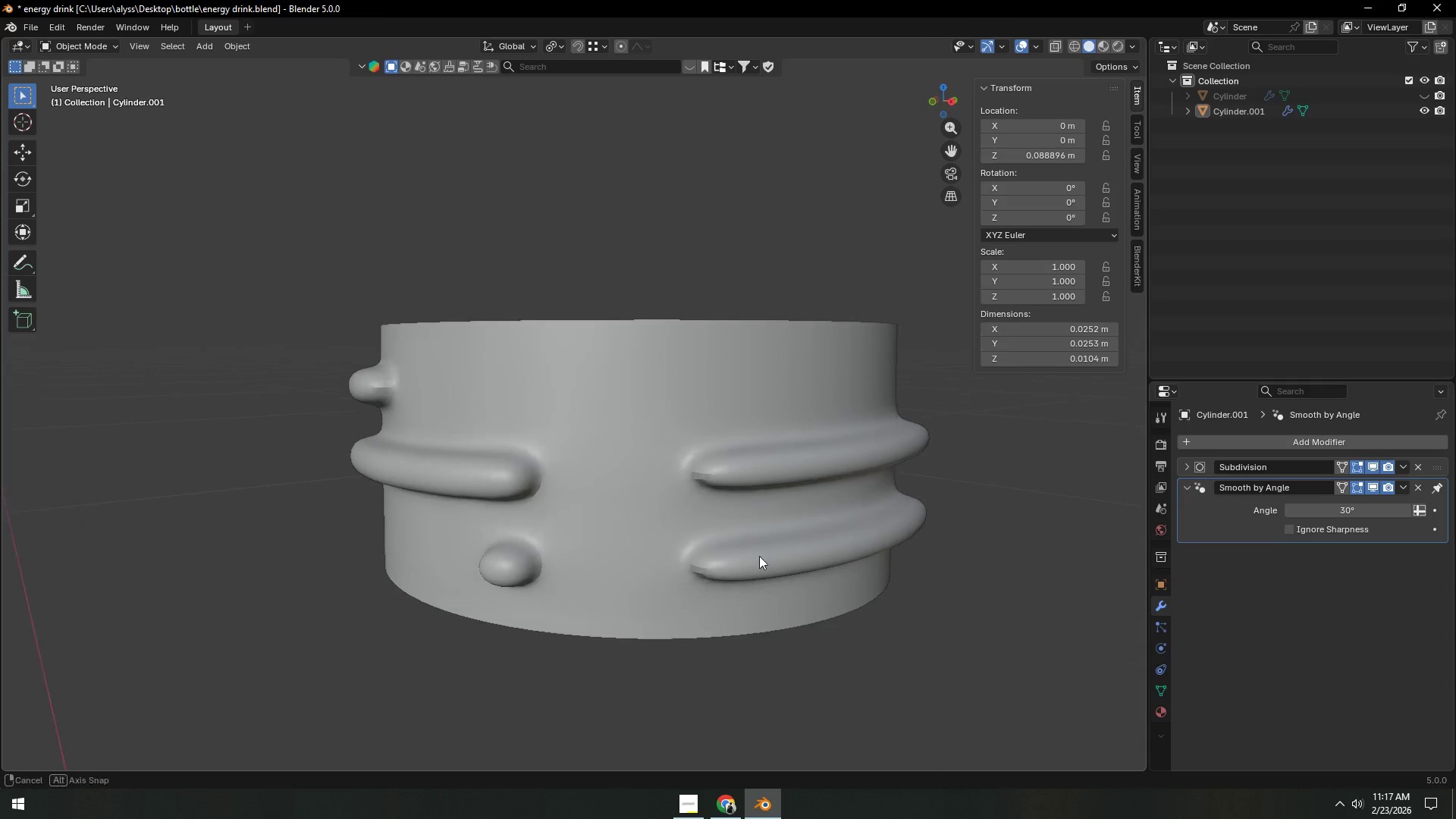 
left_click([762, 523])
 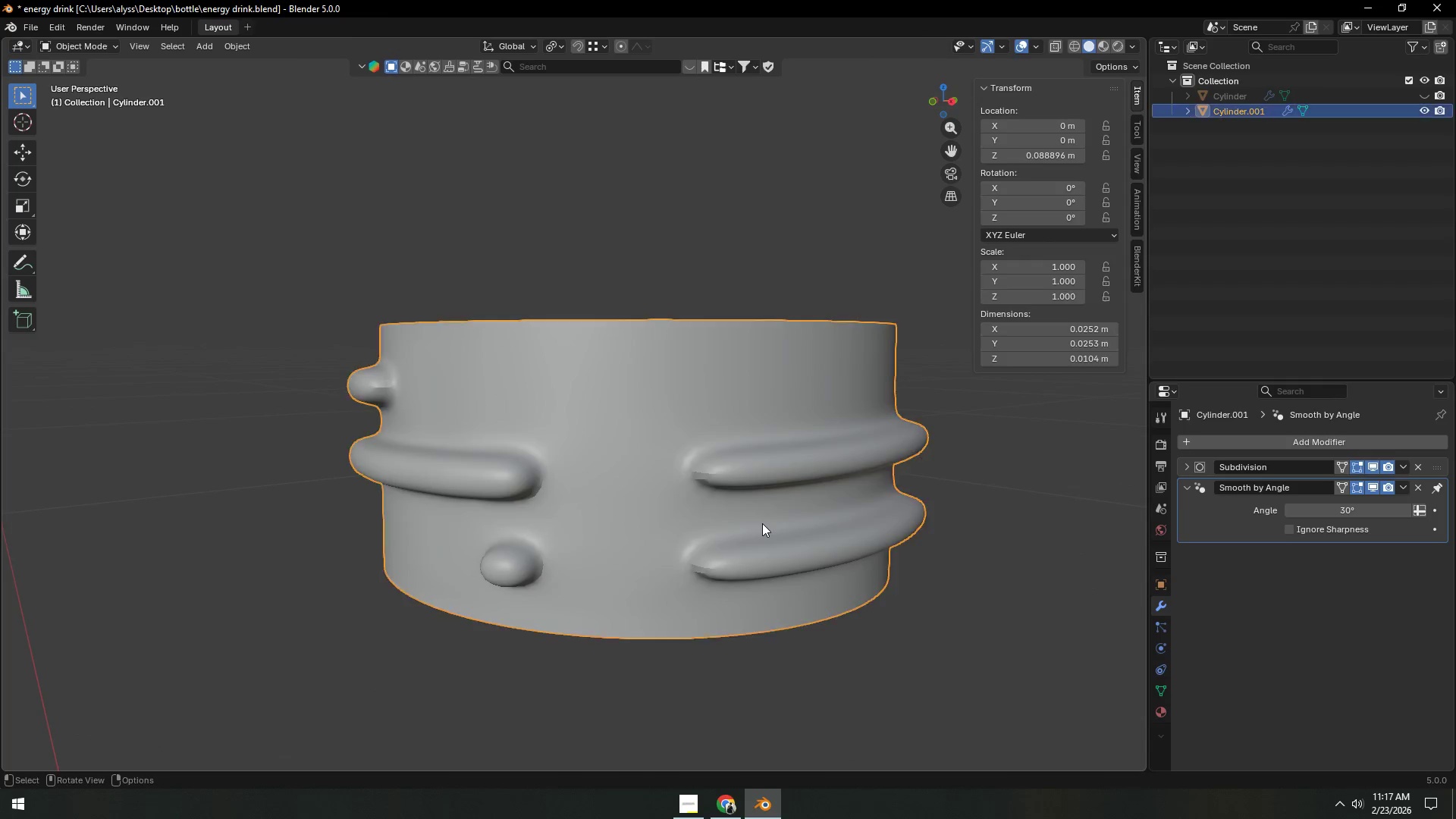 
key(Tab)
 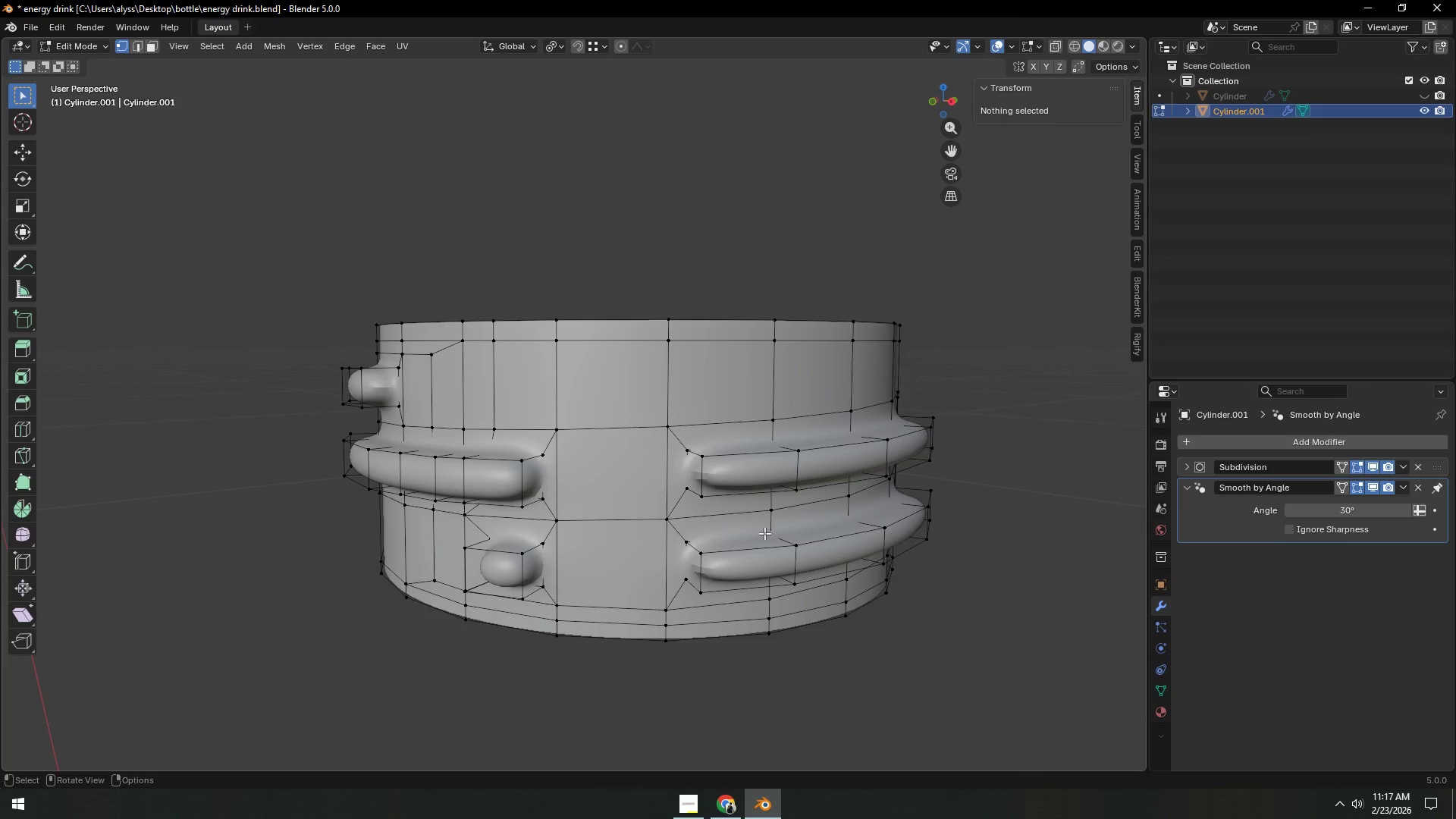 
key(Shift+ShiftLeft)
 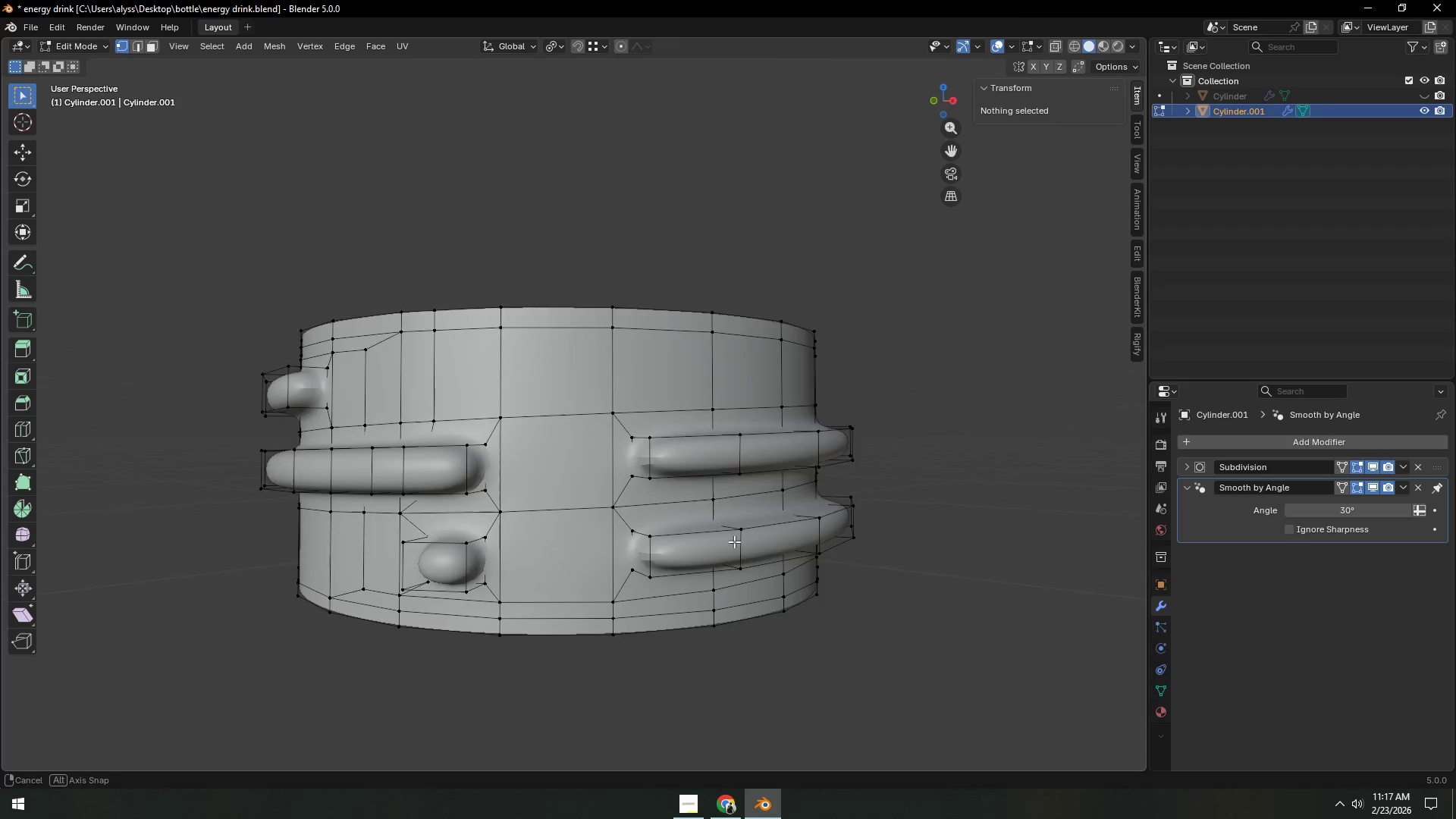 
scroll: coordinate [737, 541], scroll_direction: up, amount: 2.0
 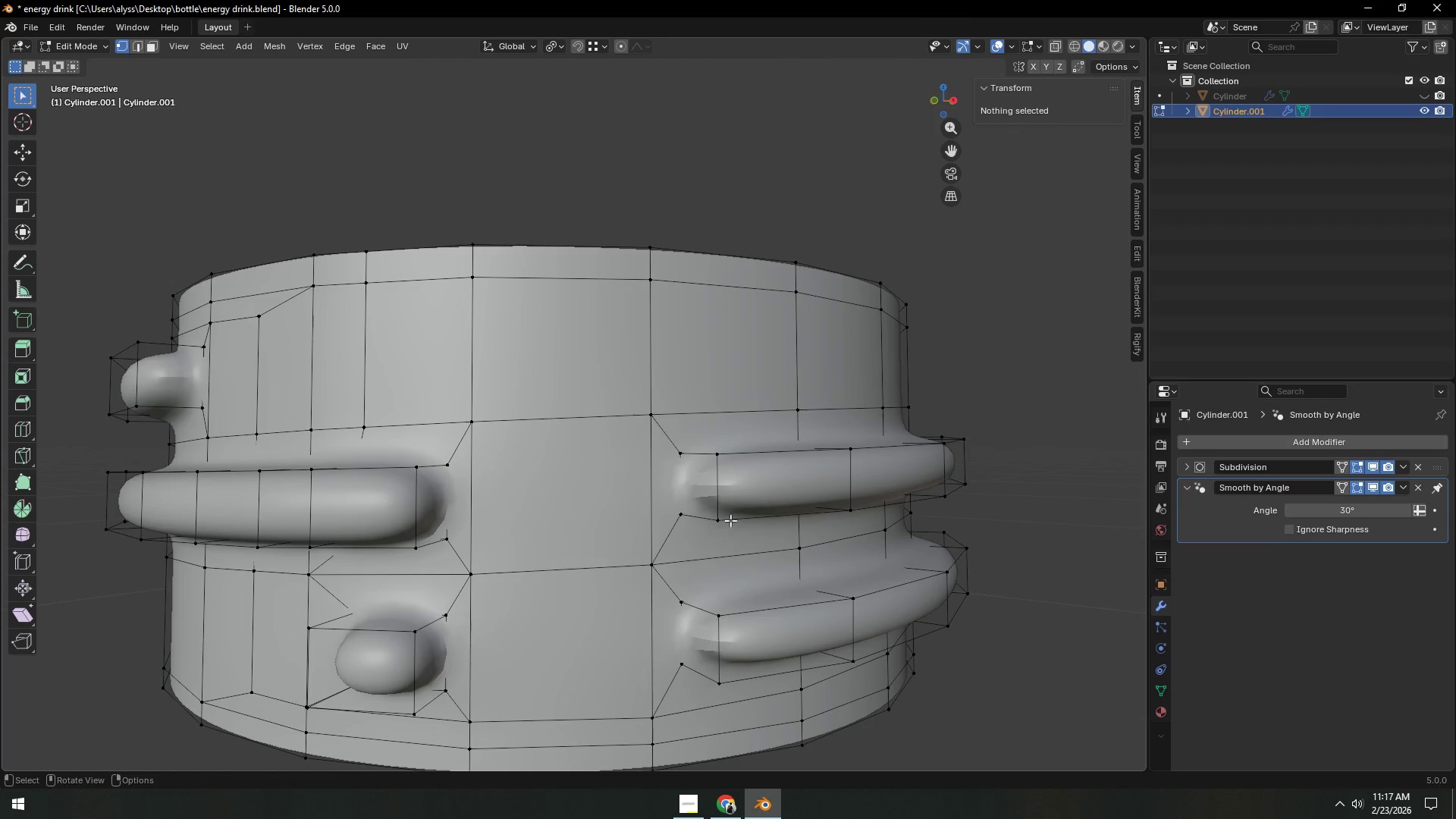 
key(2)
 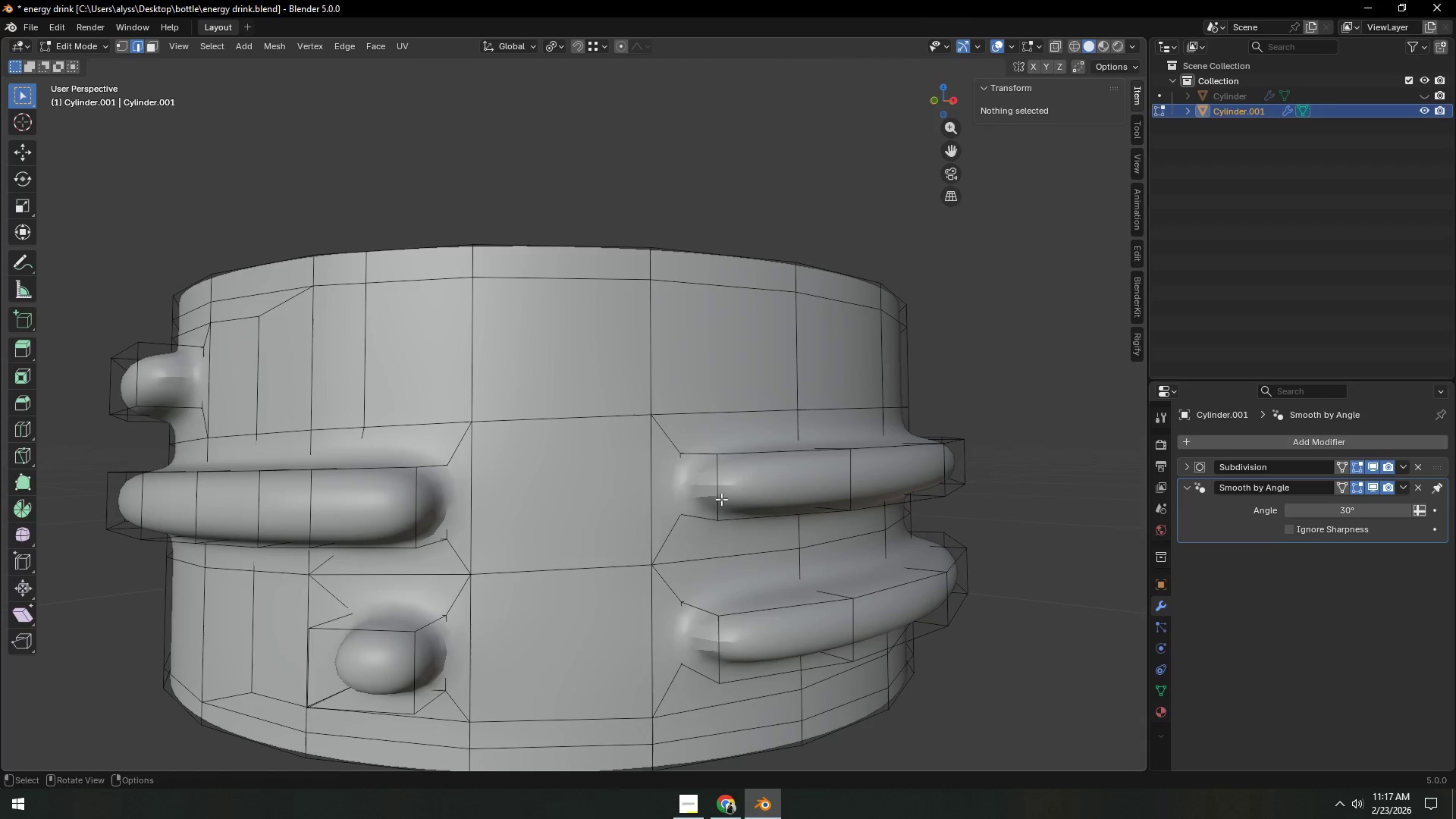 
left_click([721, 499])
 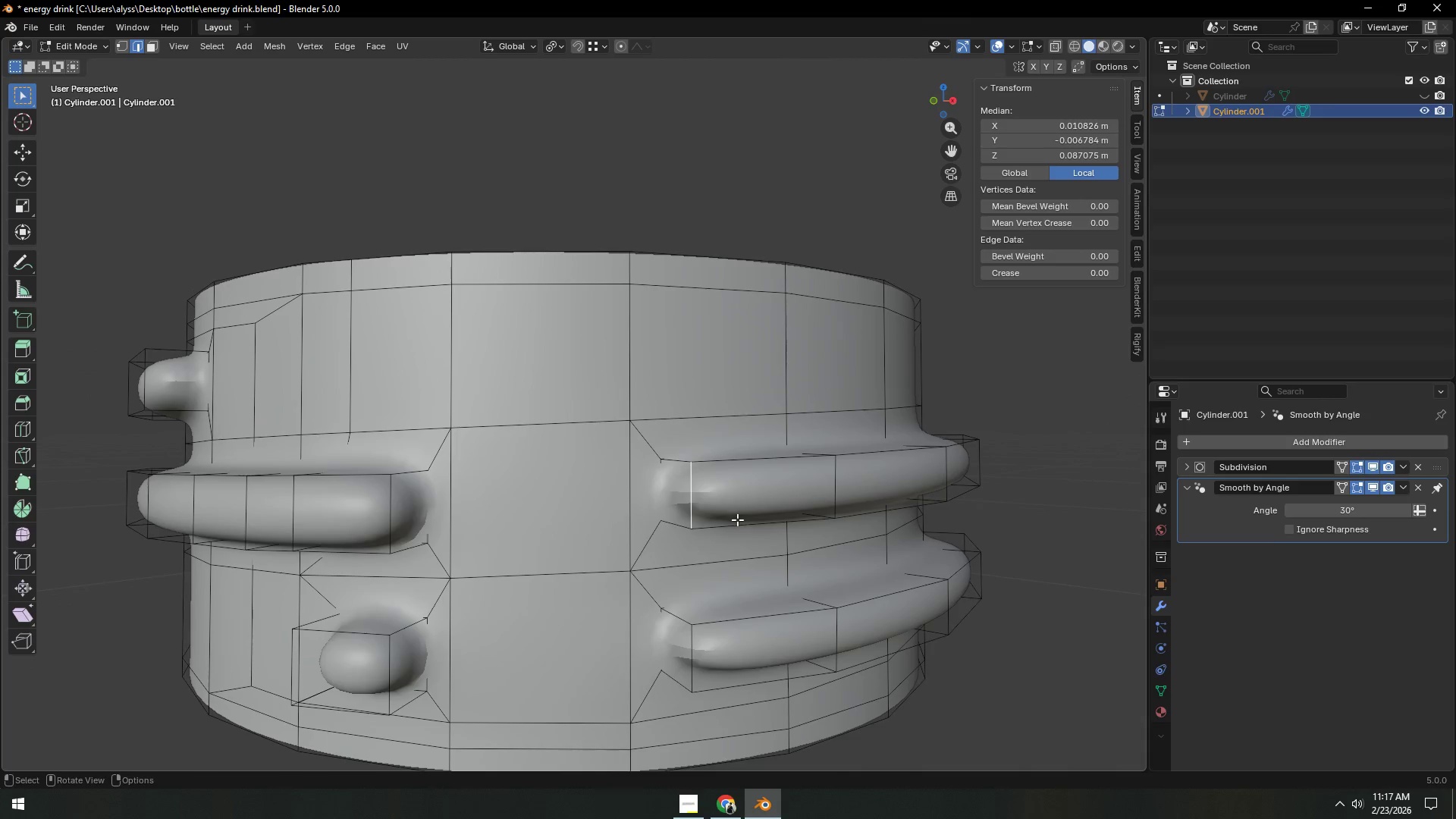 
type(gg)
 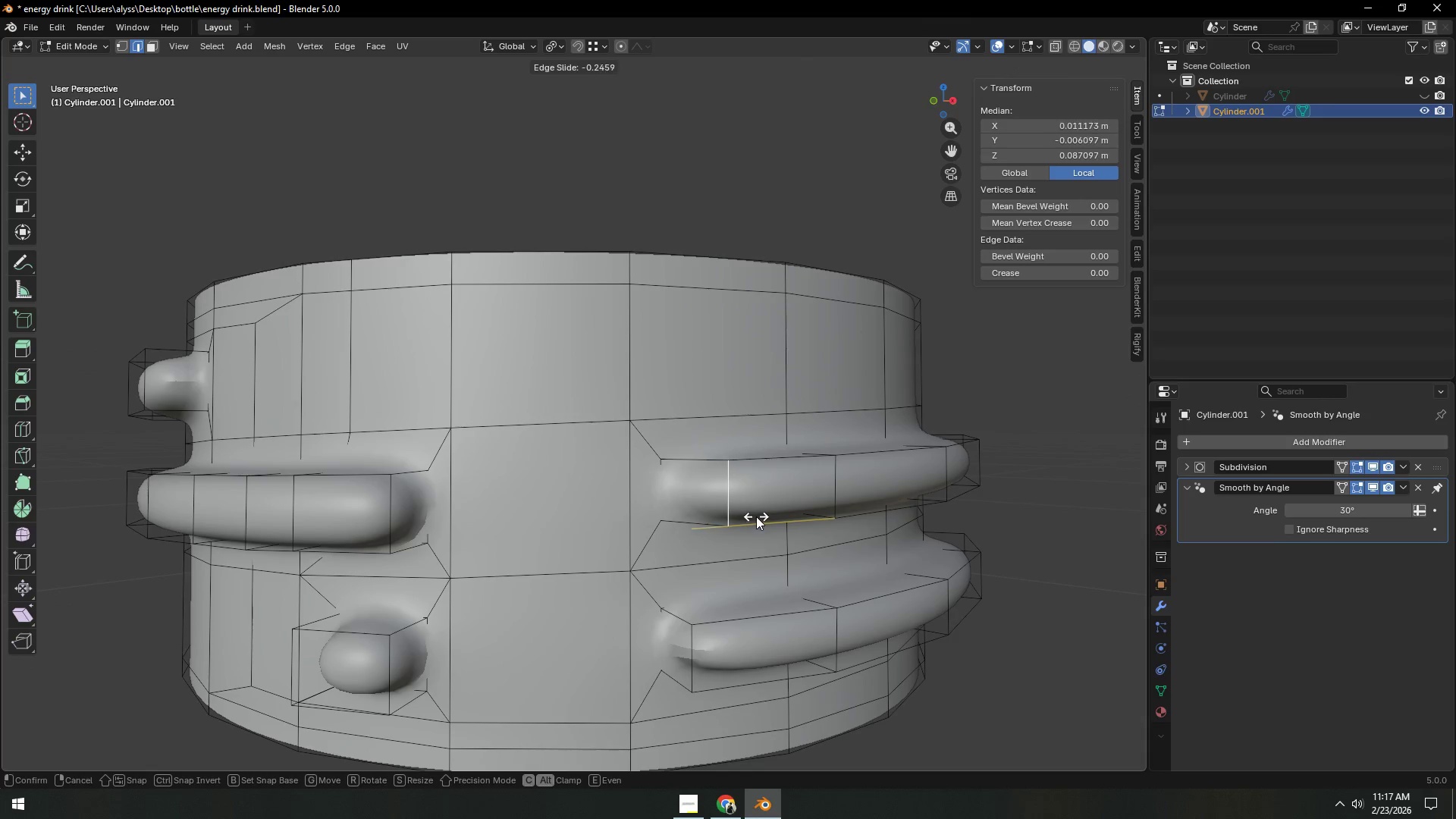 
left_click([756, 516])
 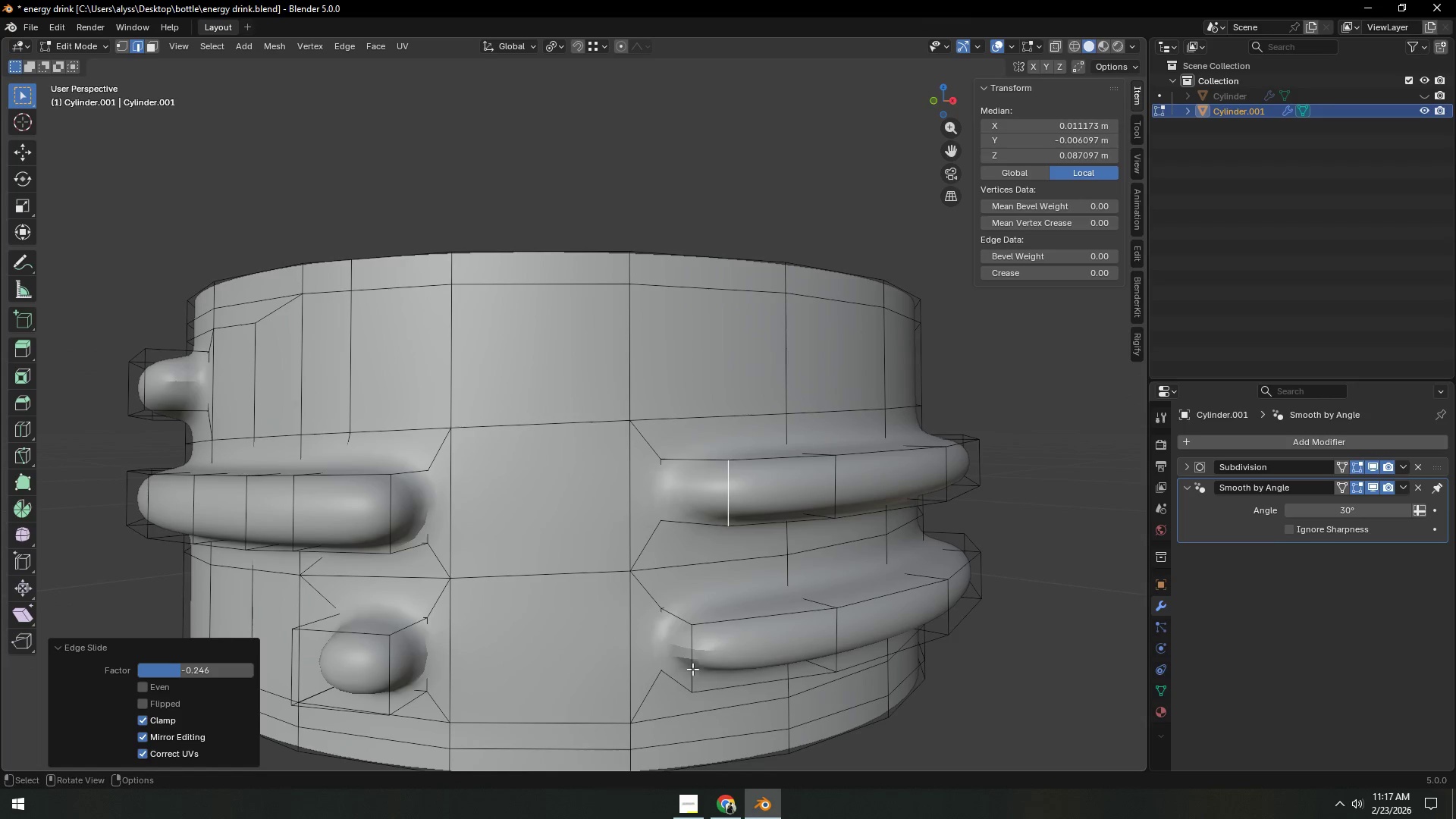 
left_click([692, 669])
 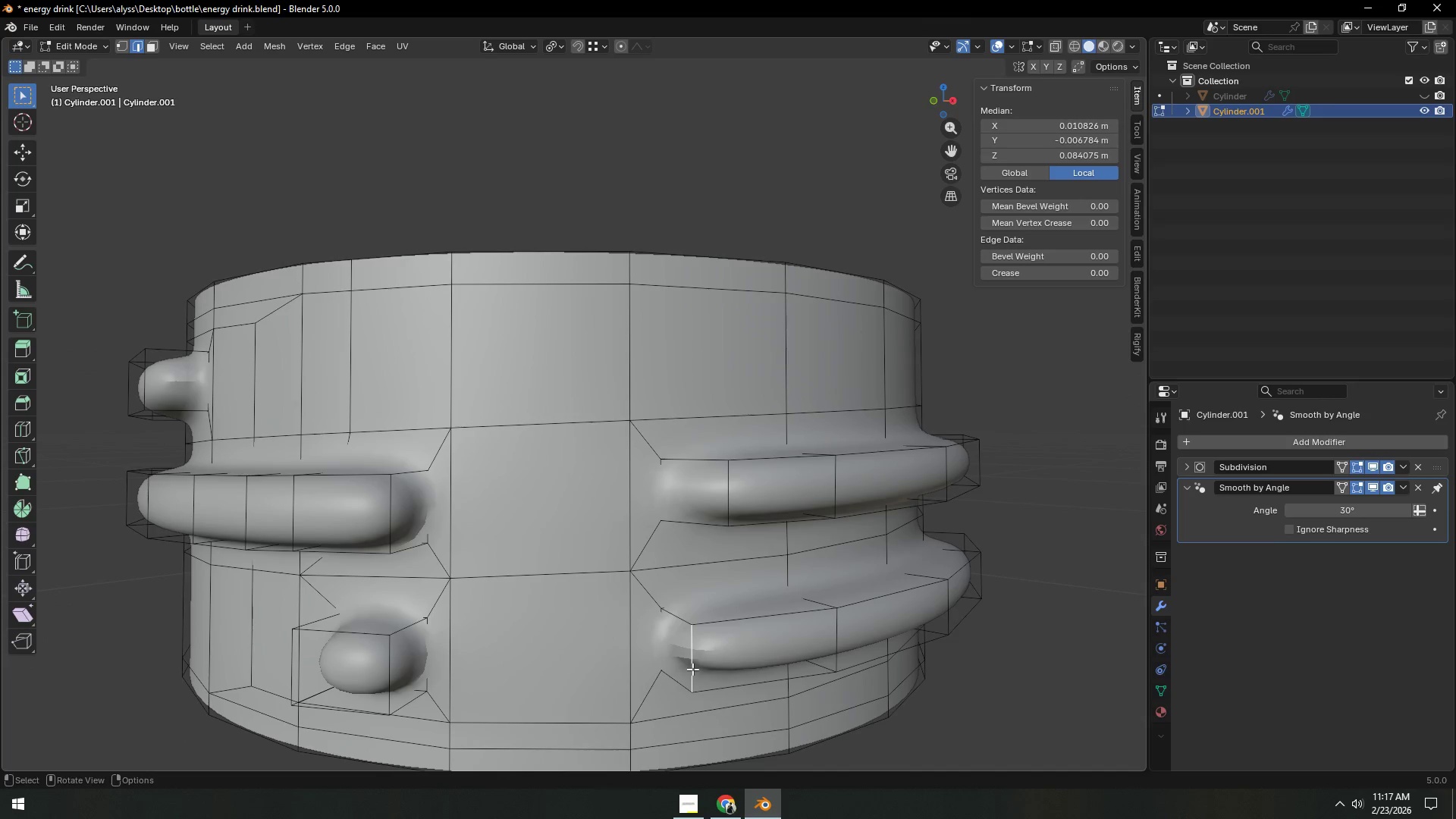 
type(gg)
 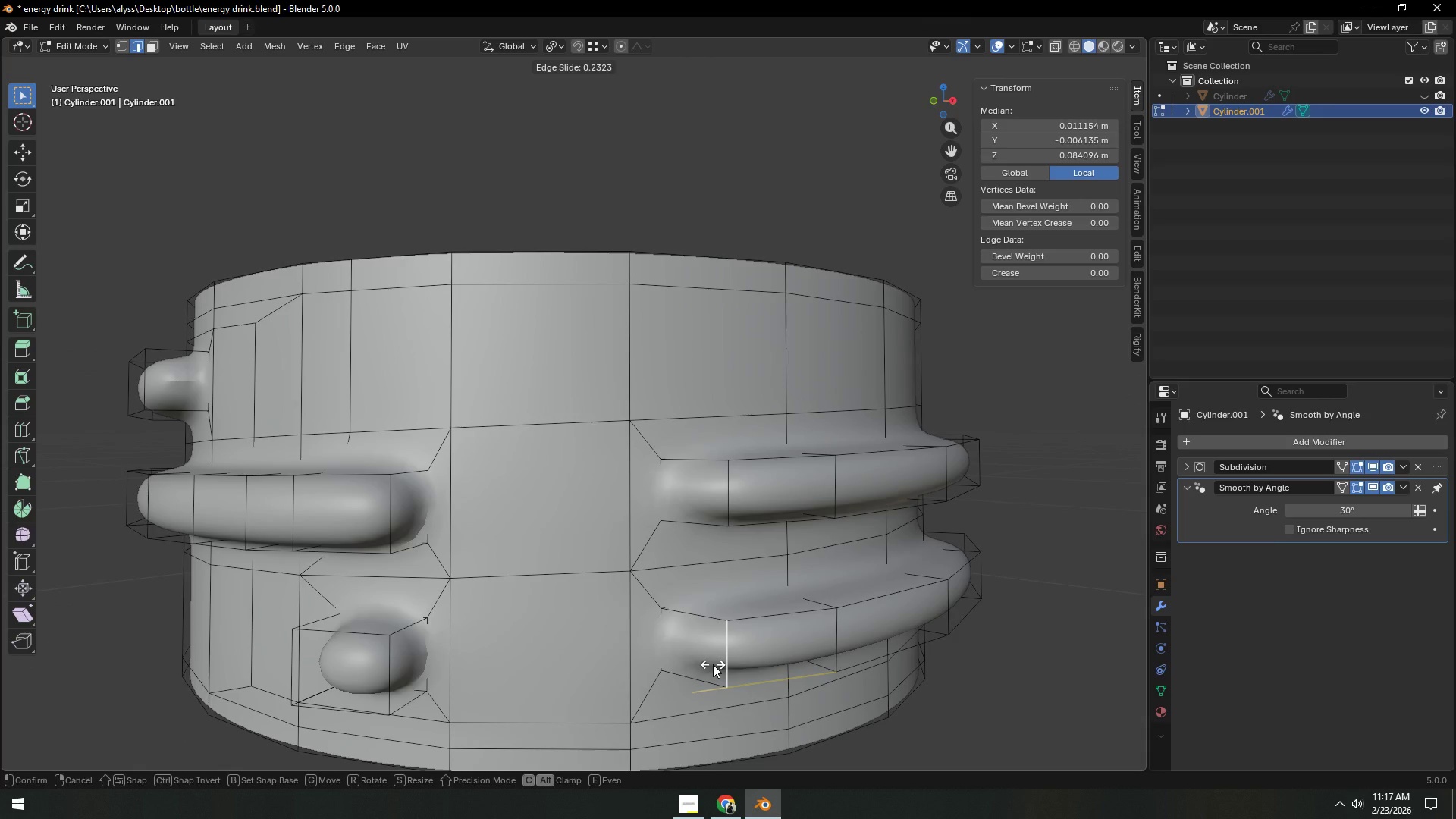 
left_click([713, 664])
 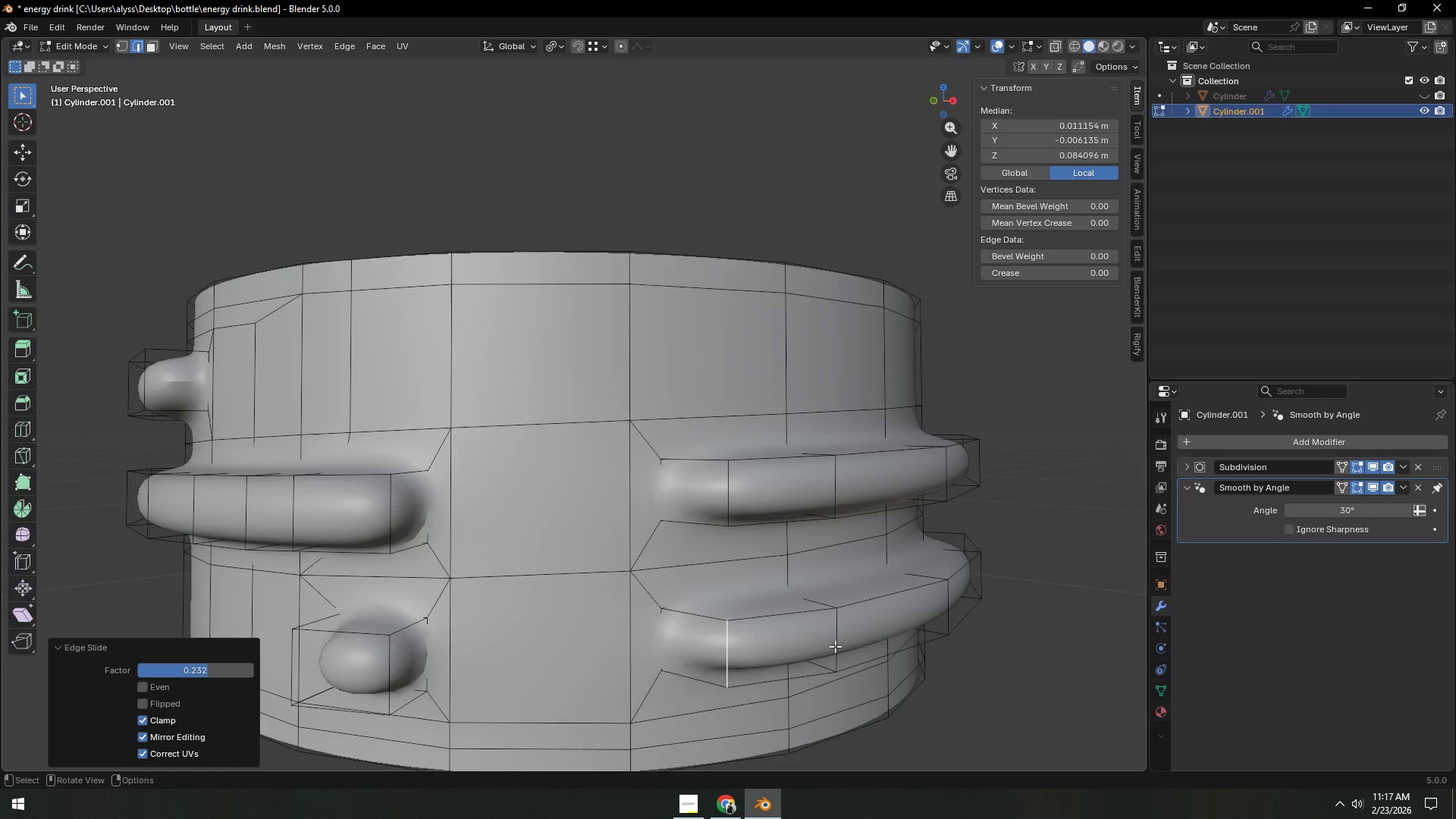 
key(Shift+ShiftLeft)
 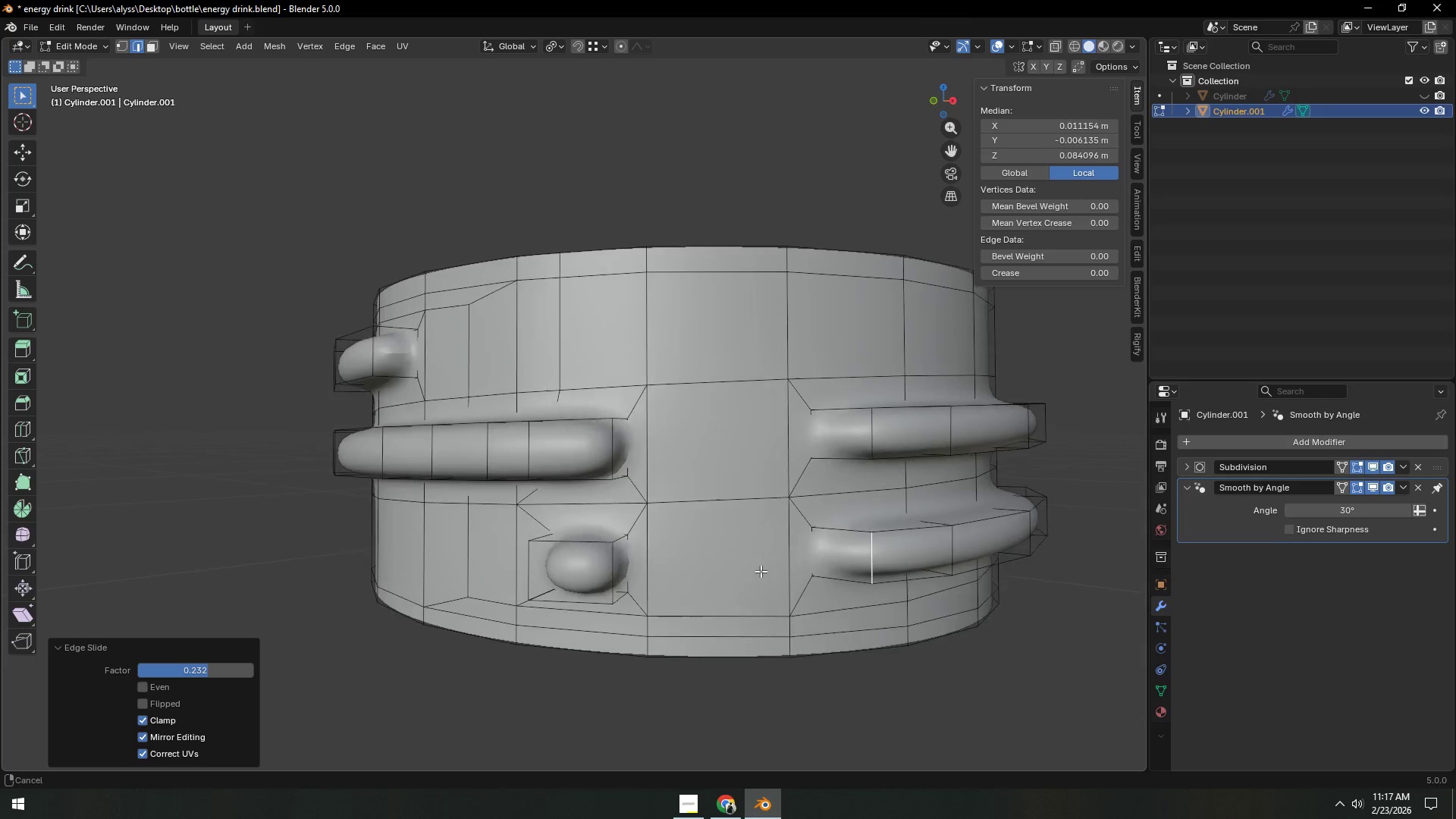 
scroll: coordinate [836, 646], scroll_direction: down, amount: 1.0
 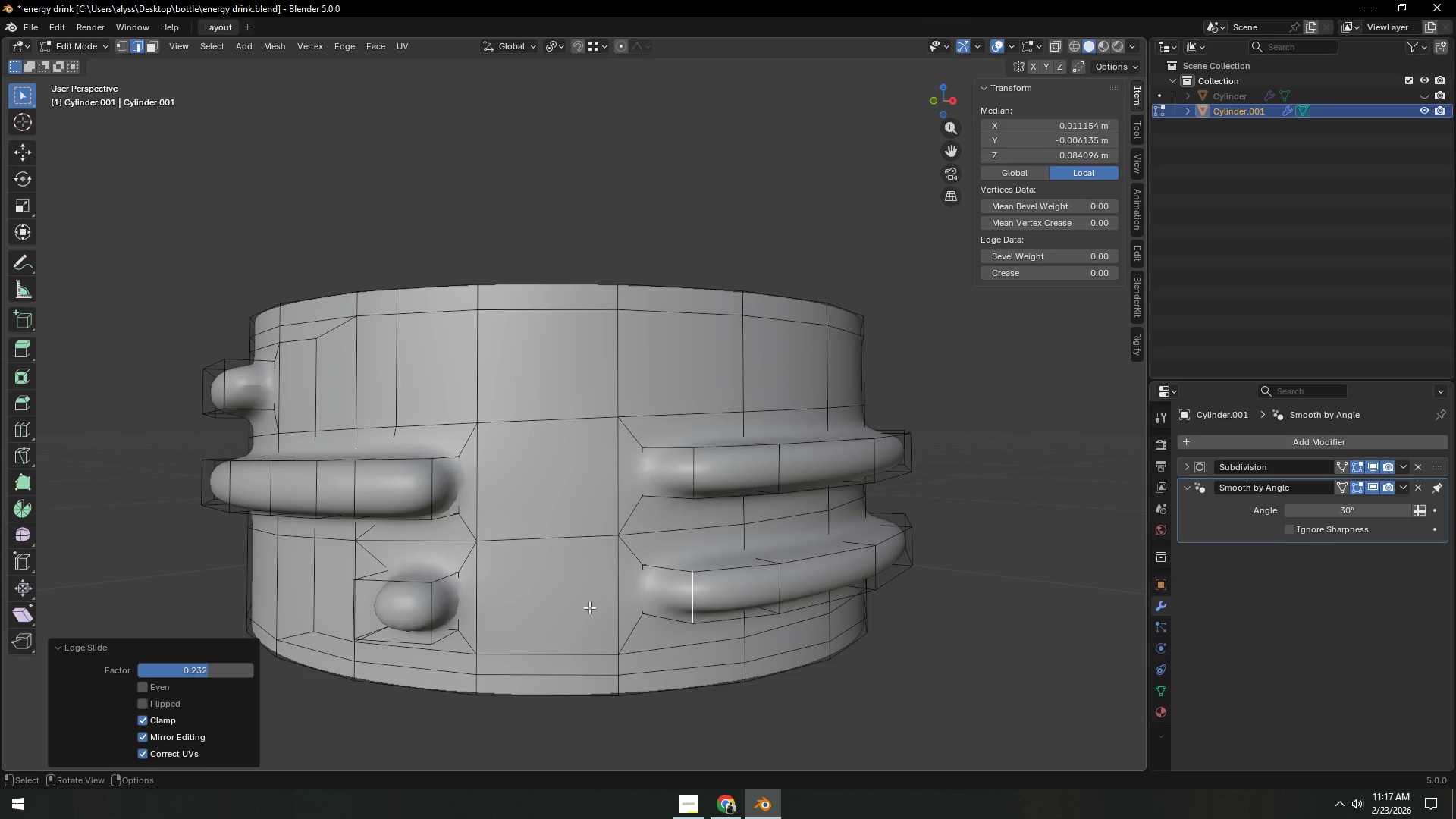 
key(Shift+ShiftLeft)
 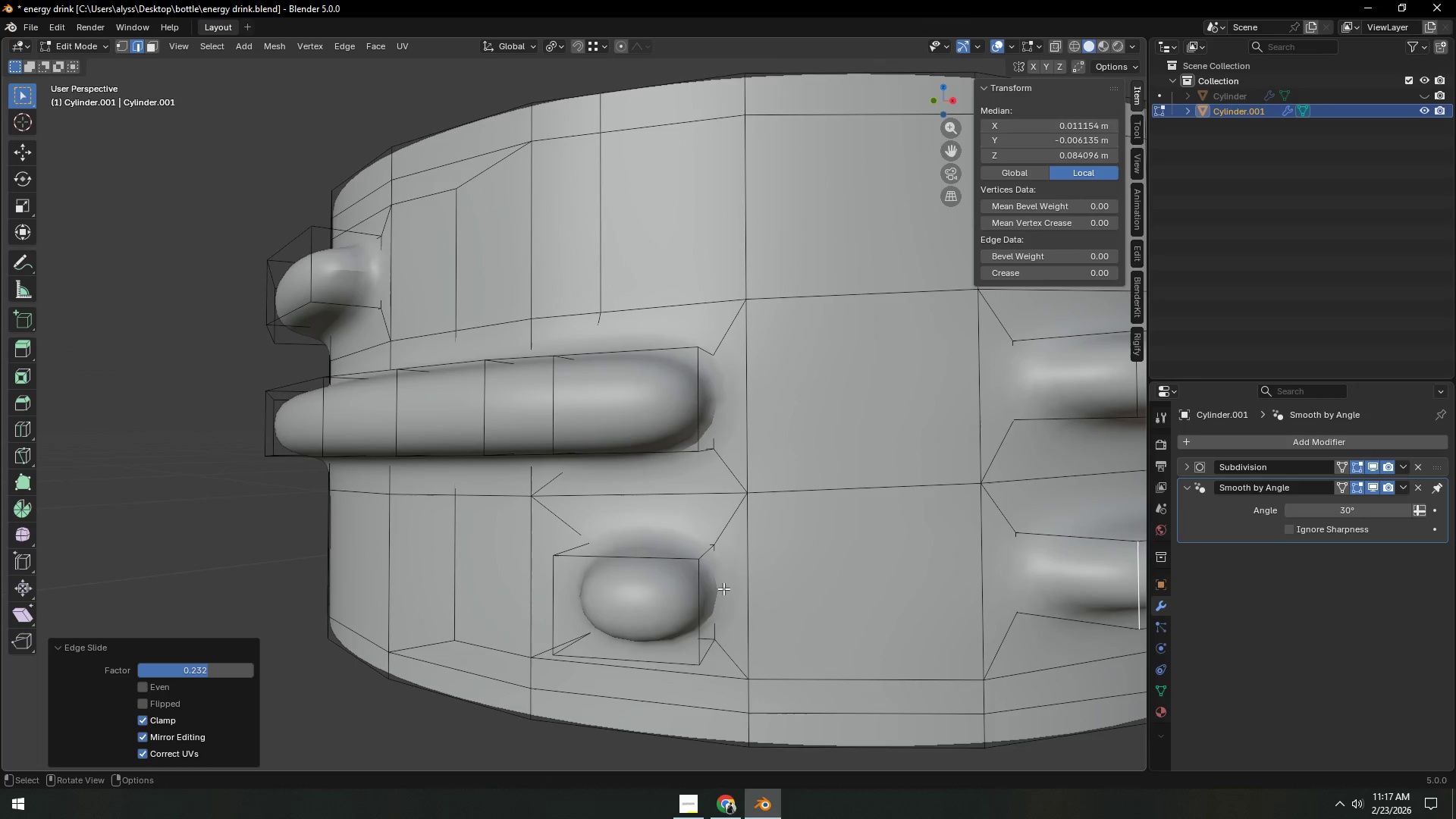 
scroll: coordinate [783, 572], scroll_direction: up, amount: 2.0
 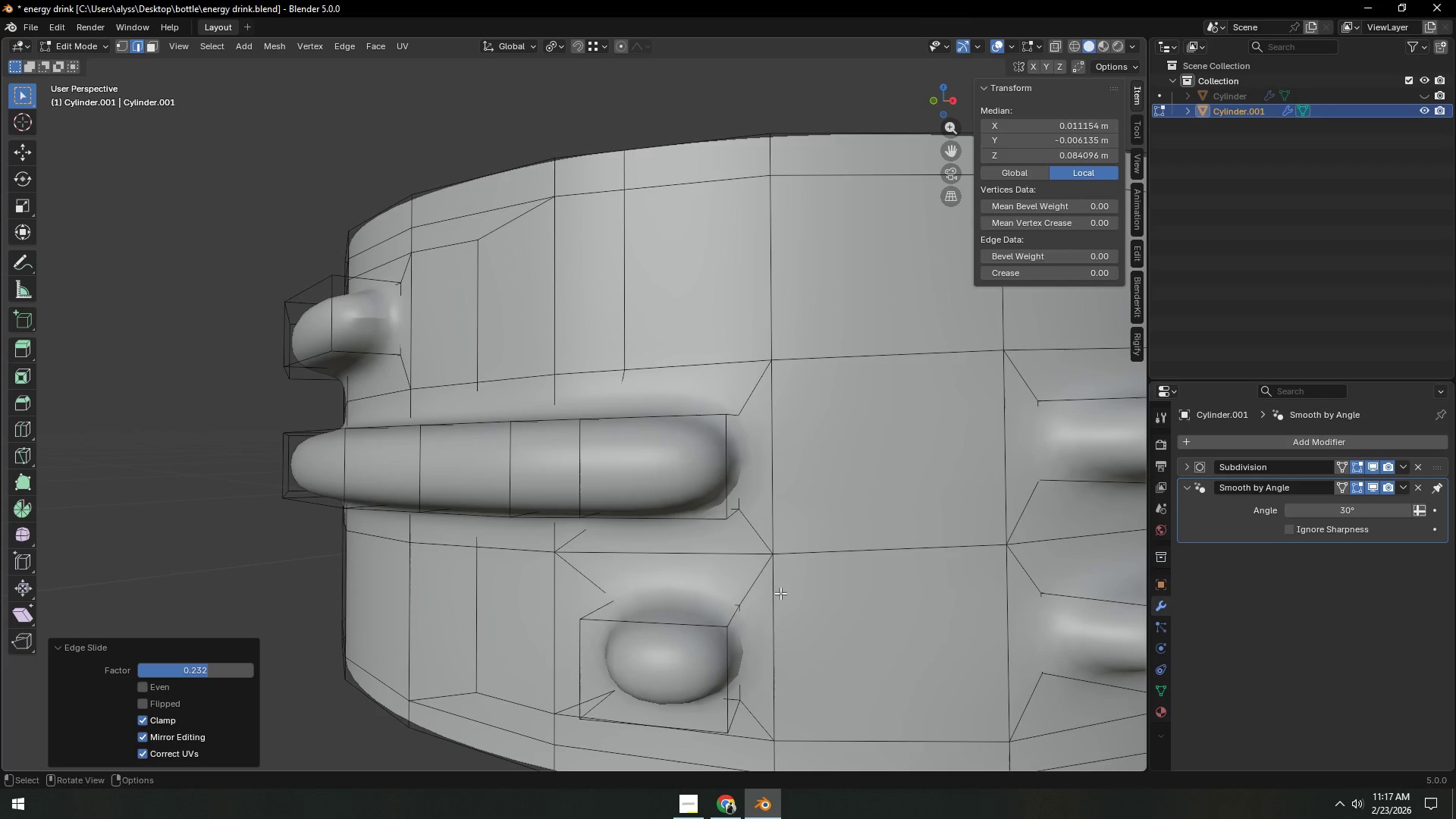 
left_click([697, 607])
 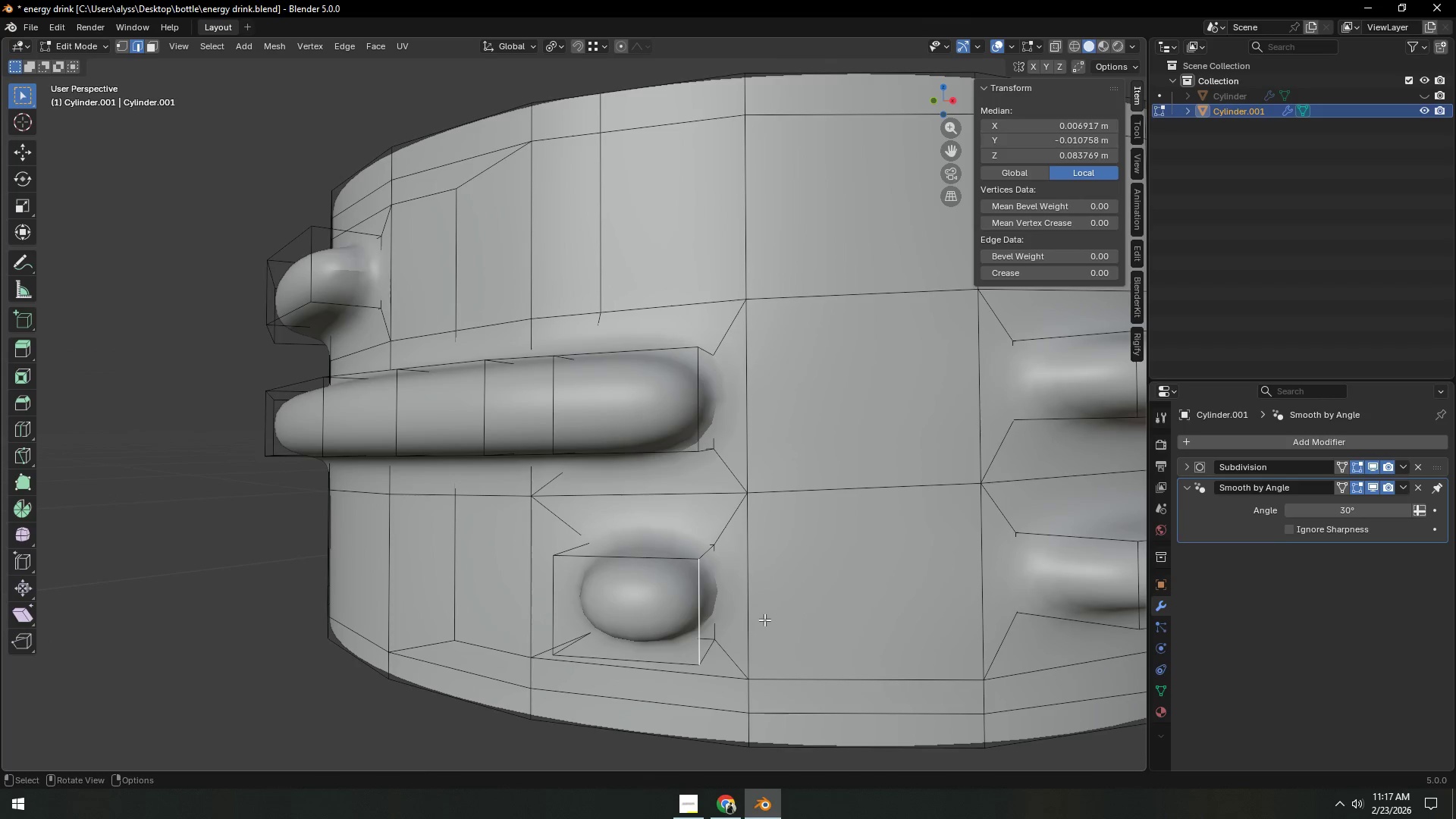 
type(gg)
 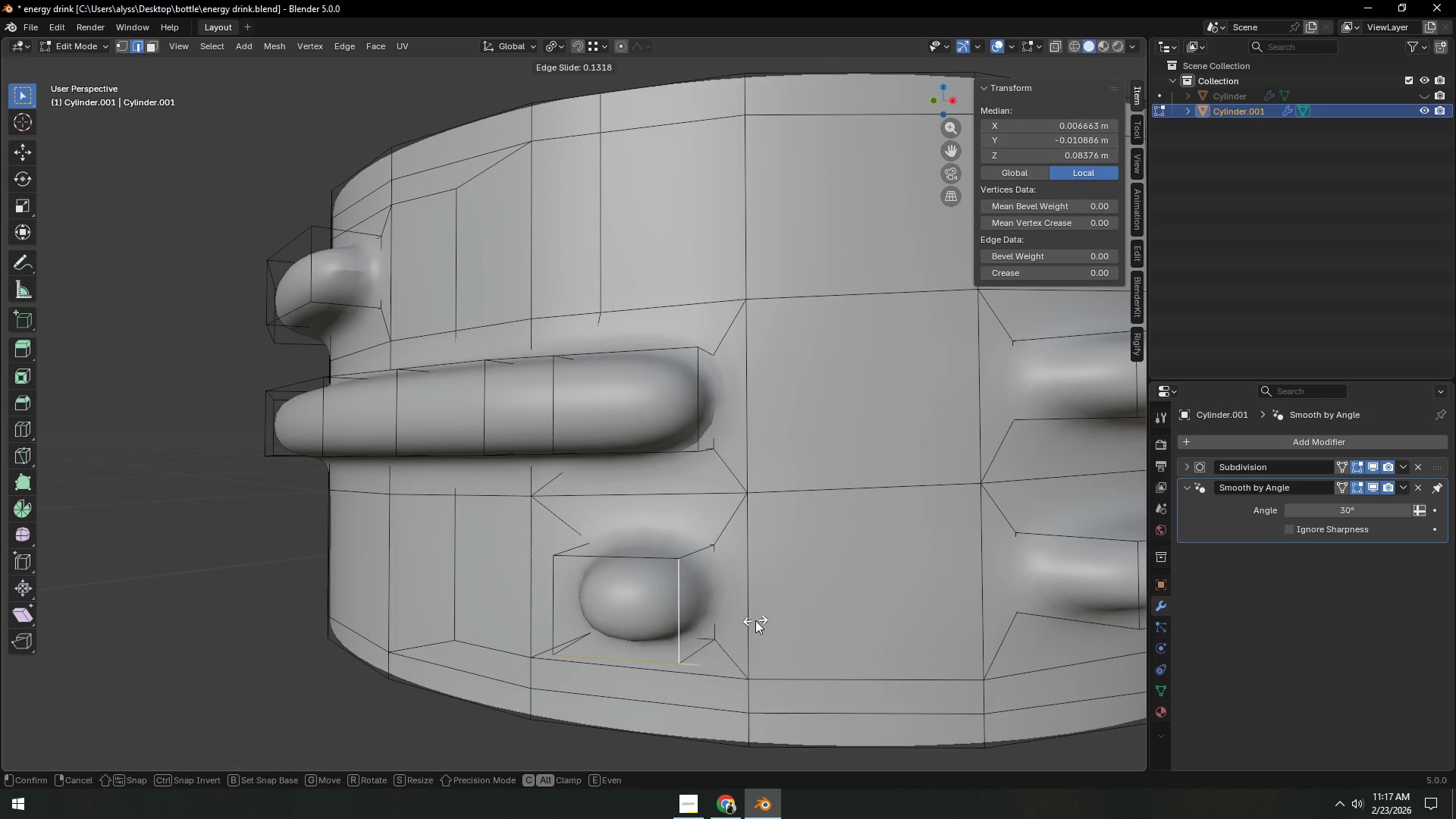 
left_click([755, 620])
 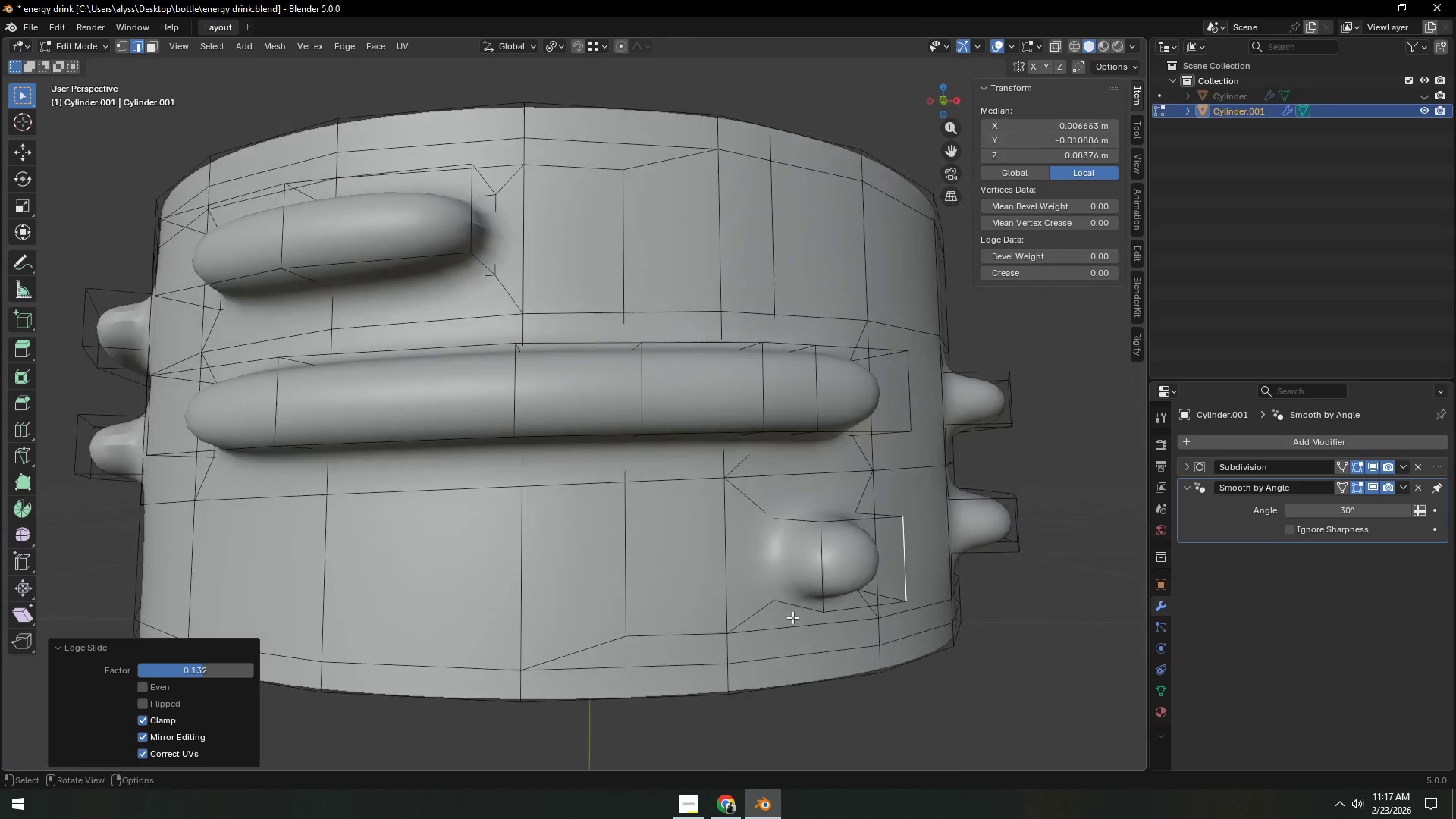 
left_click([824, 585])
 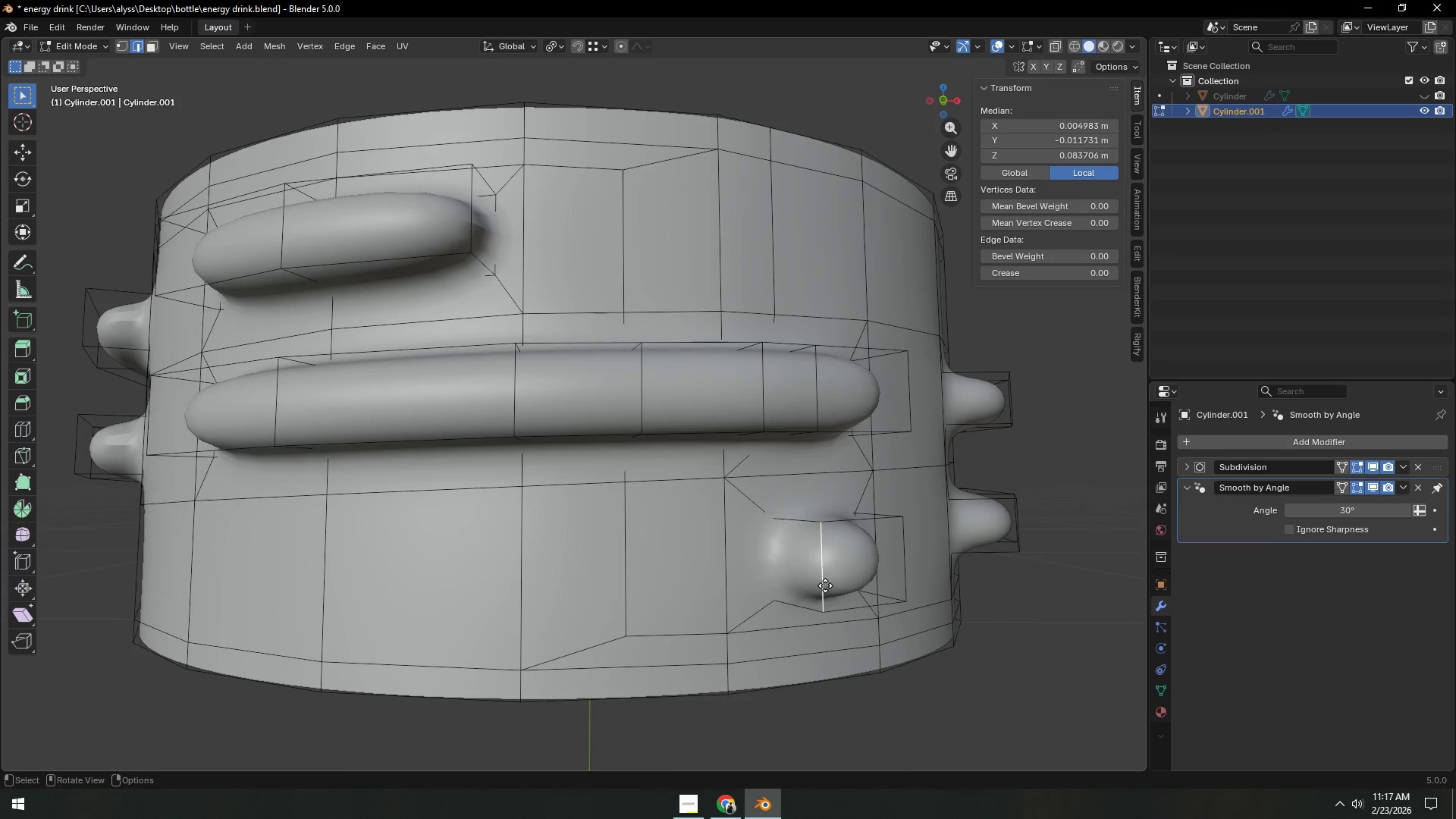 
type(gg)
 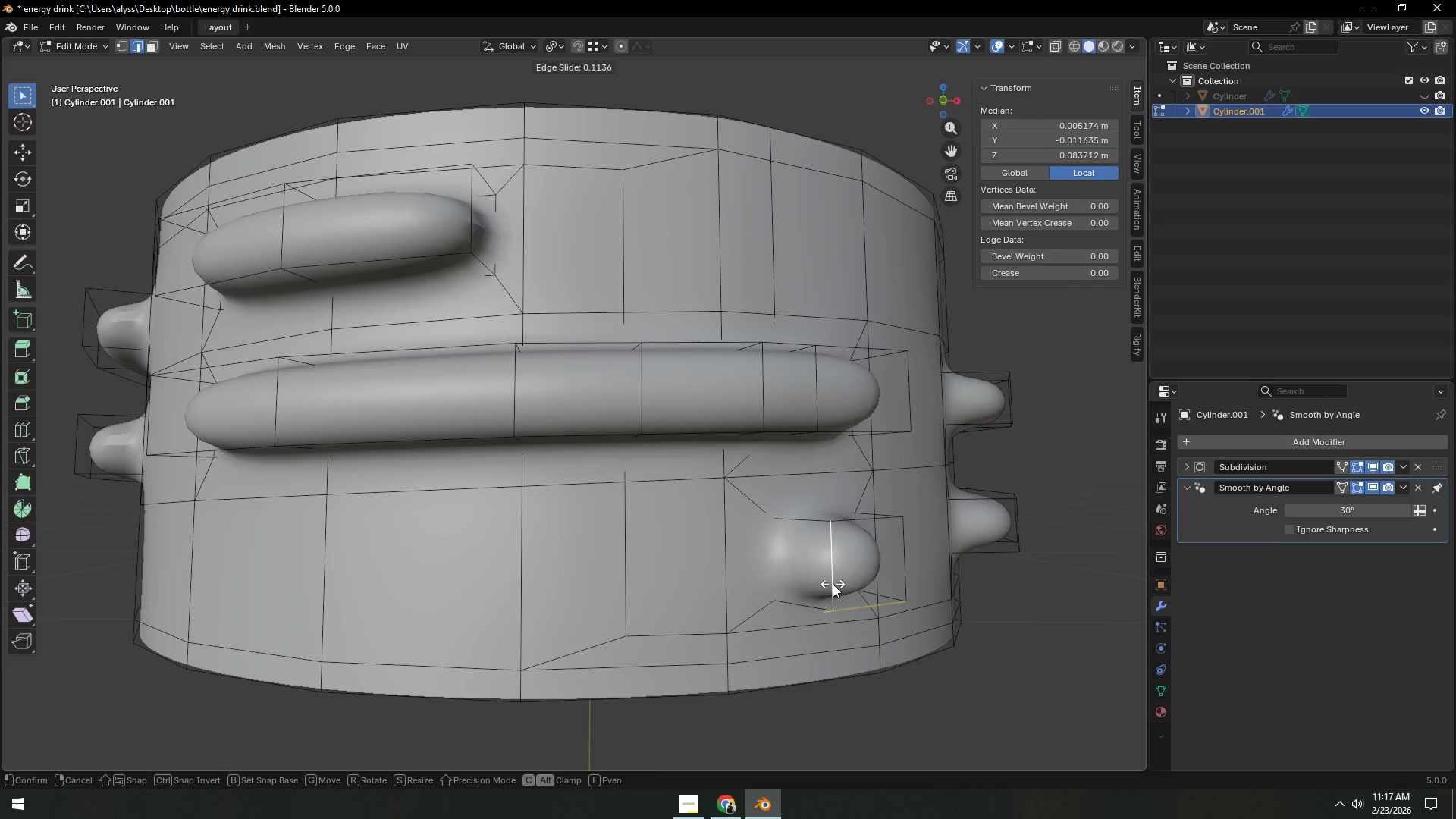 
left_click([833, 584])
 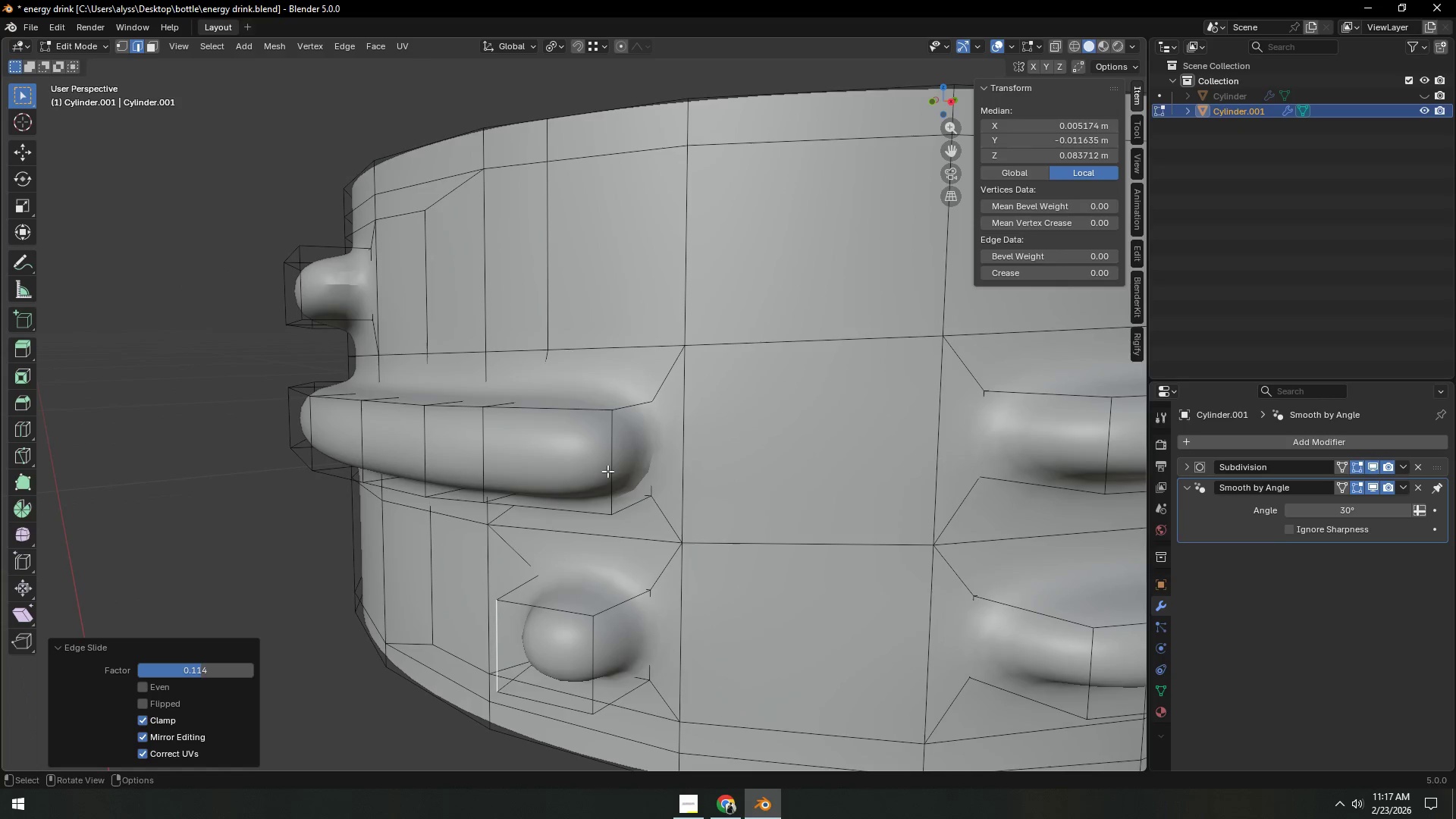 
type(gg)
 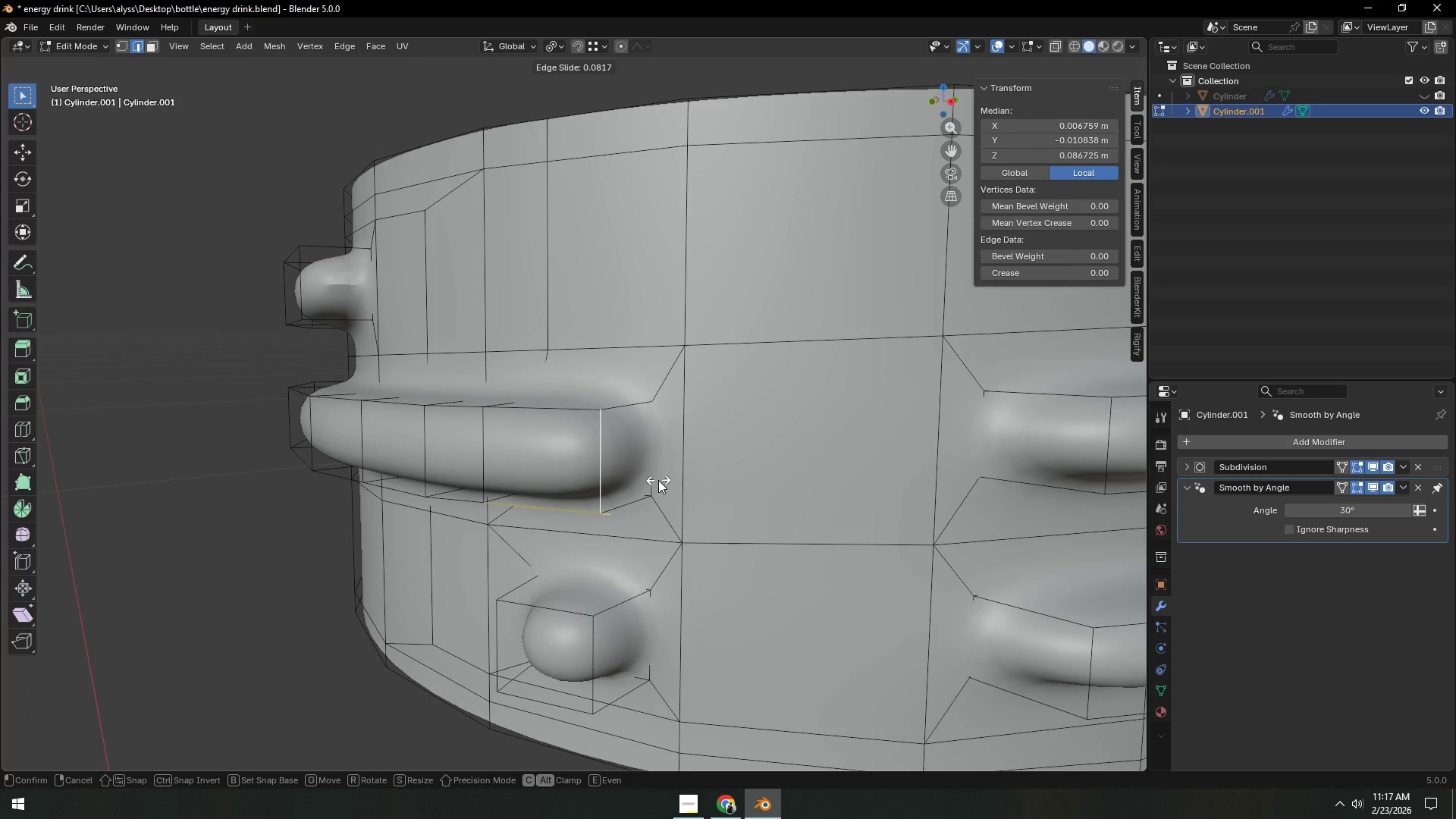 
left_click([658, 480])
 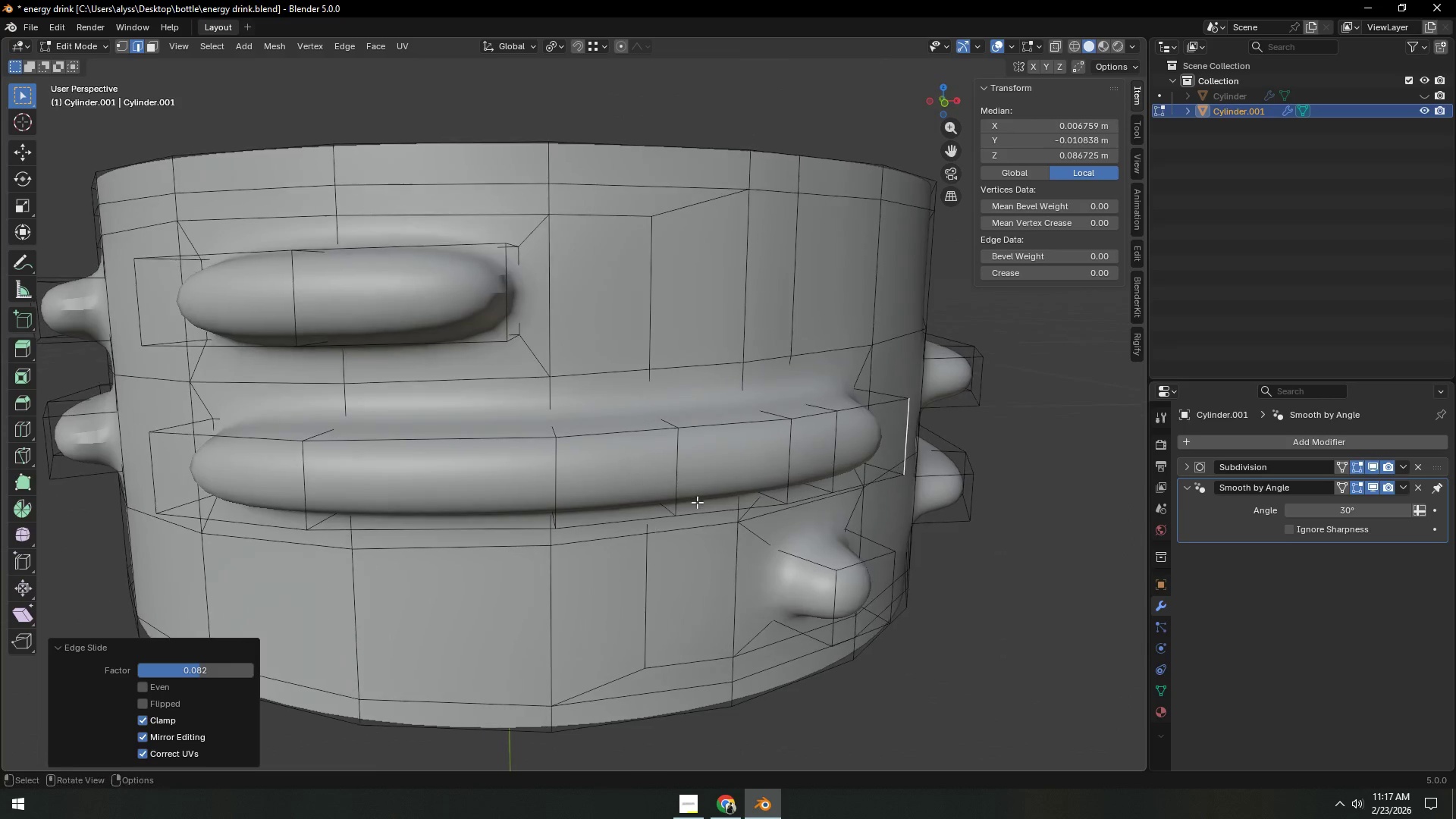 
key(Shift+ShiftLeft)
 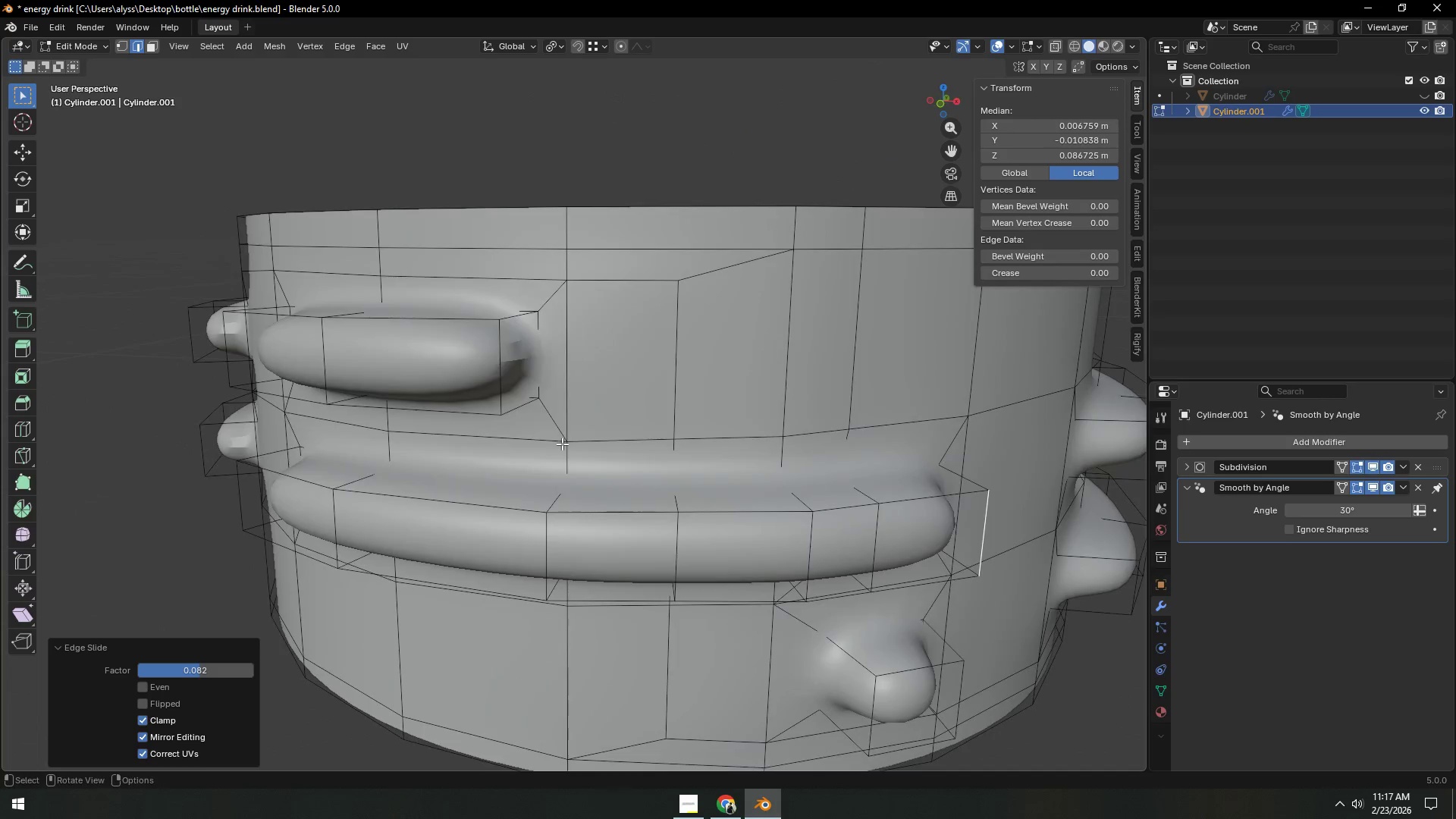 
left_click([502, 386])
 